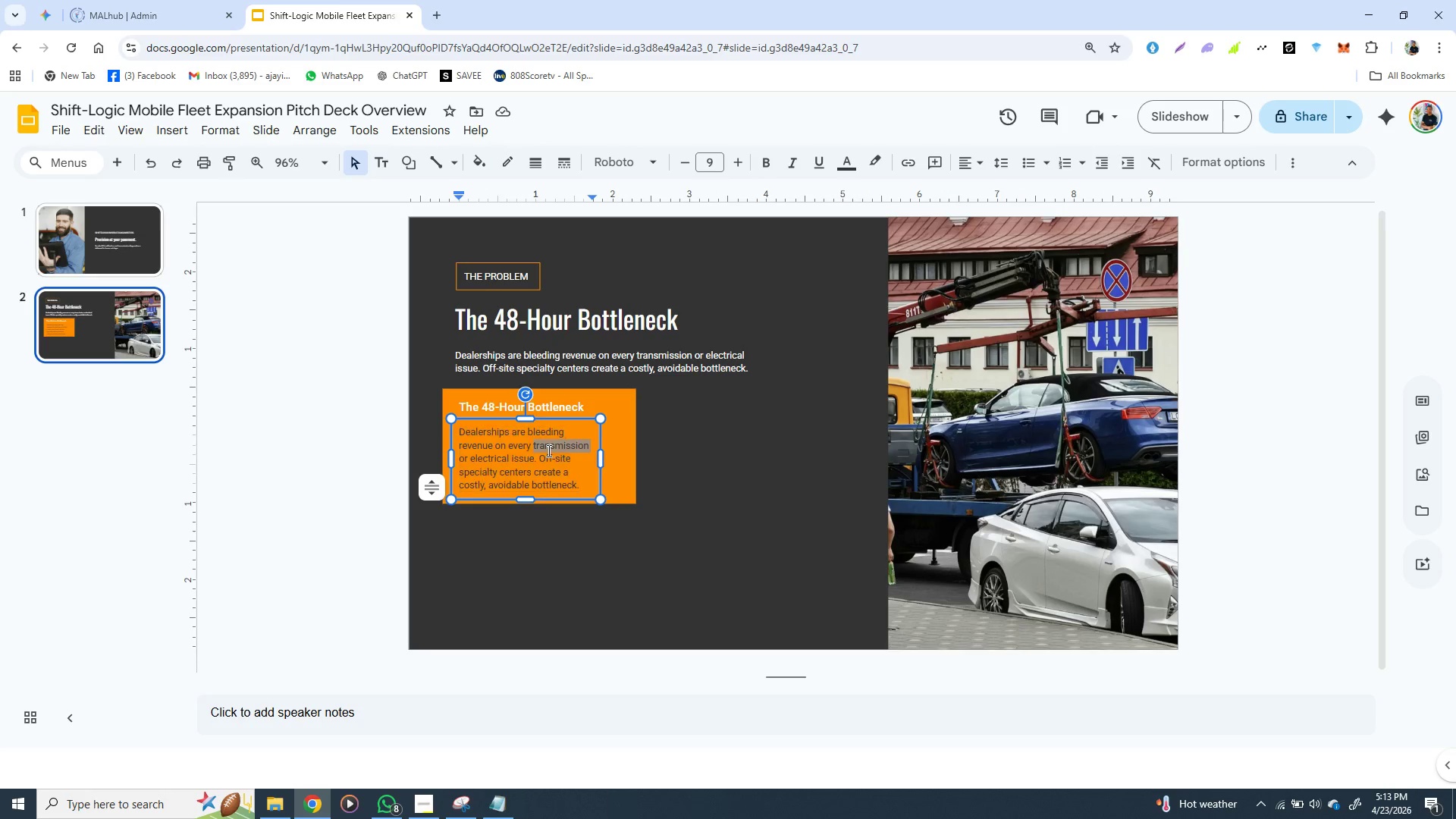 
triple_click([548, 450])
 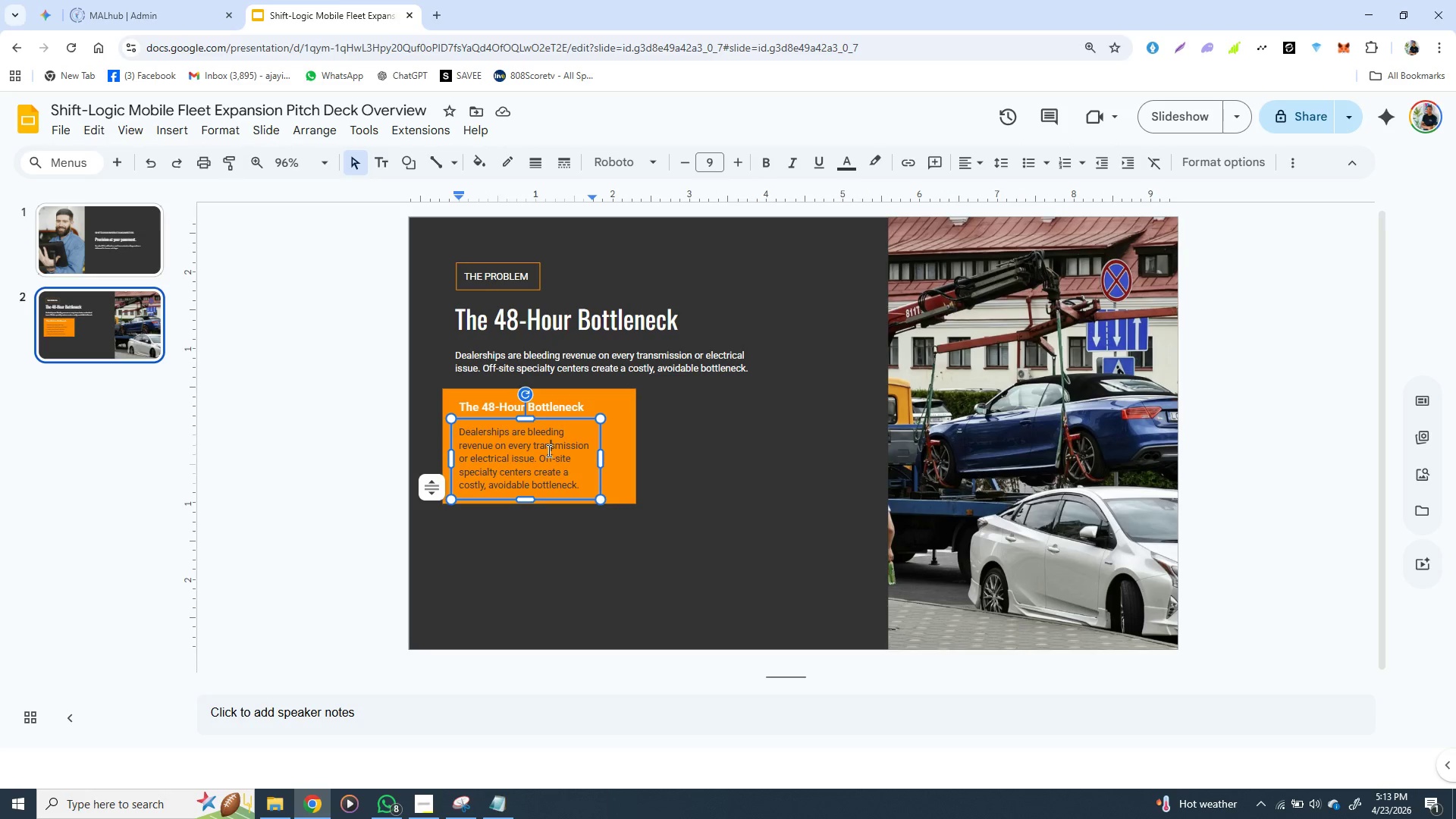 
double_click([548, 450])
 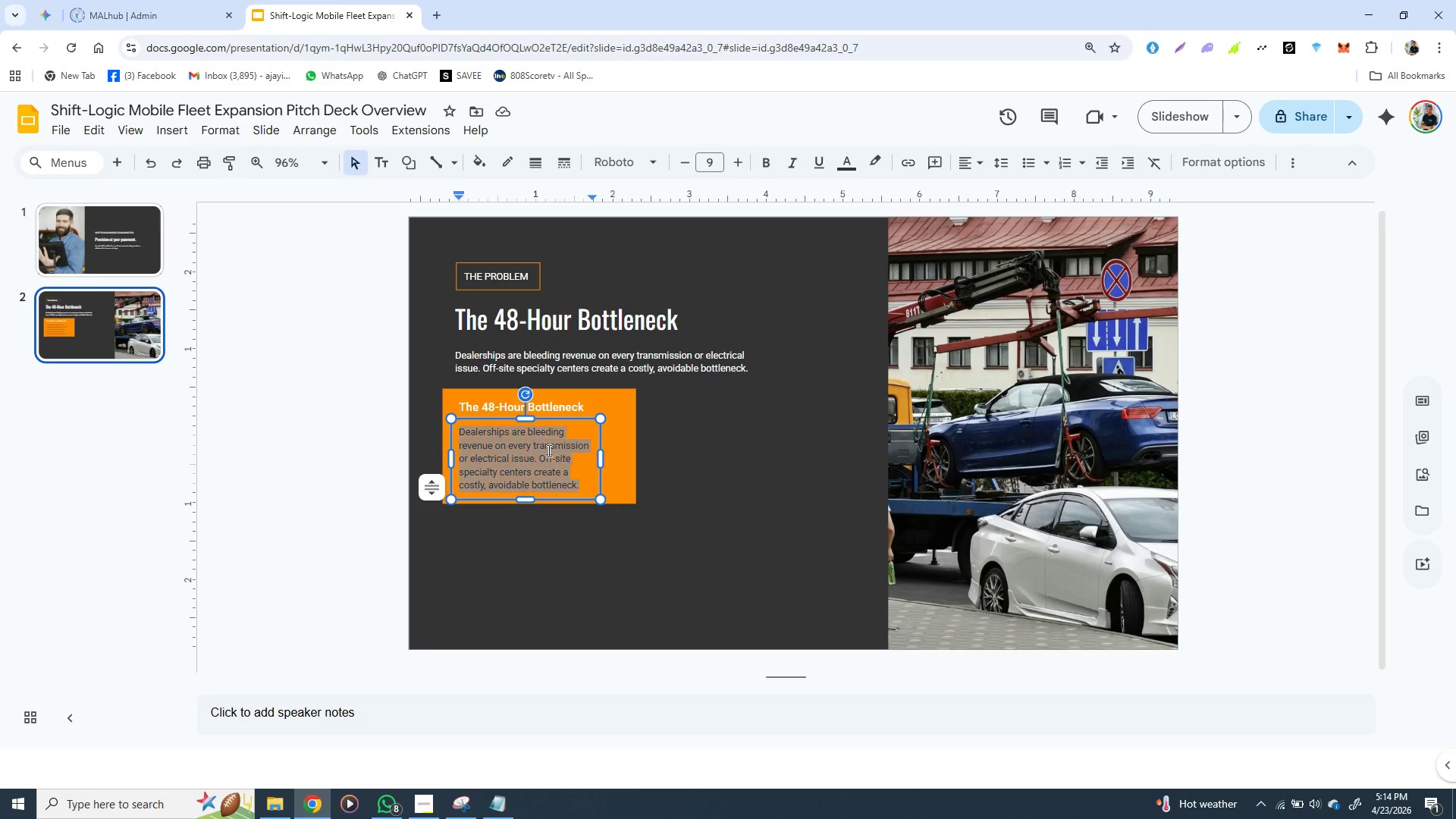 
triple_click([548, 450])
 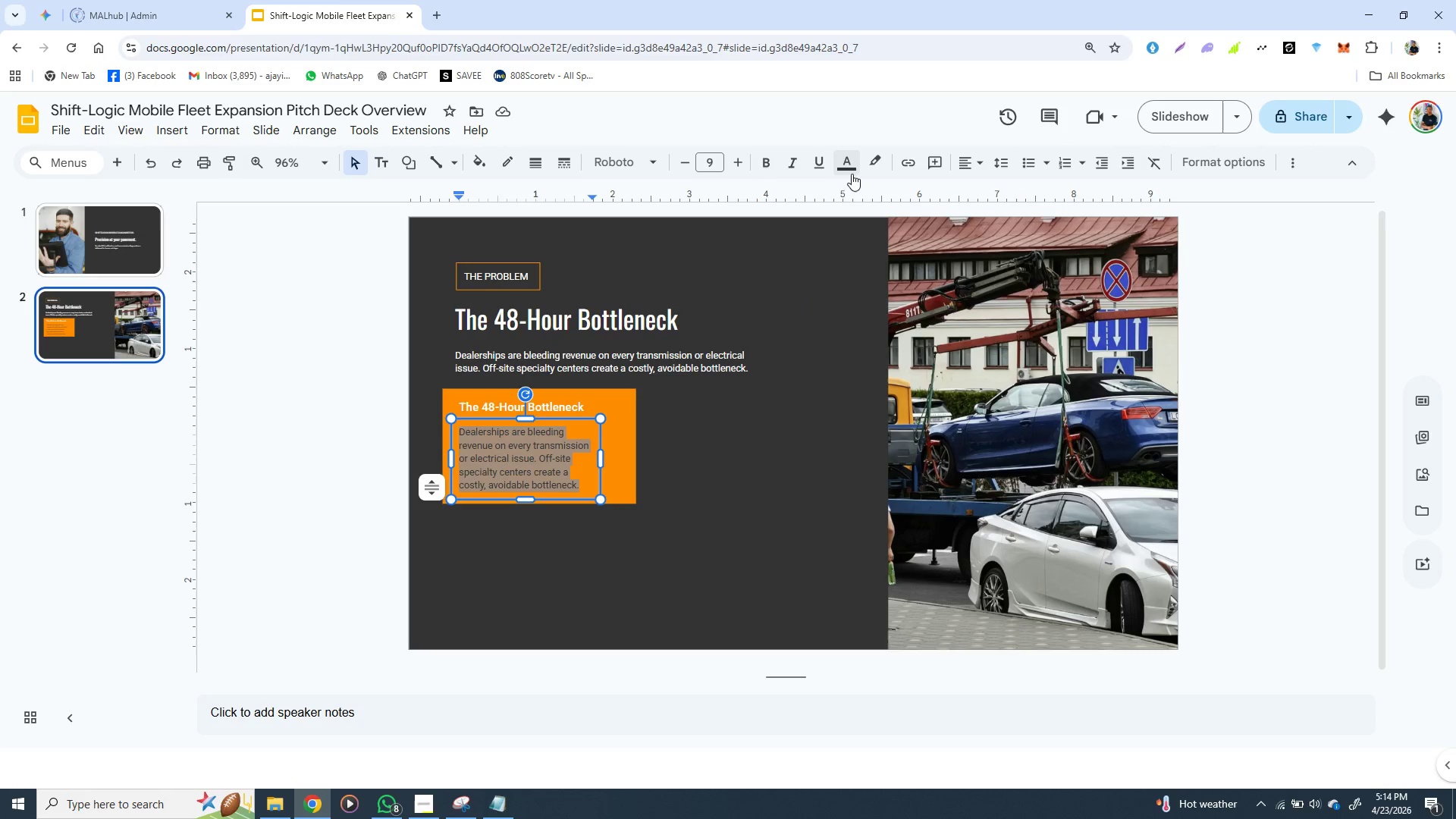 
left_click([849, 169])
 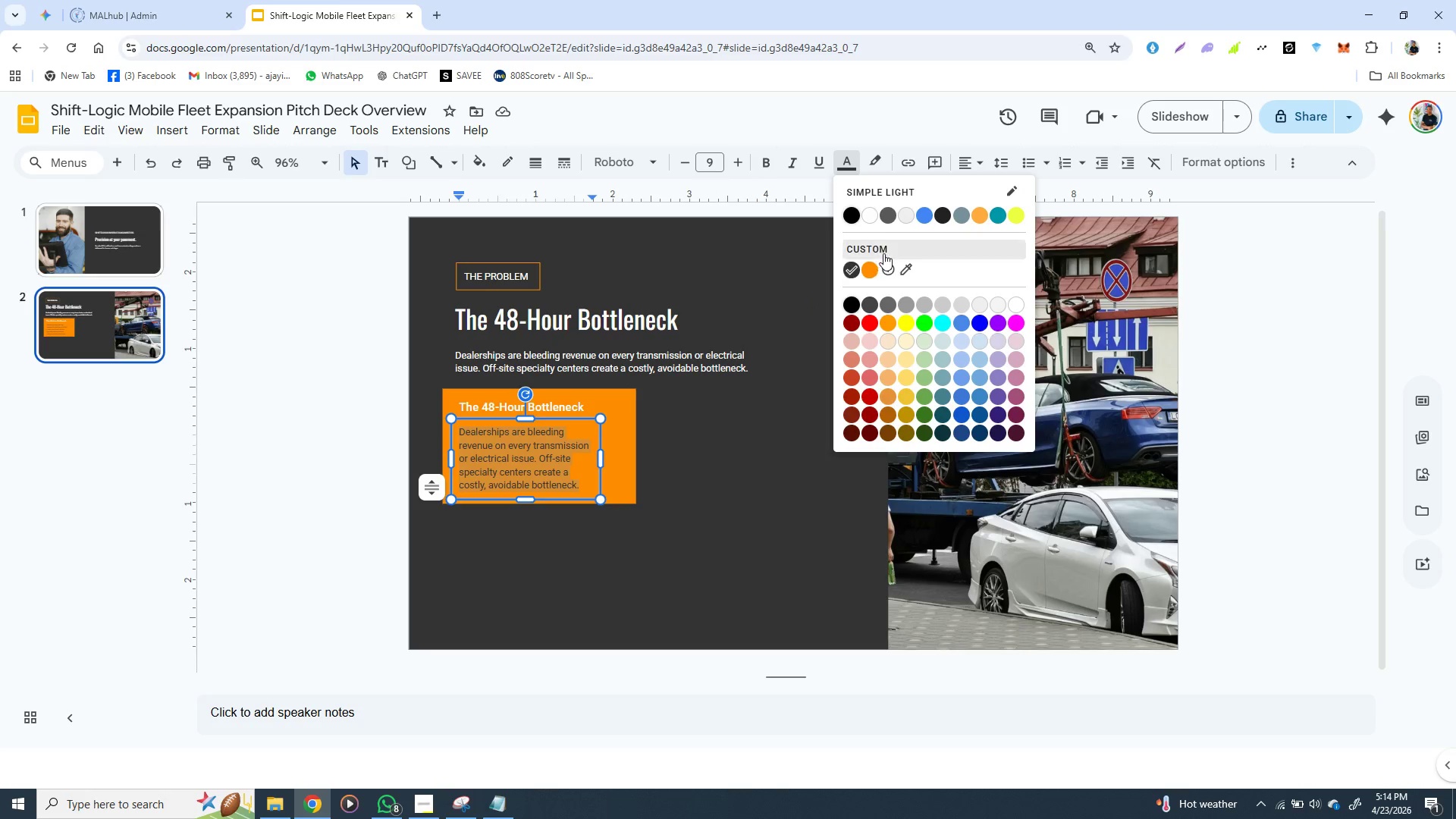 
left_click([870, 220])
 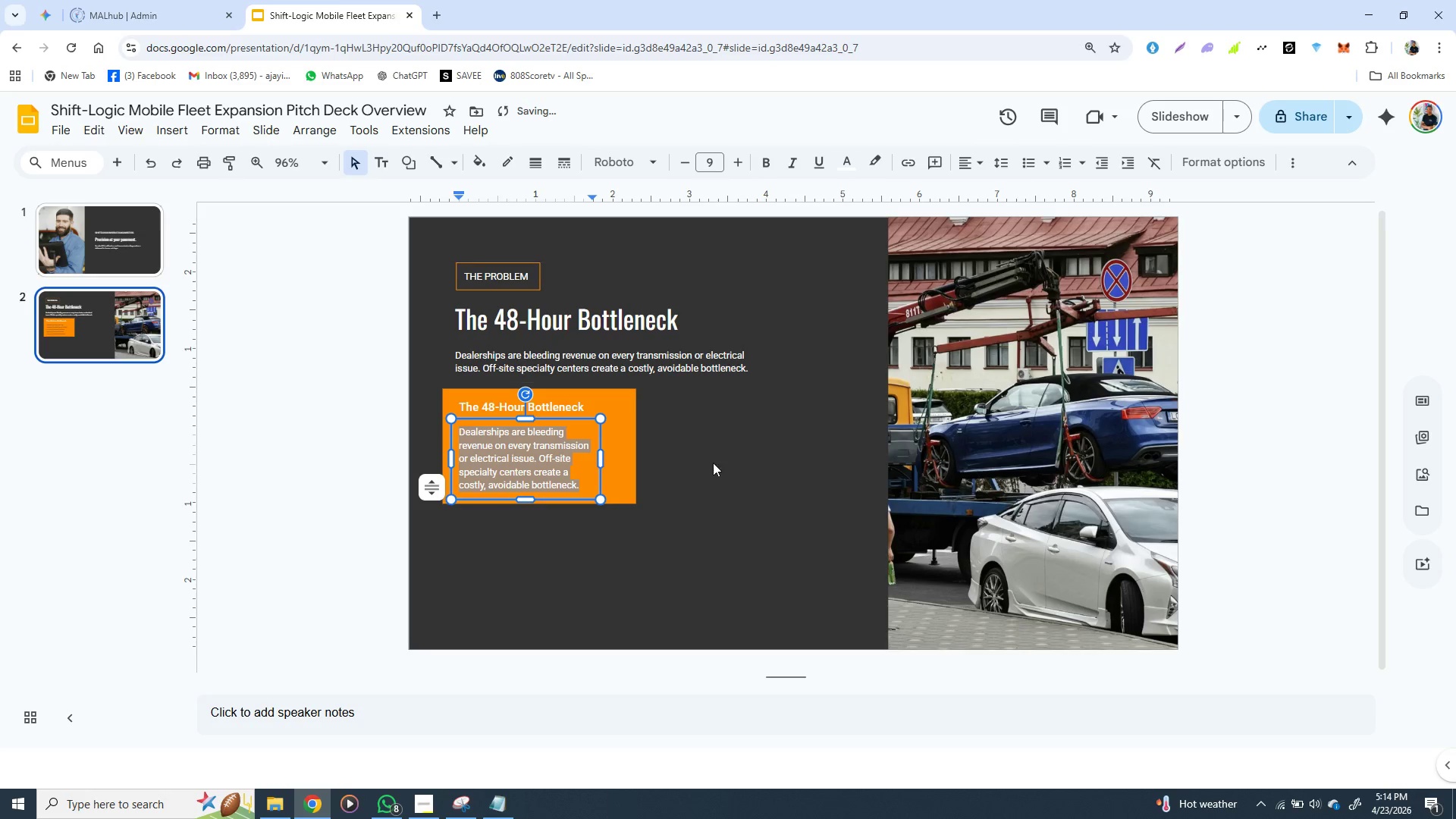 
left_click([712, 465])
 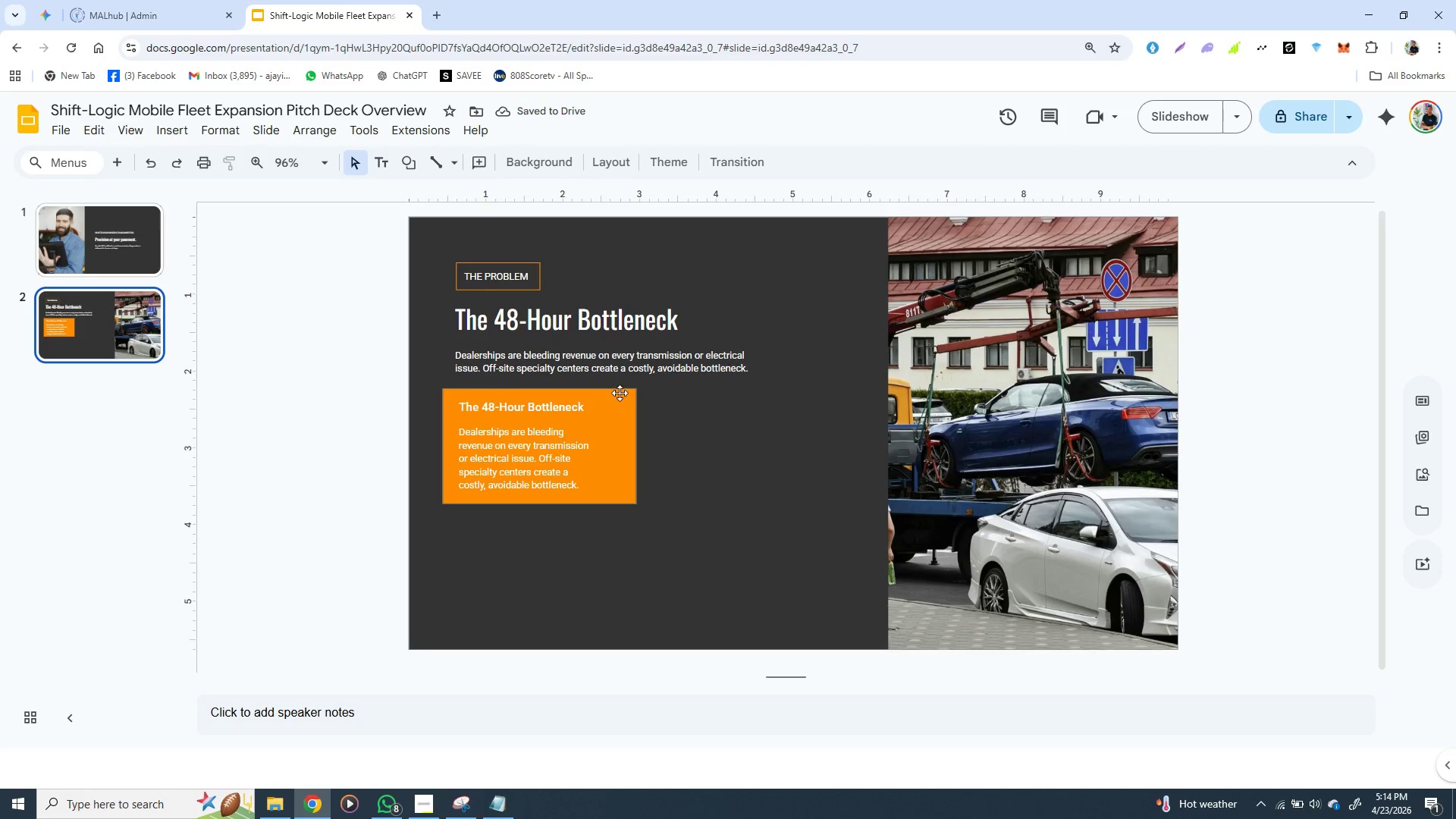 
left_click([622, 393])
 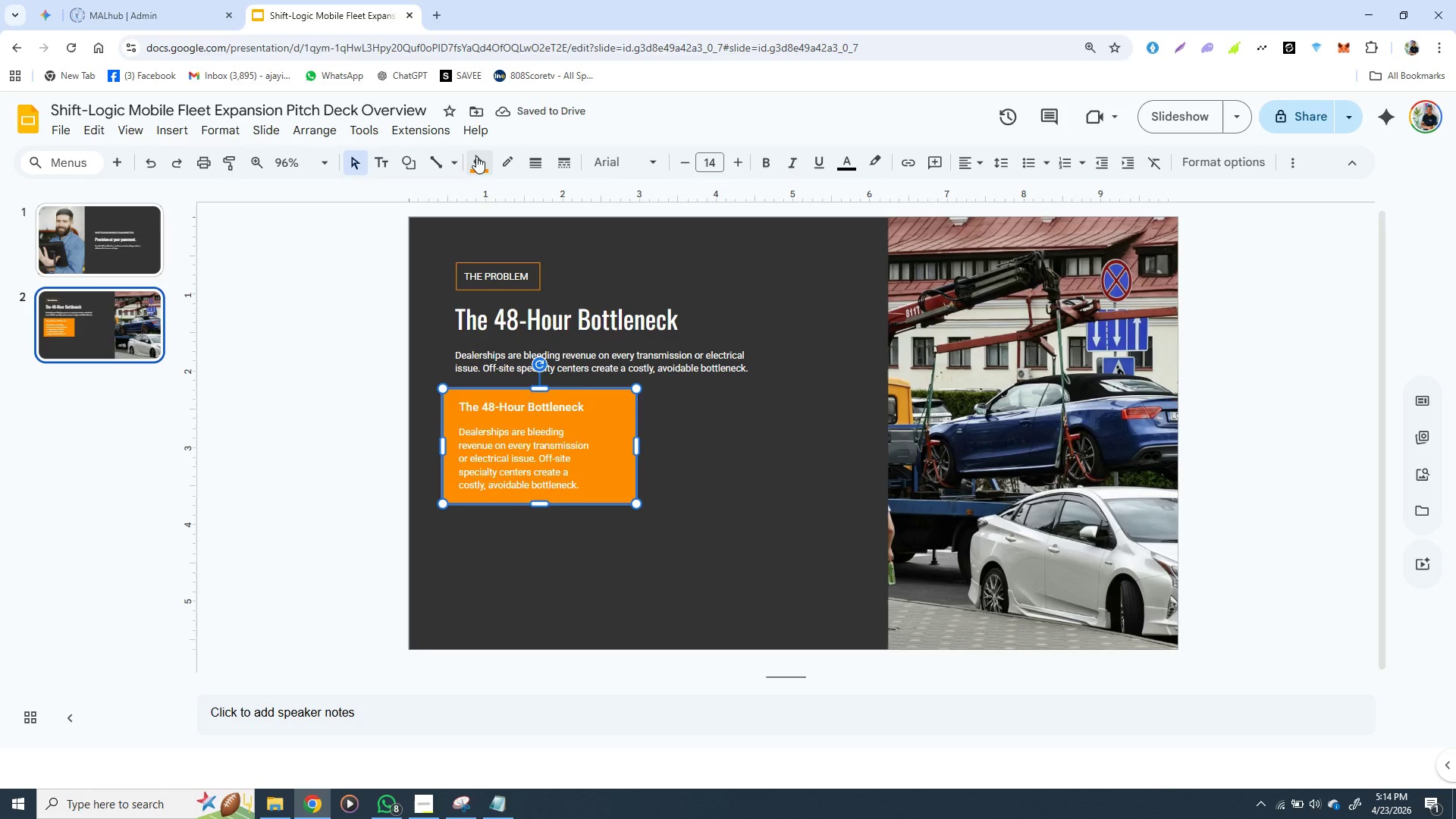 
left_click([485, 158])
 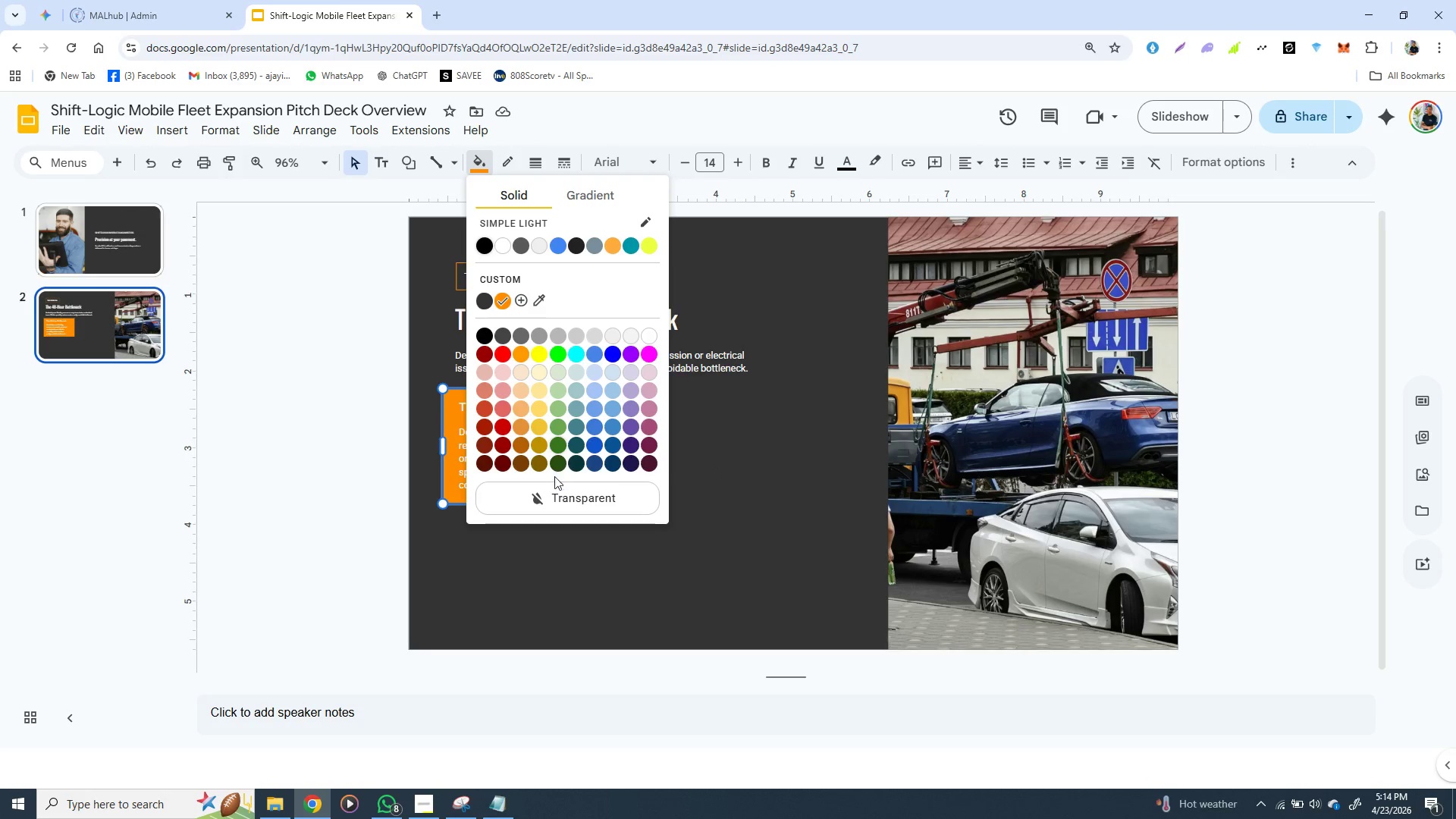 
left_click([554, 490])
 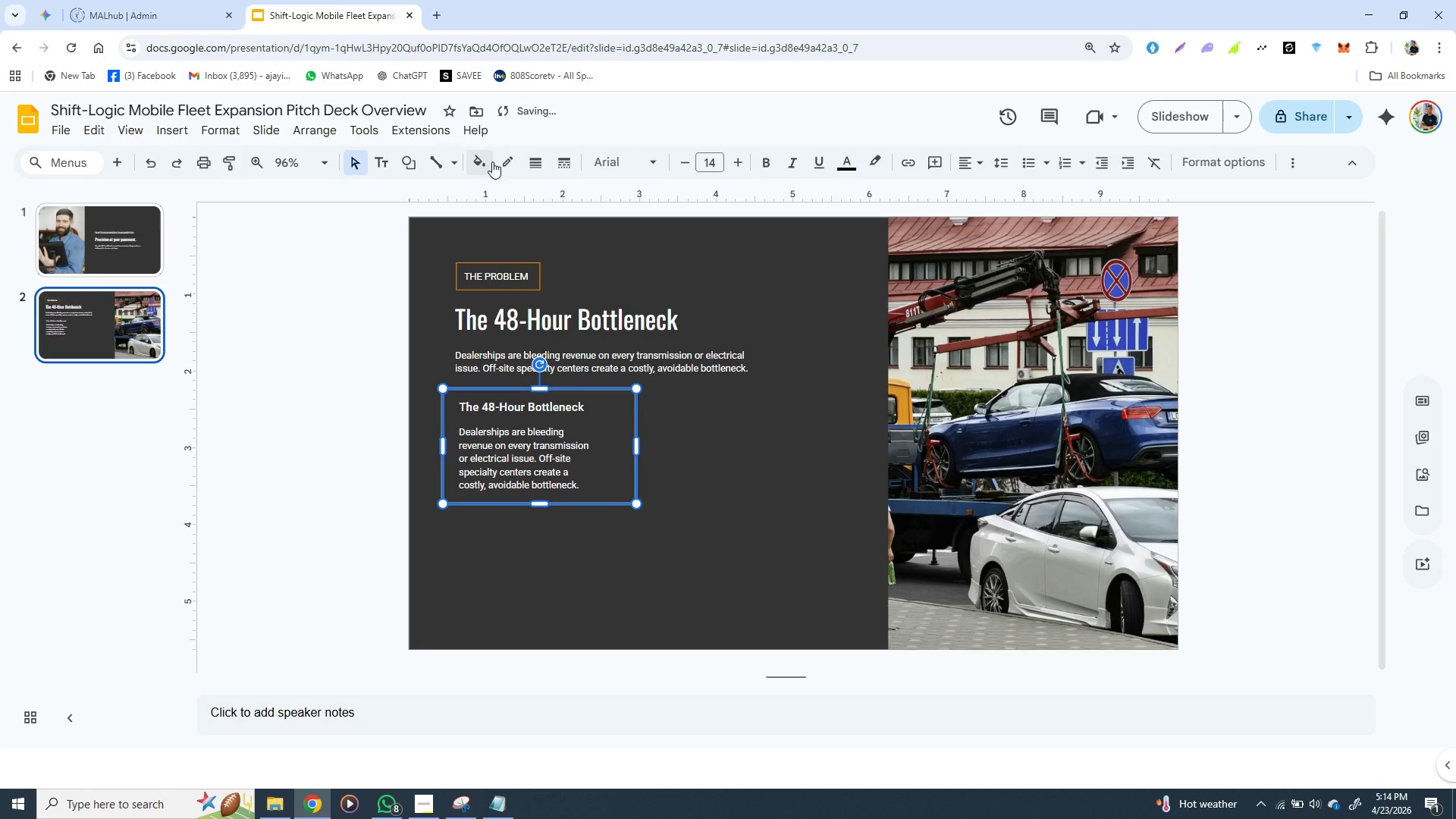 
left_click([509, 162])
 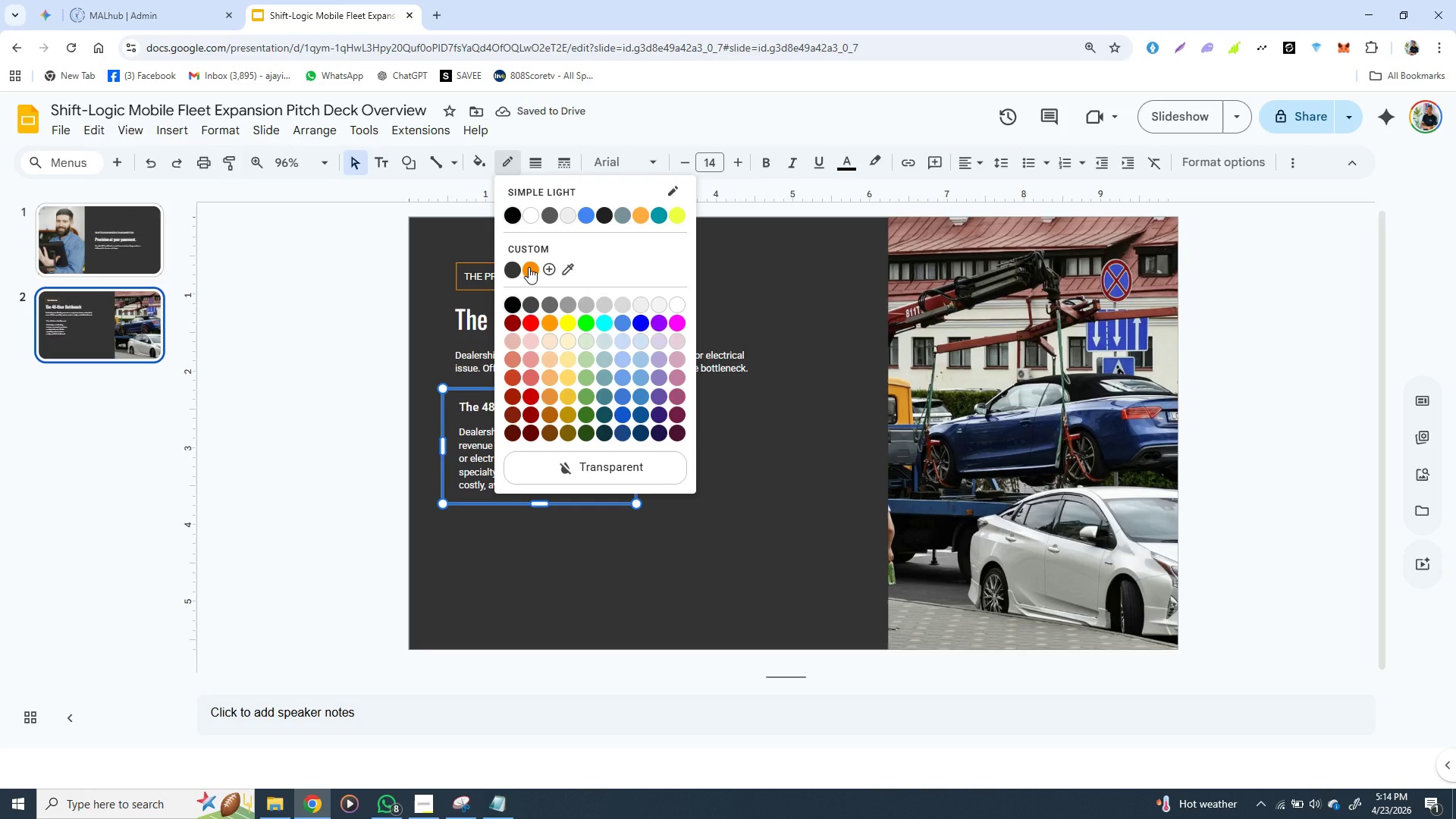 
left_click([529, 267])
 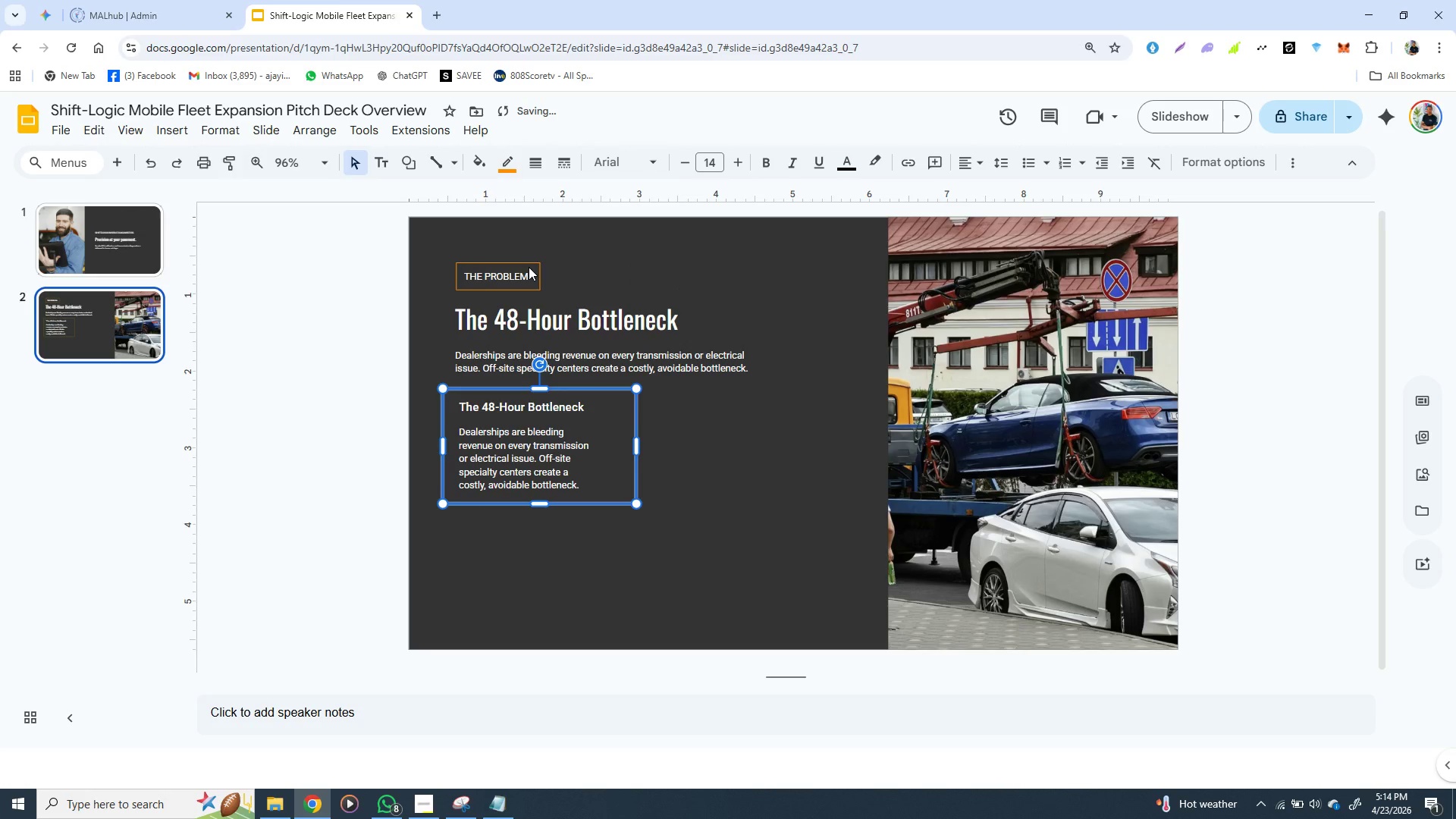 
mouse_move([529, 166])
 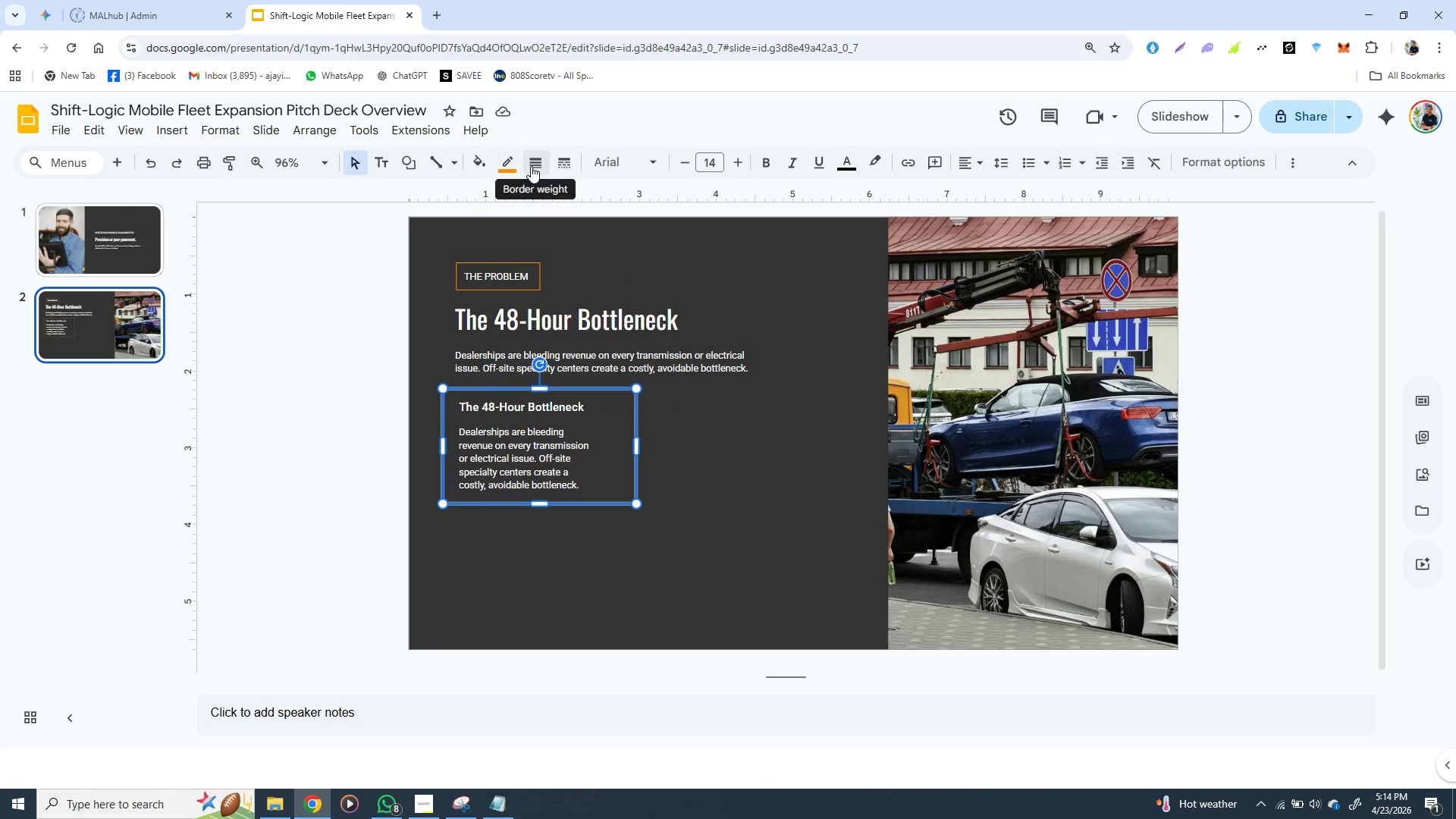 
left_click([532, 166])
 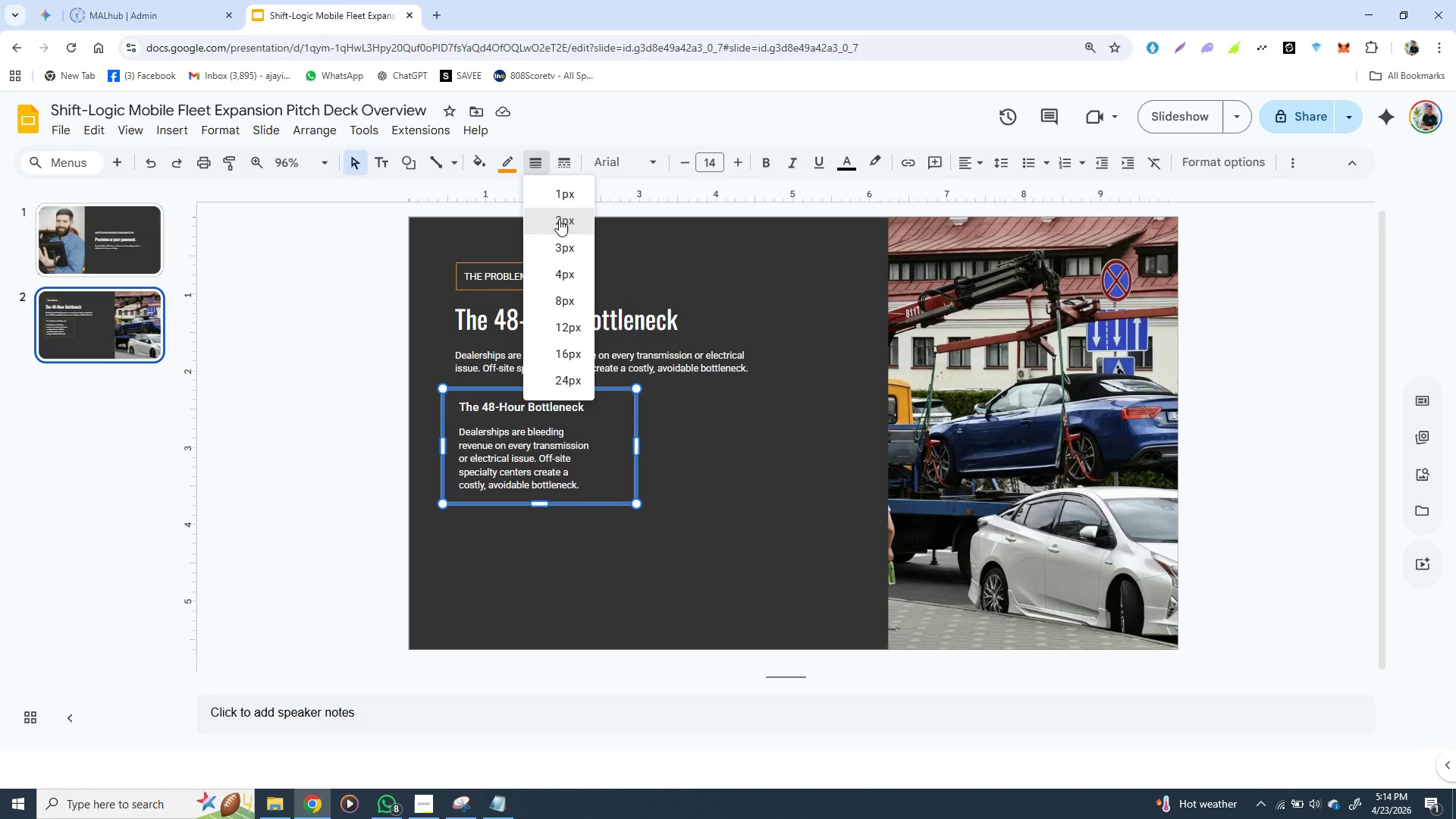 
left_click([559, 219])
 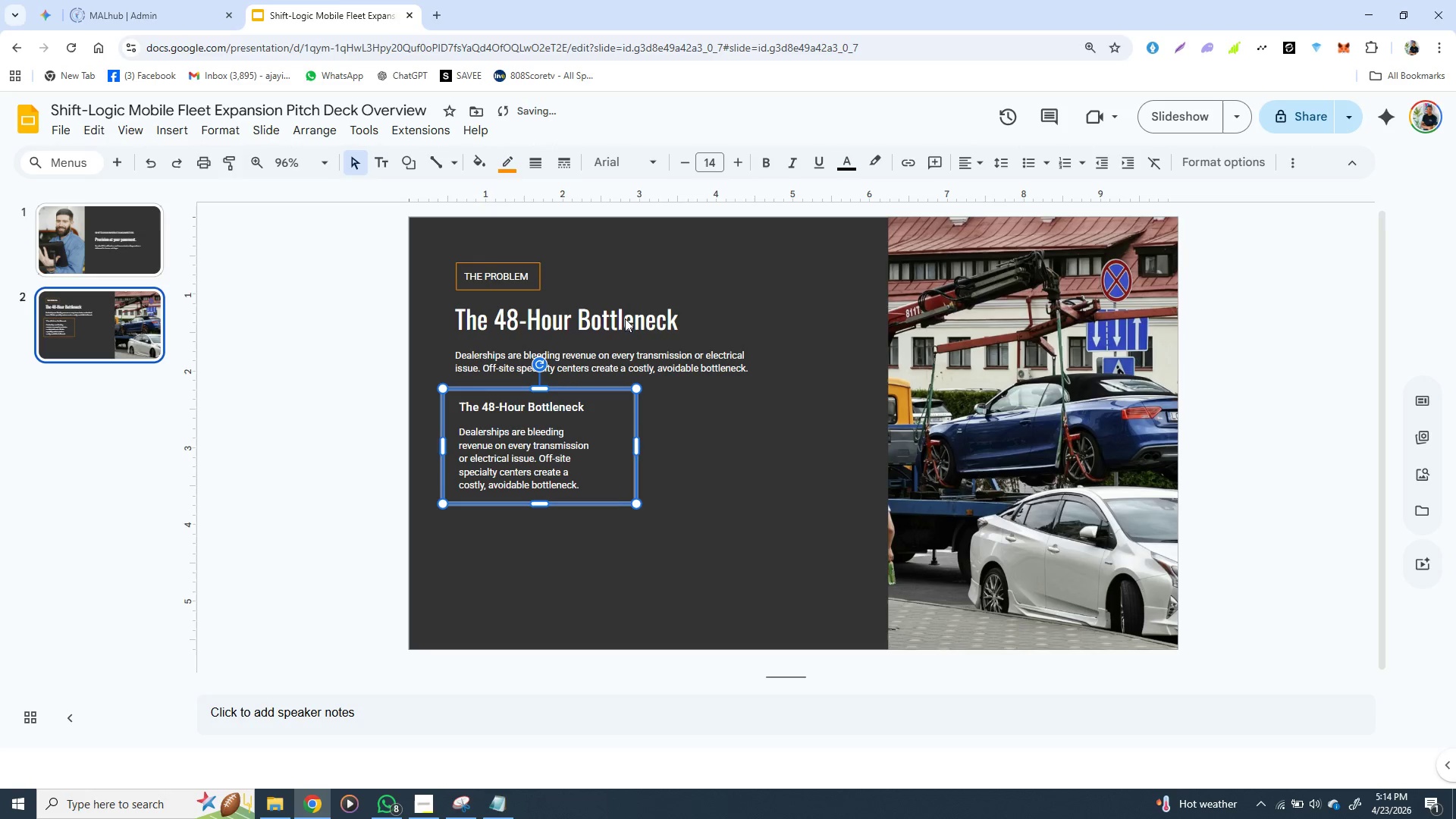 
left_click([737, 494])
 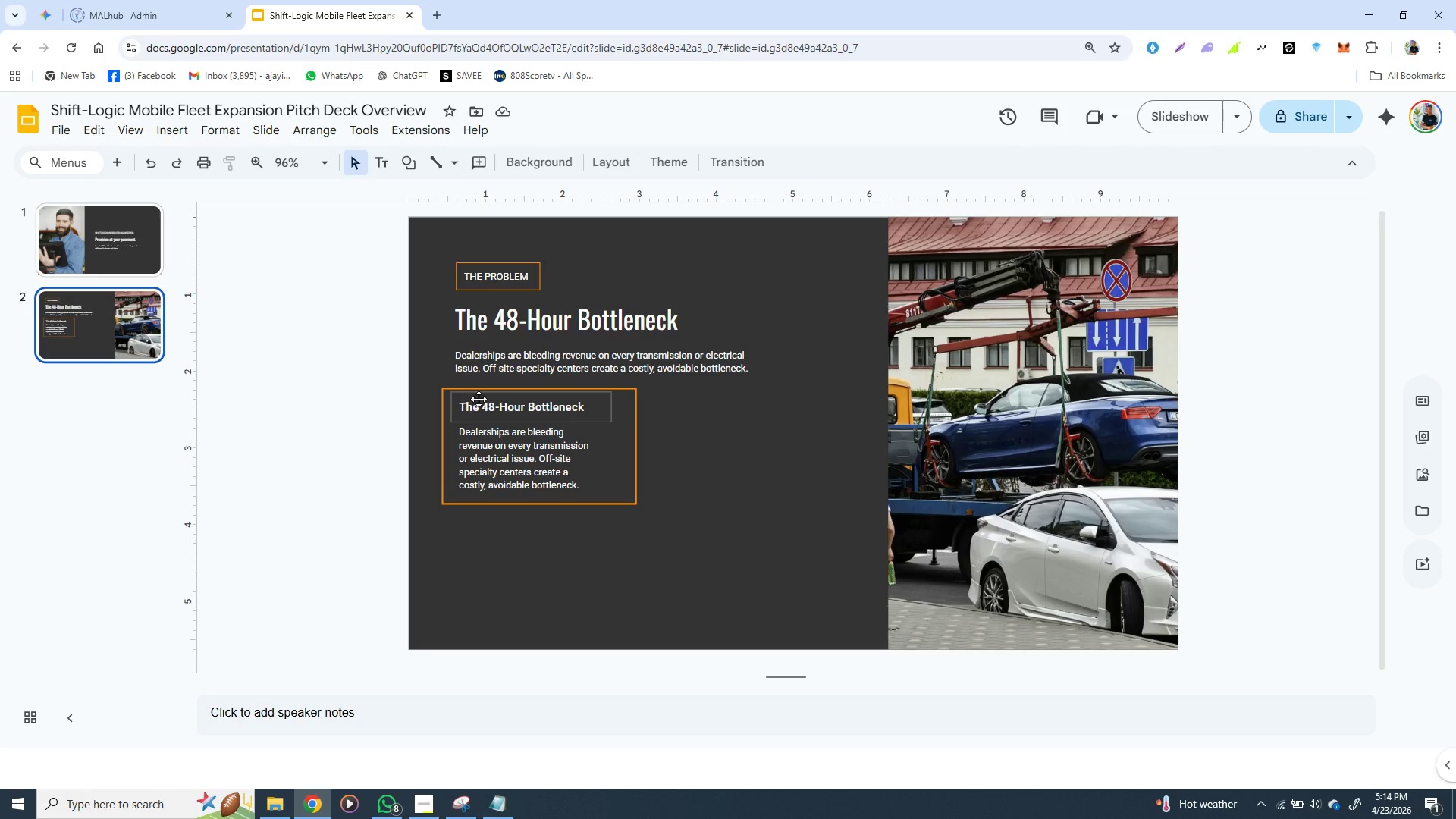 
wait(7.25)
 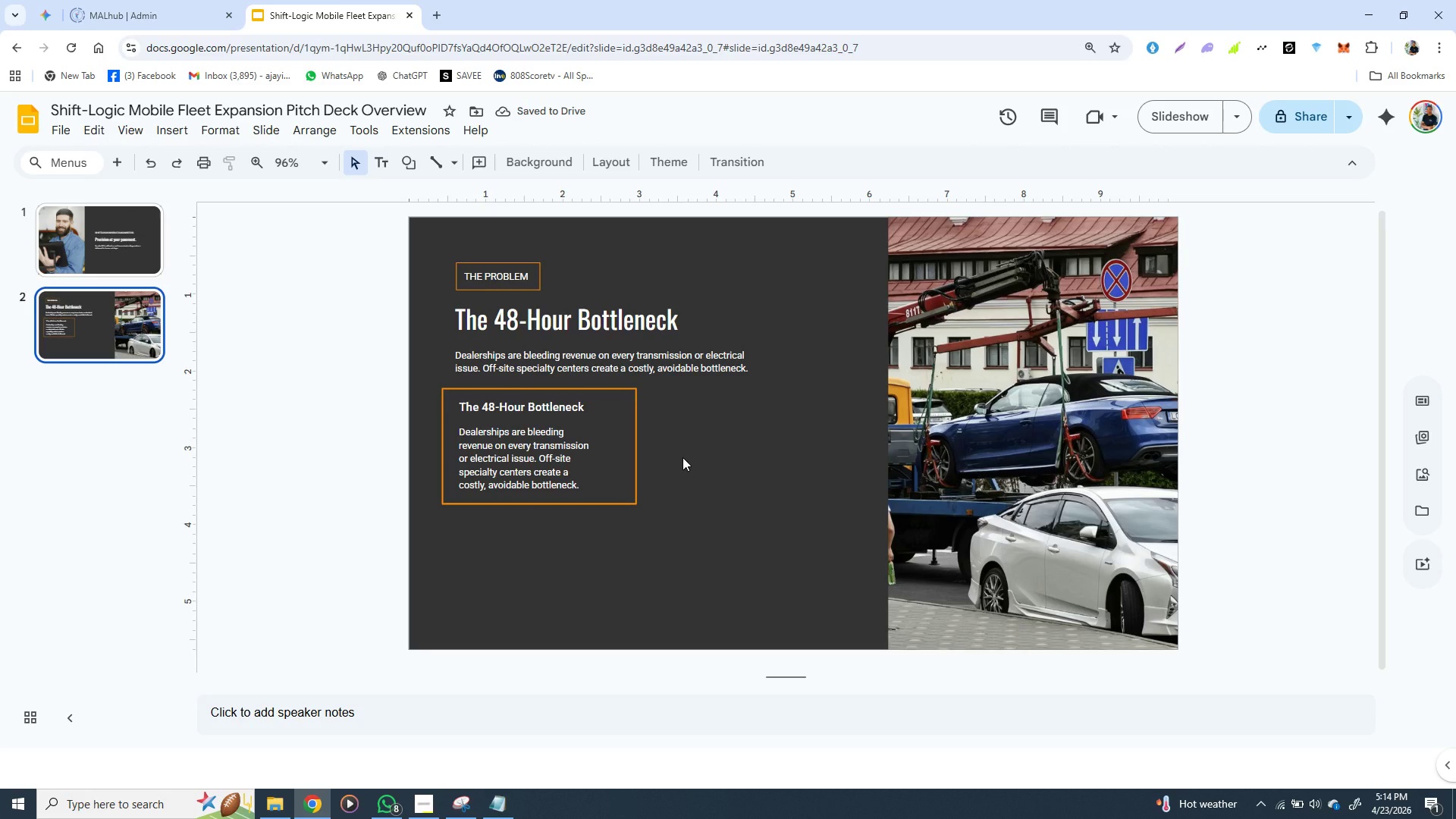 
left_click([469, 402])
 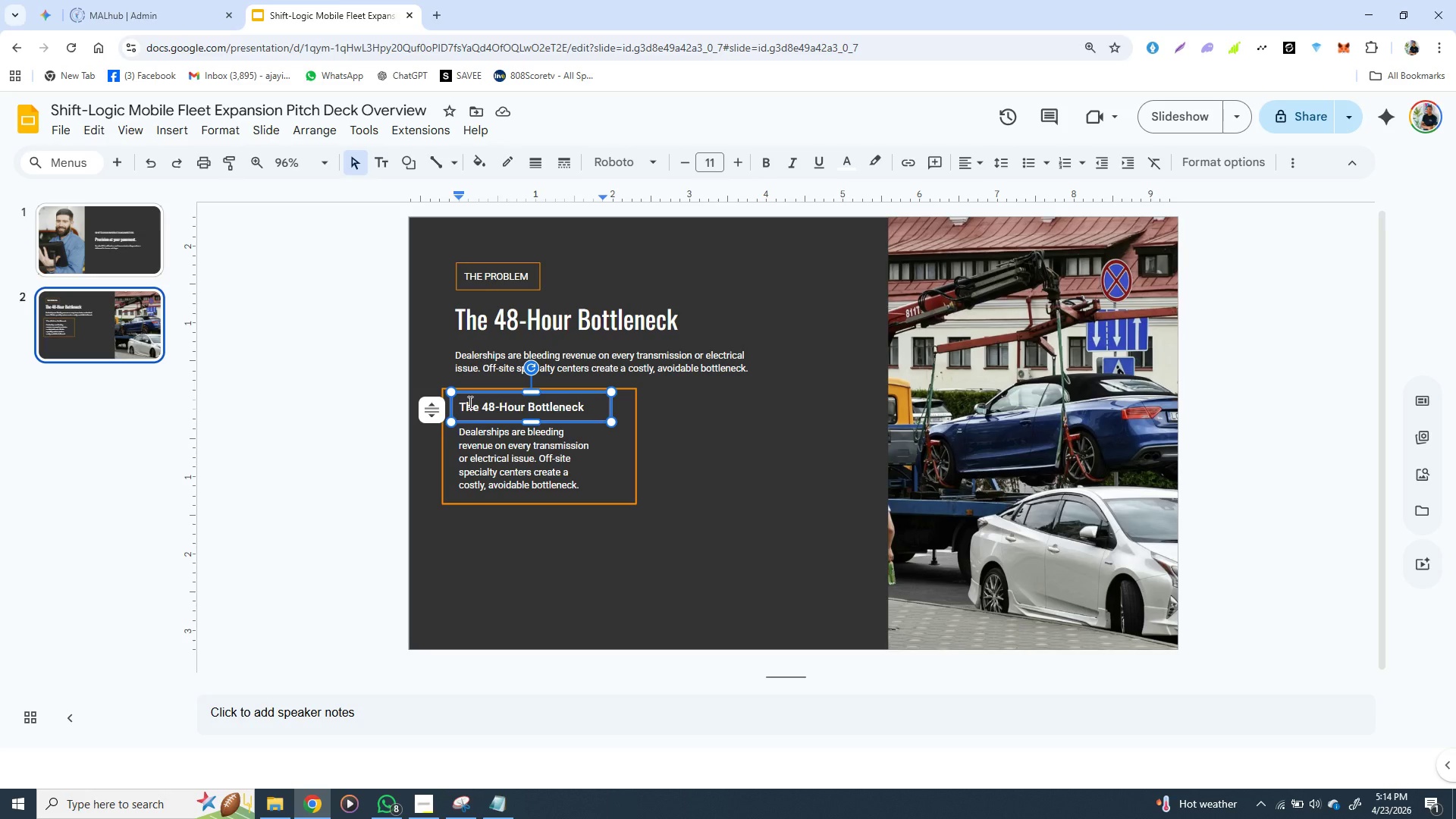 
hold_key(key=ShiftLeft, duration=1.42)
left_click([465, 471])
 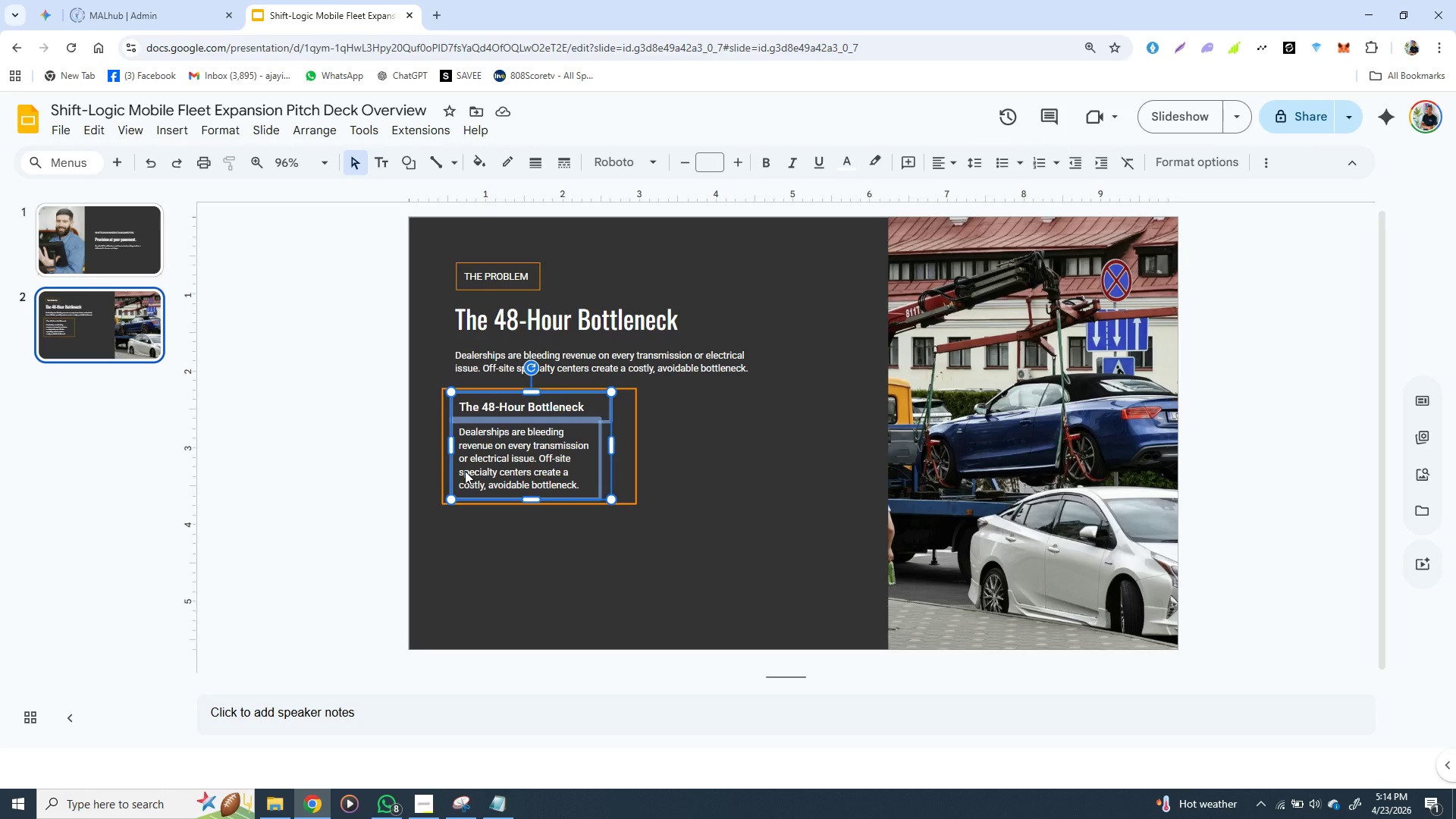 
right_click([465, 471])
 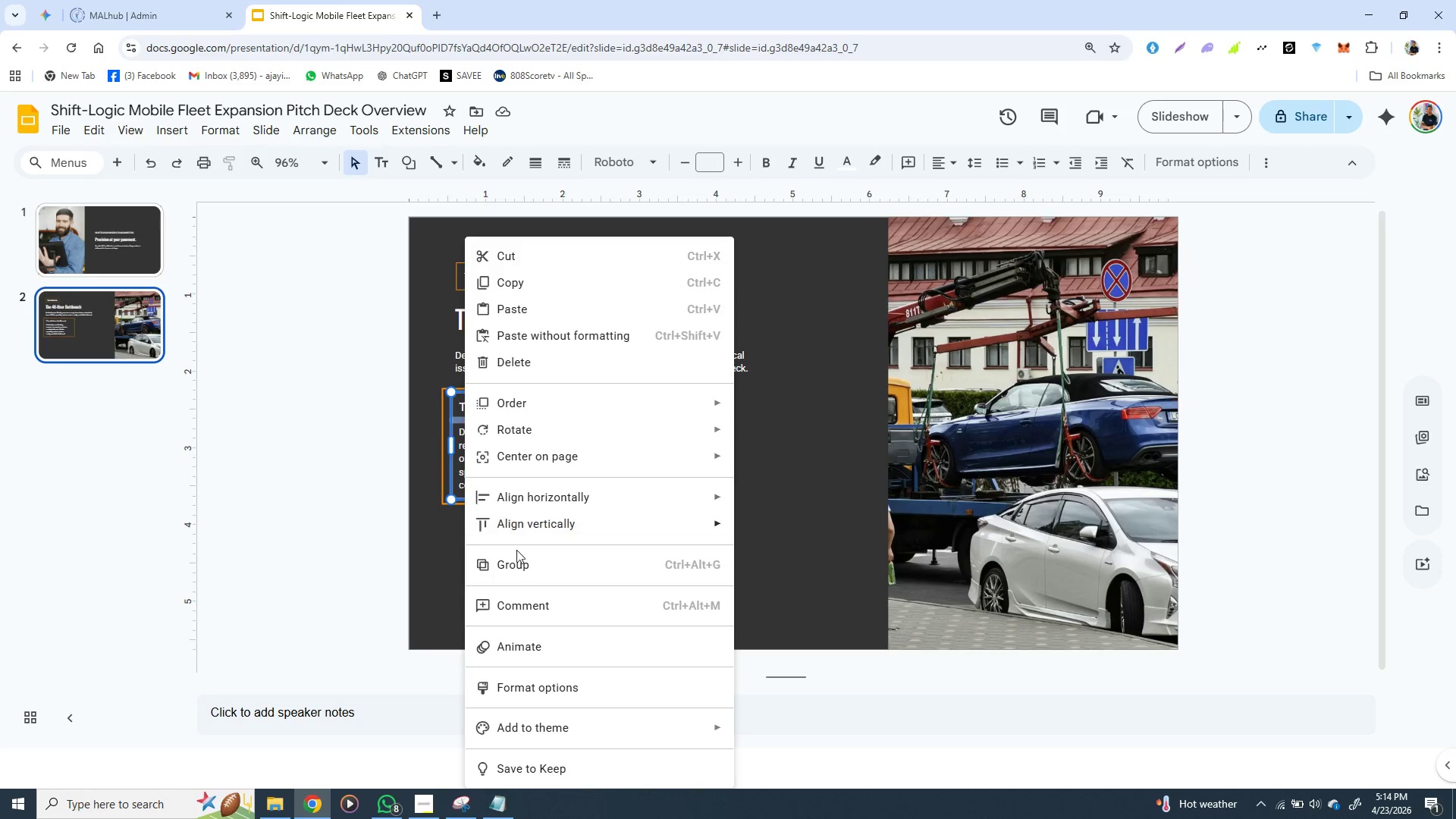 
left_click([516, 557])
 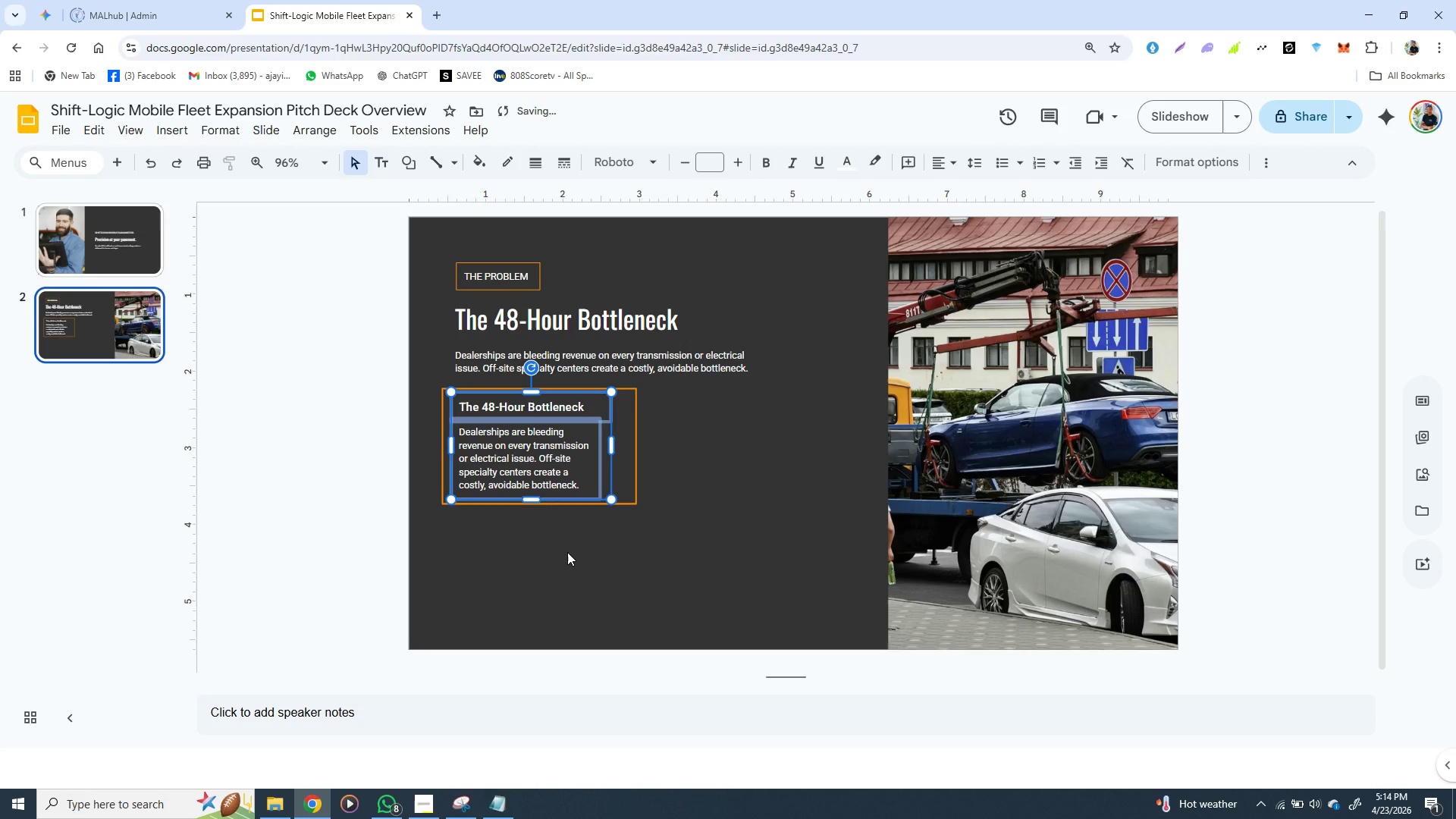 
left_click([567, 552])
 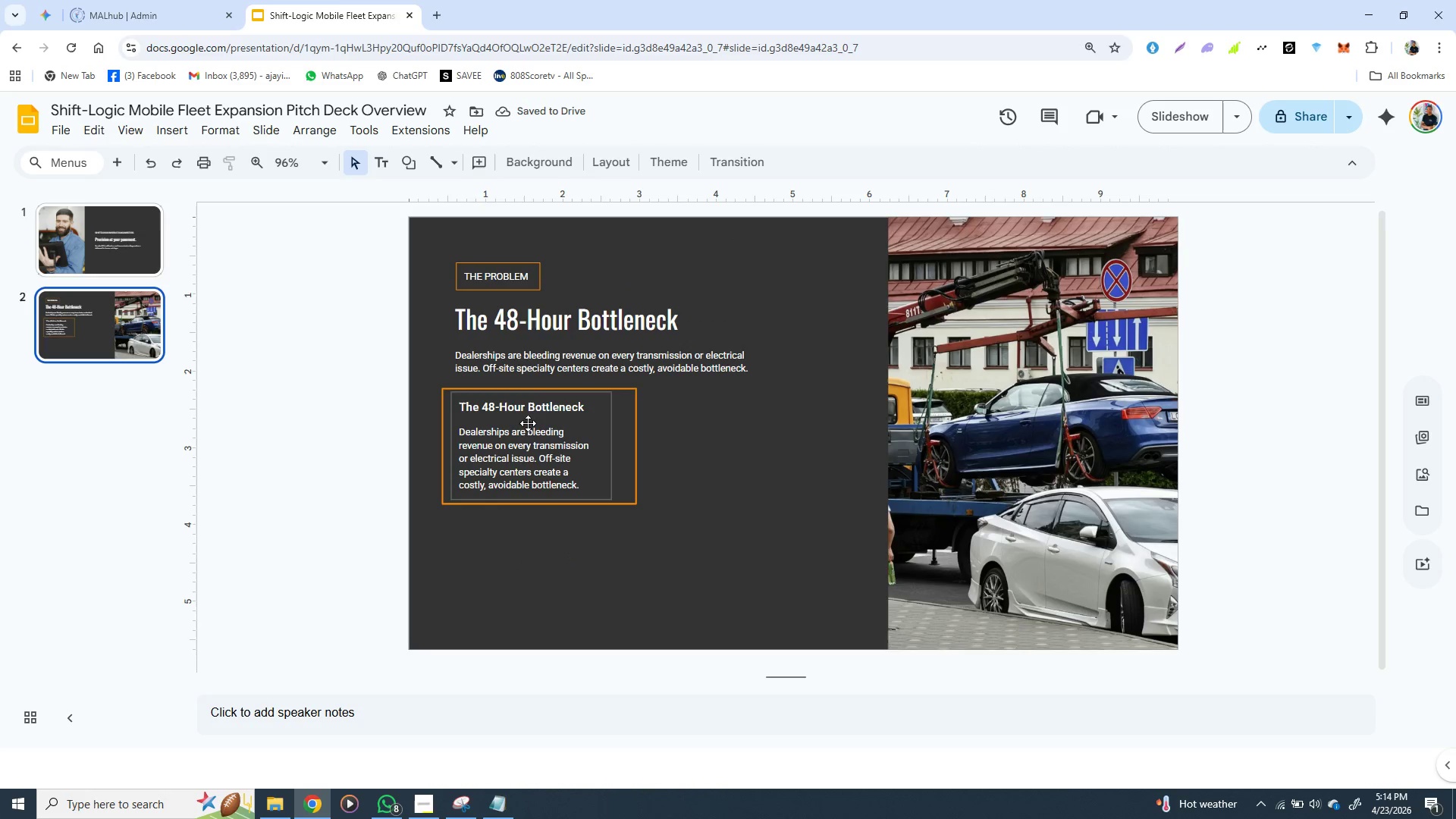 
left_click([525, 438])
 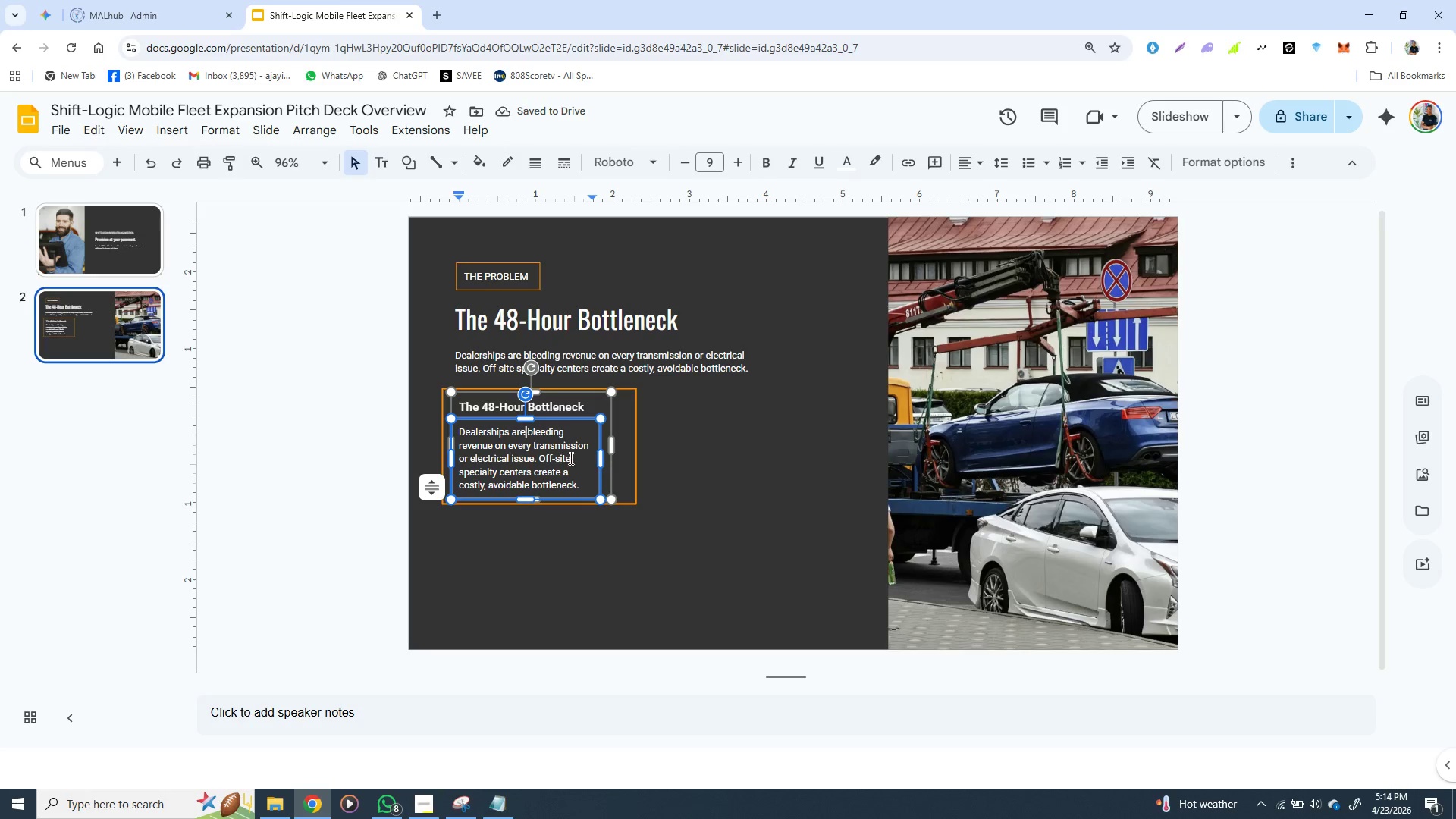 
left_click([581, 586])
 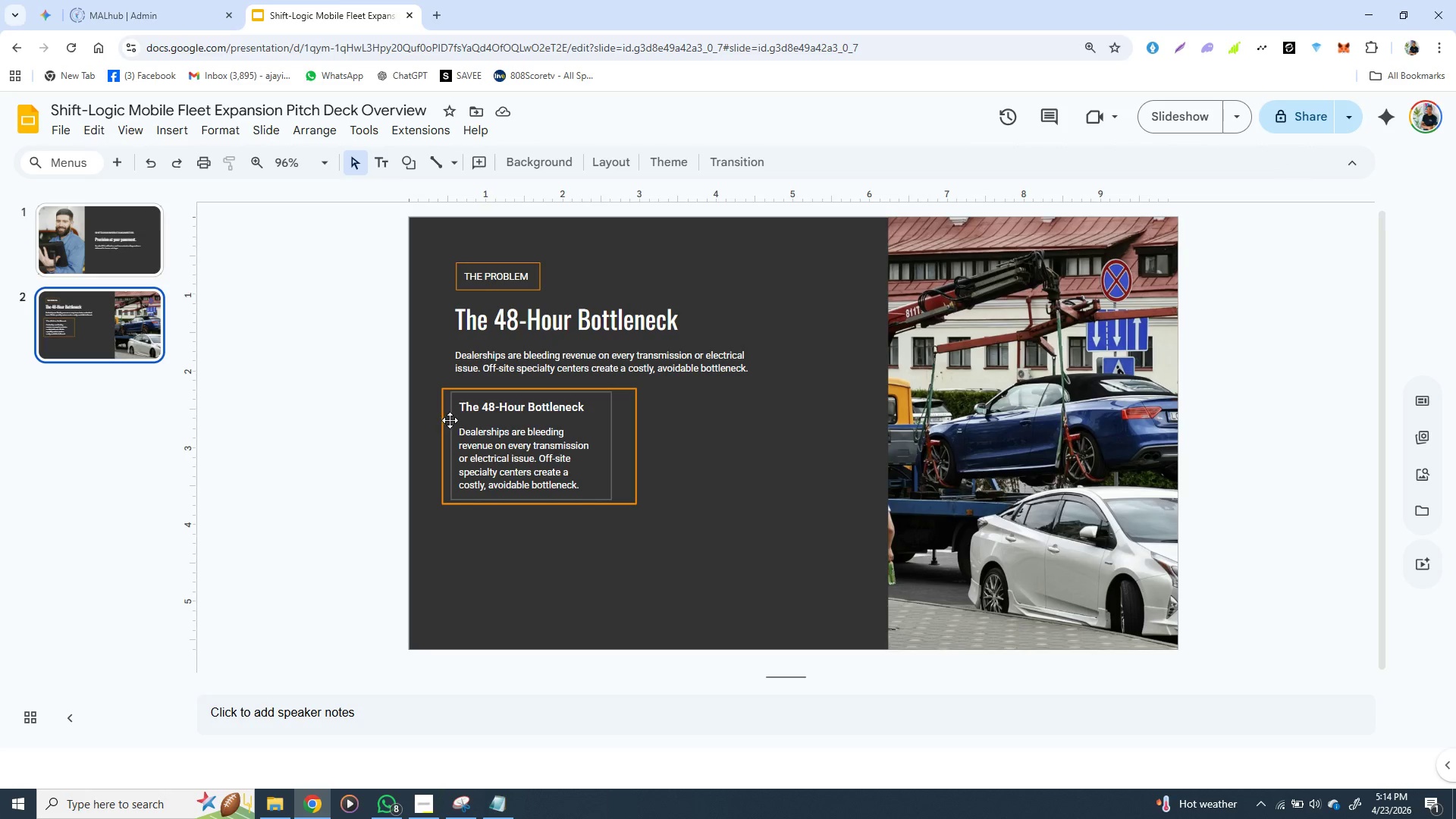 
left_click([452, 421])
 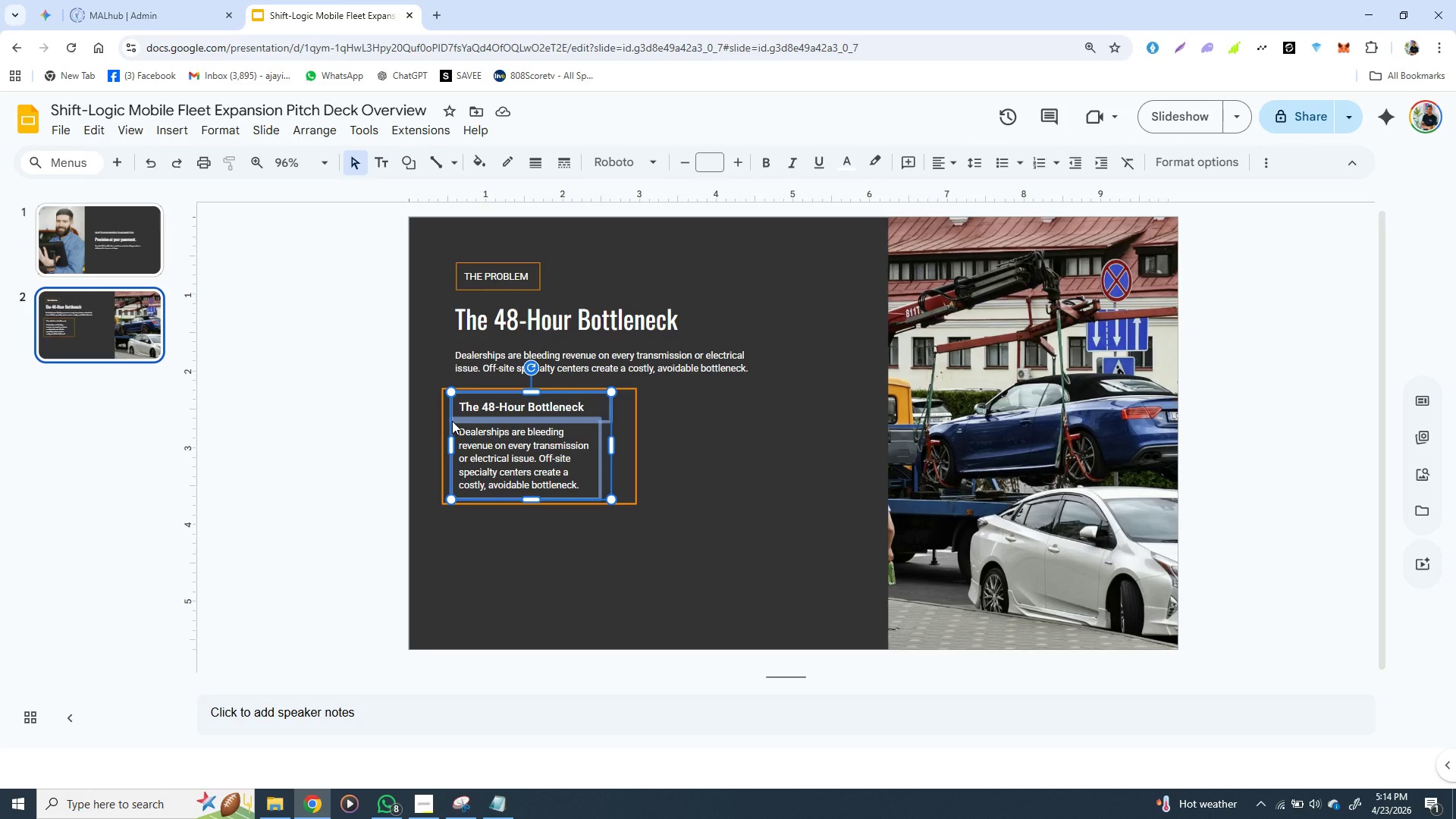 
hold_key(key=ShiftLeft, duration=1.5)
 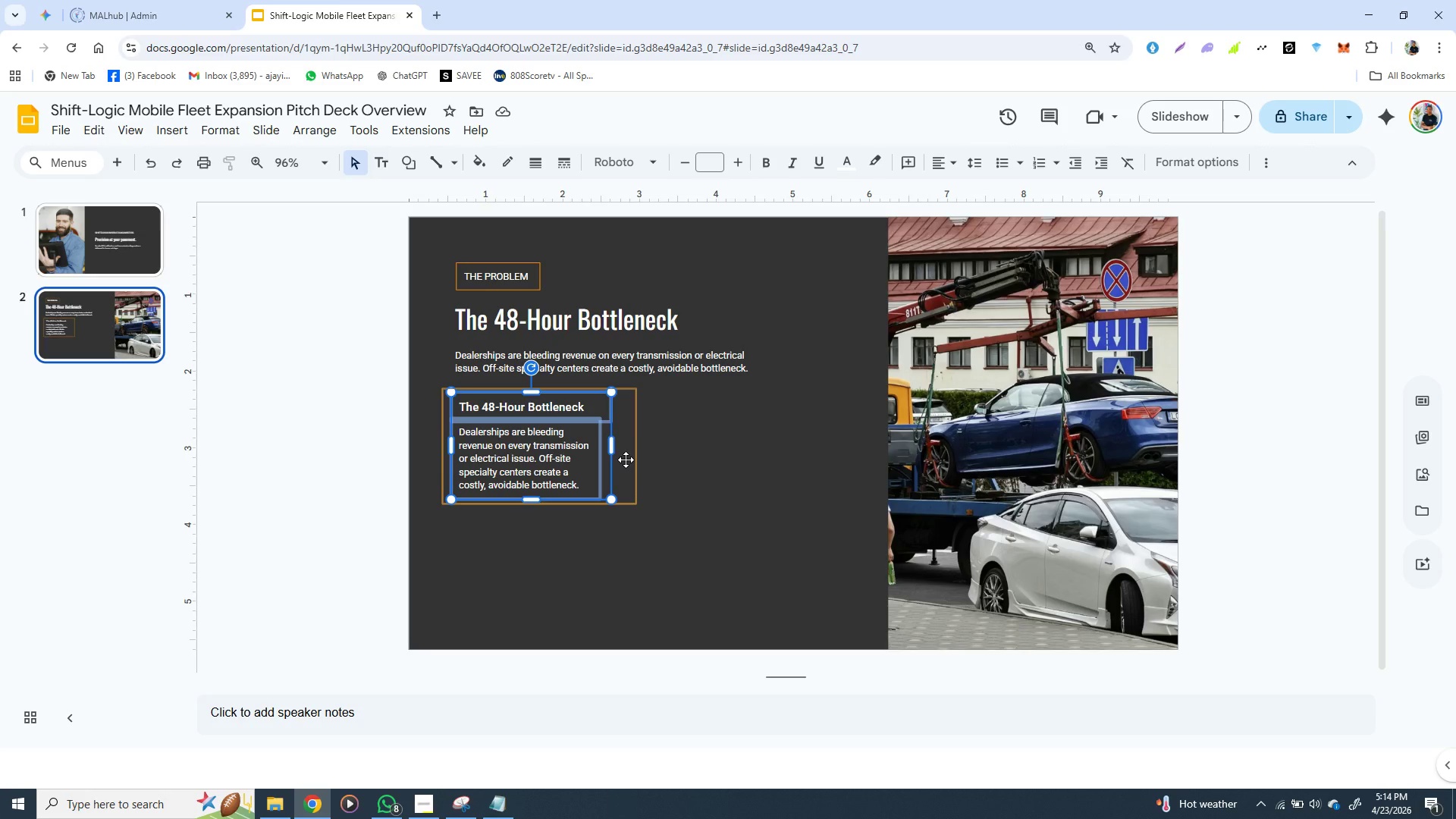 
hold_key(key=ShiftLeft, duration=1.52)
left_click([626, 460])
 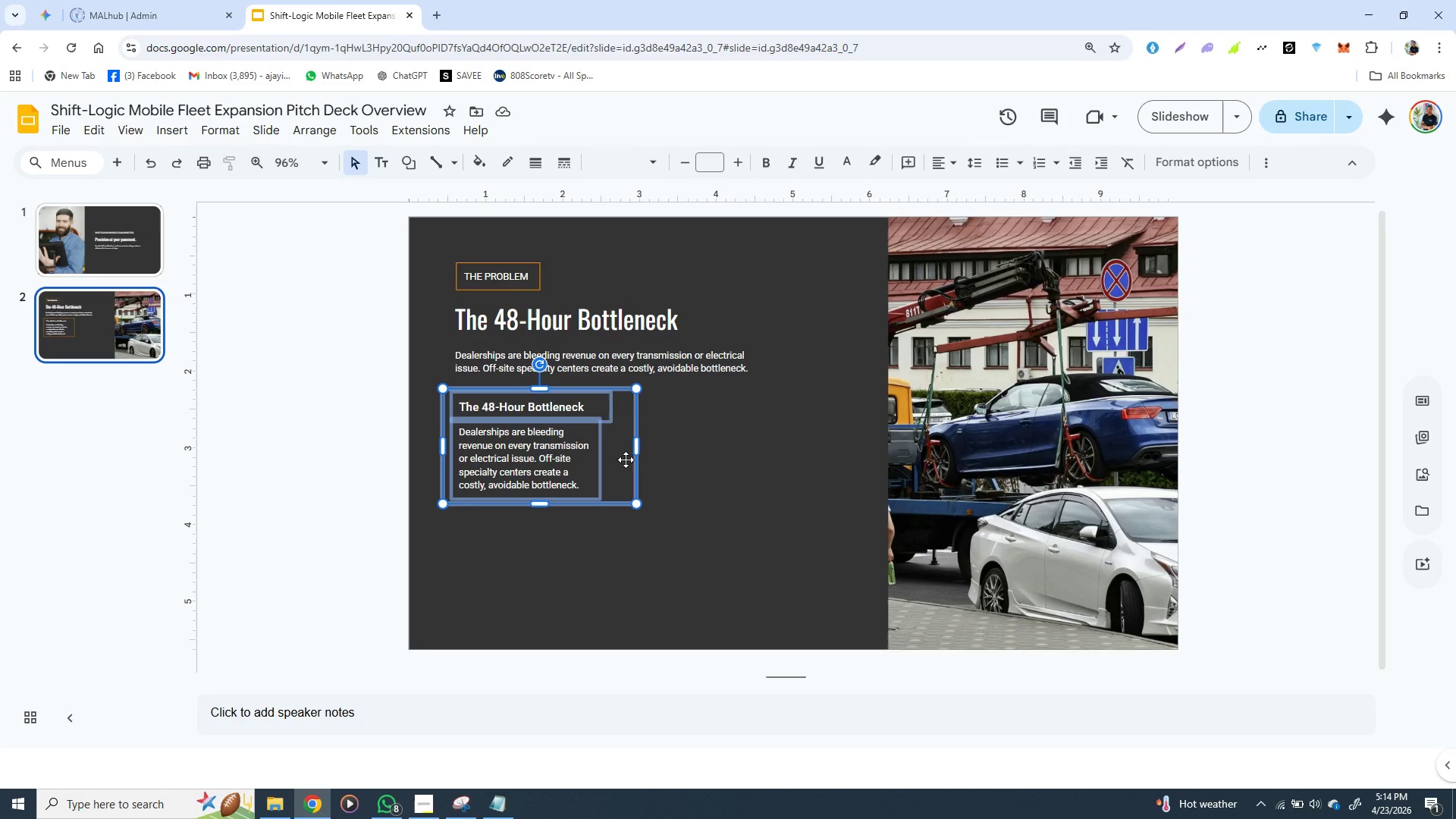 
key(Shift+ShiftLeft)
 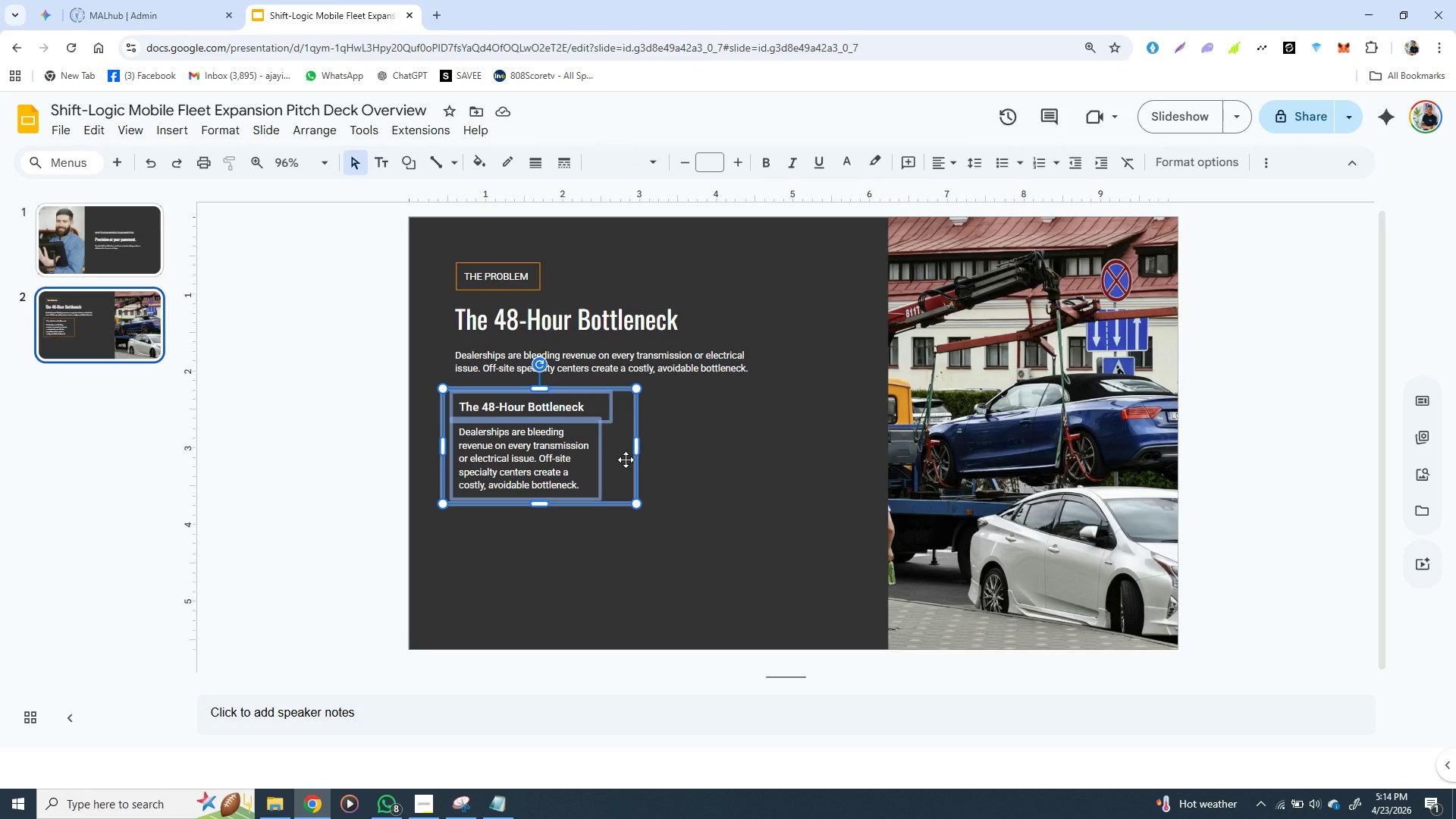 
key(Shift+ShiftLeft)
 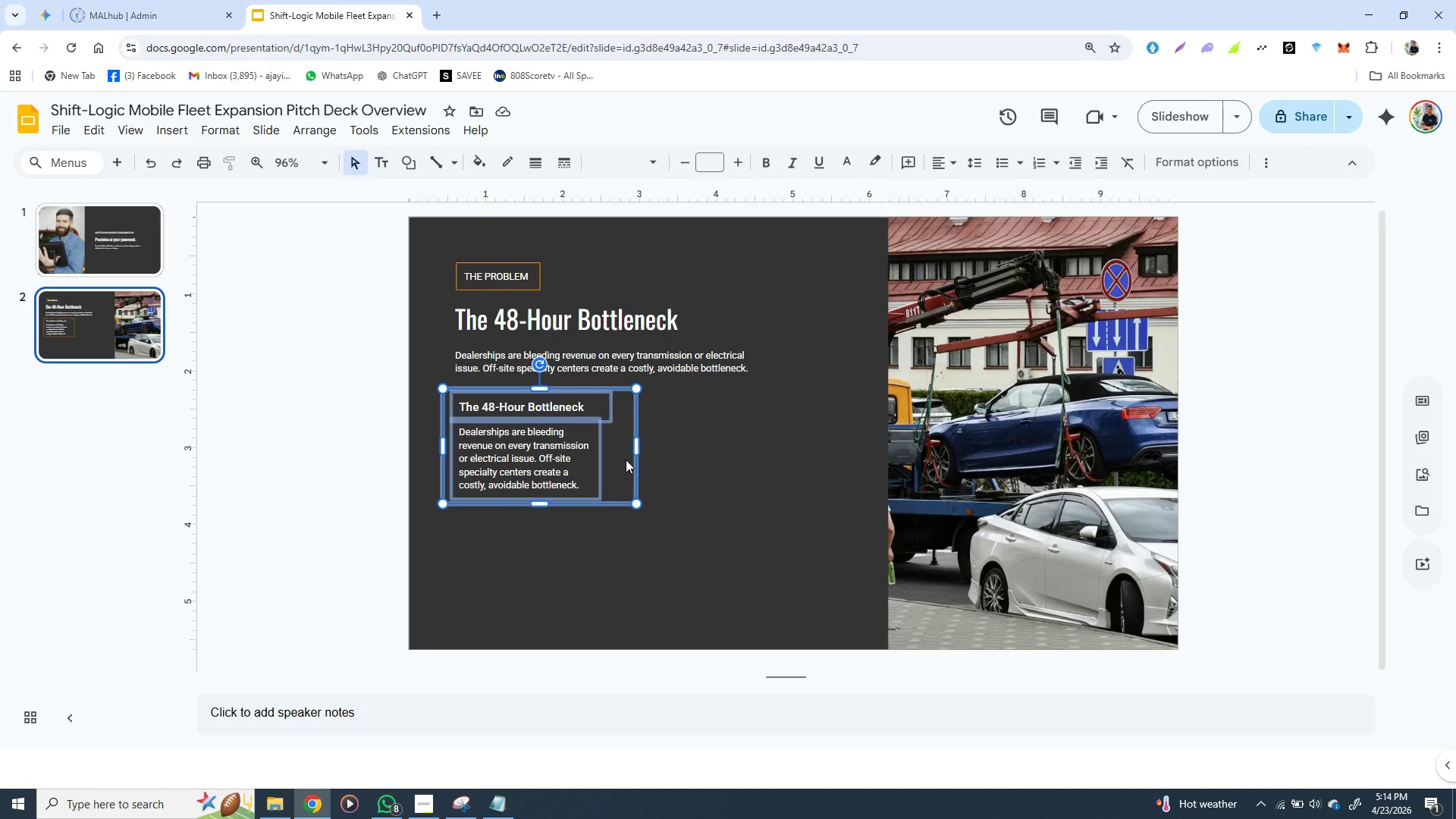 
right_click([626, 460])
 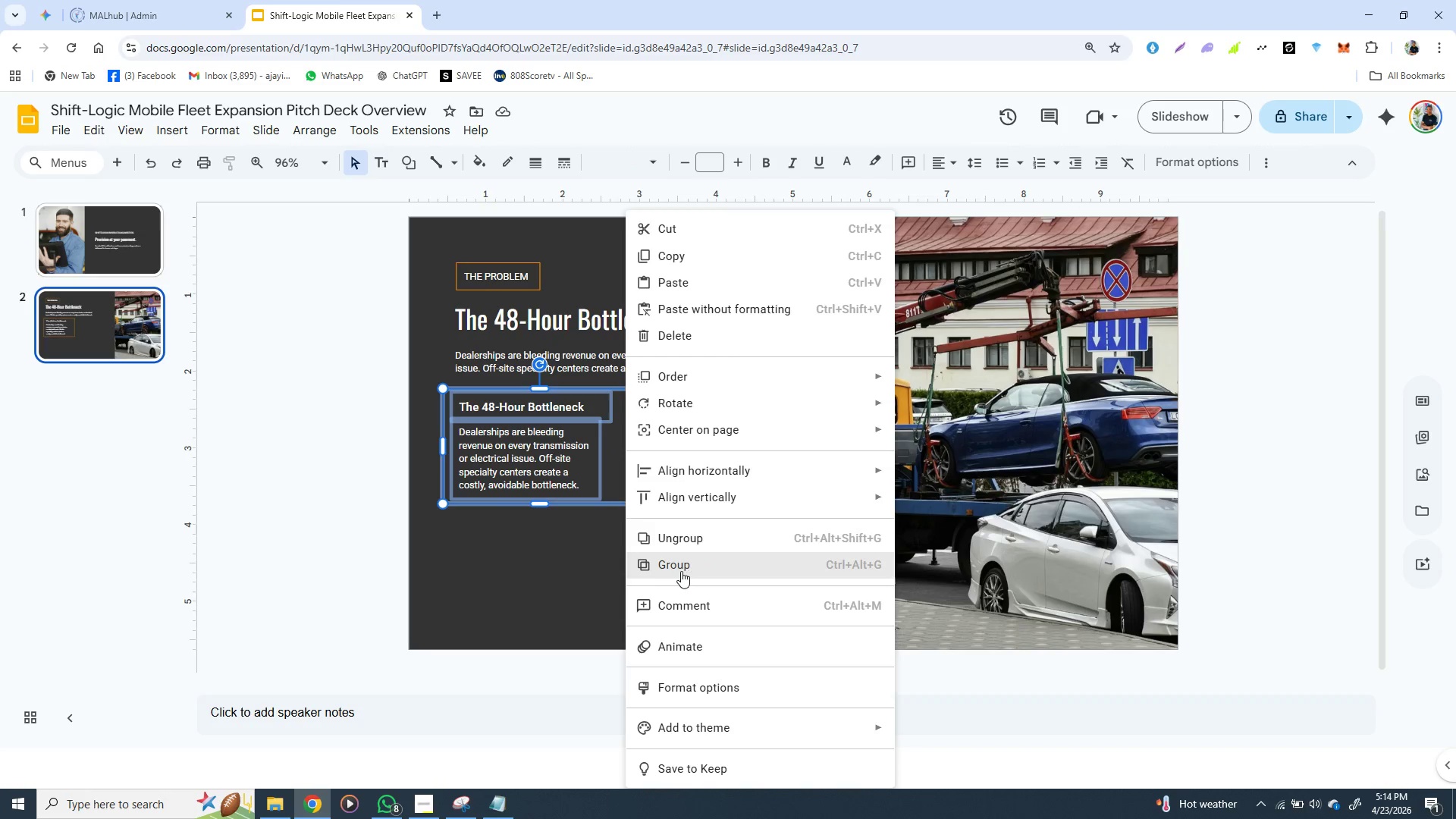 
left_click([682, 571])
 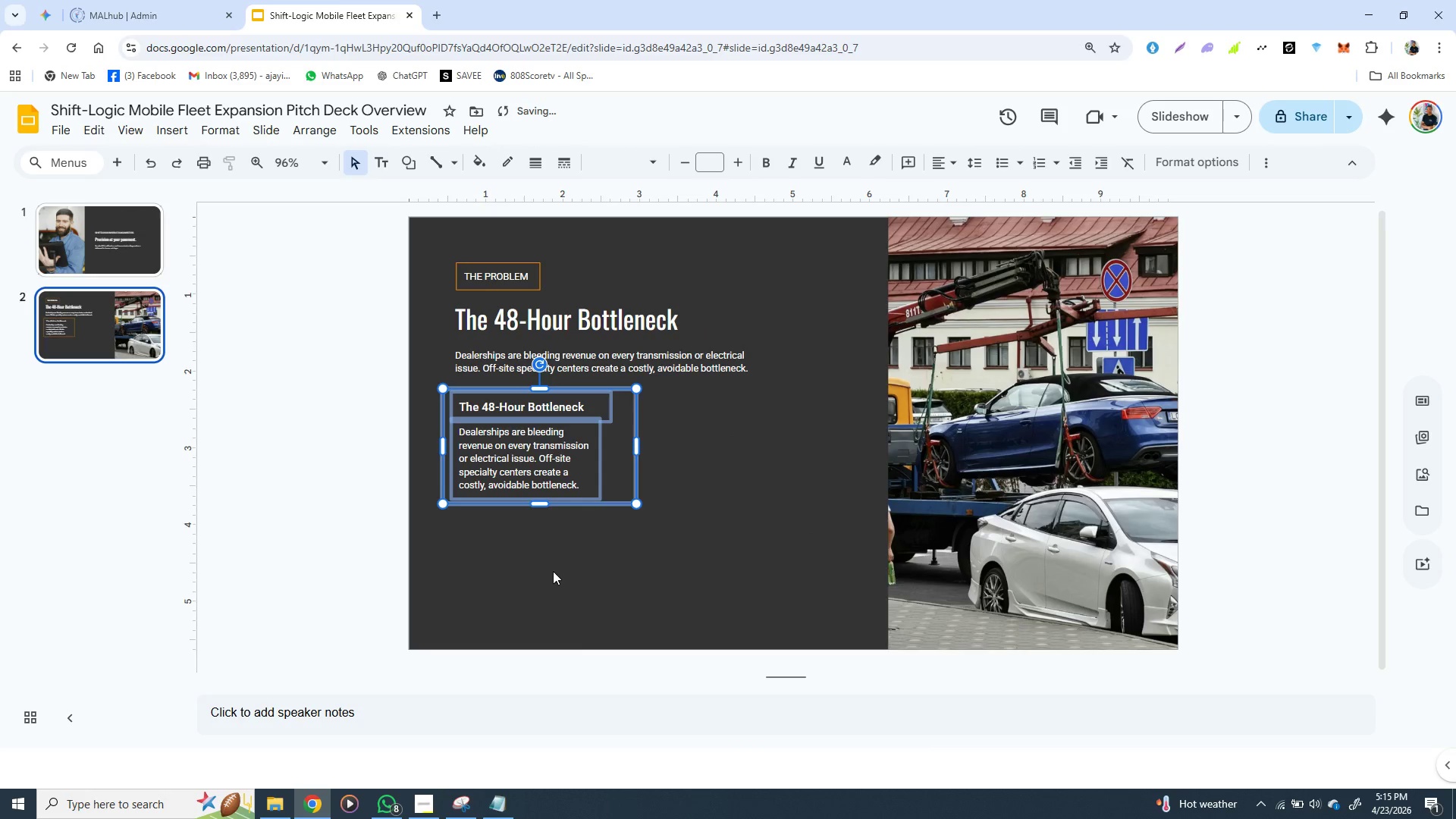 
left_click([553, 571])
 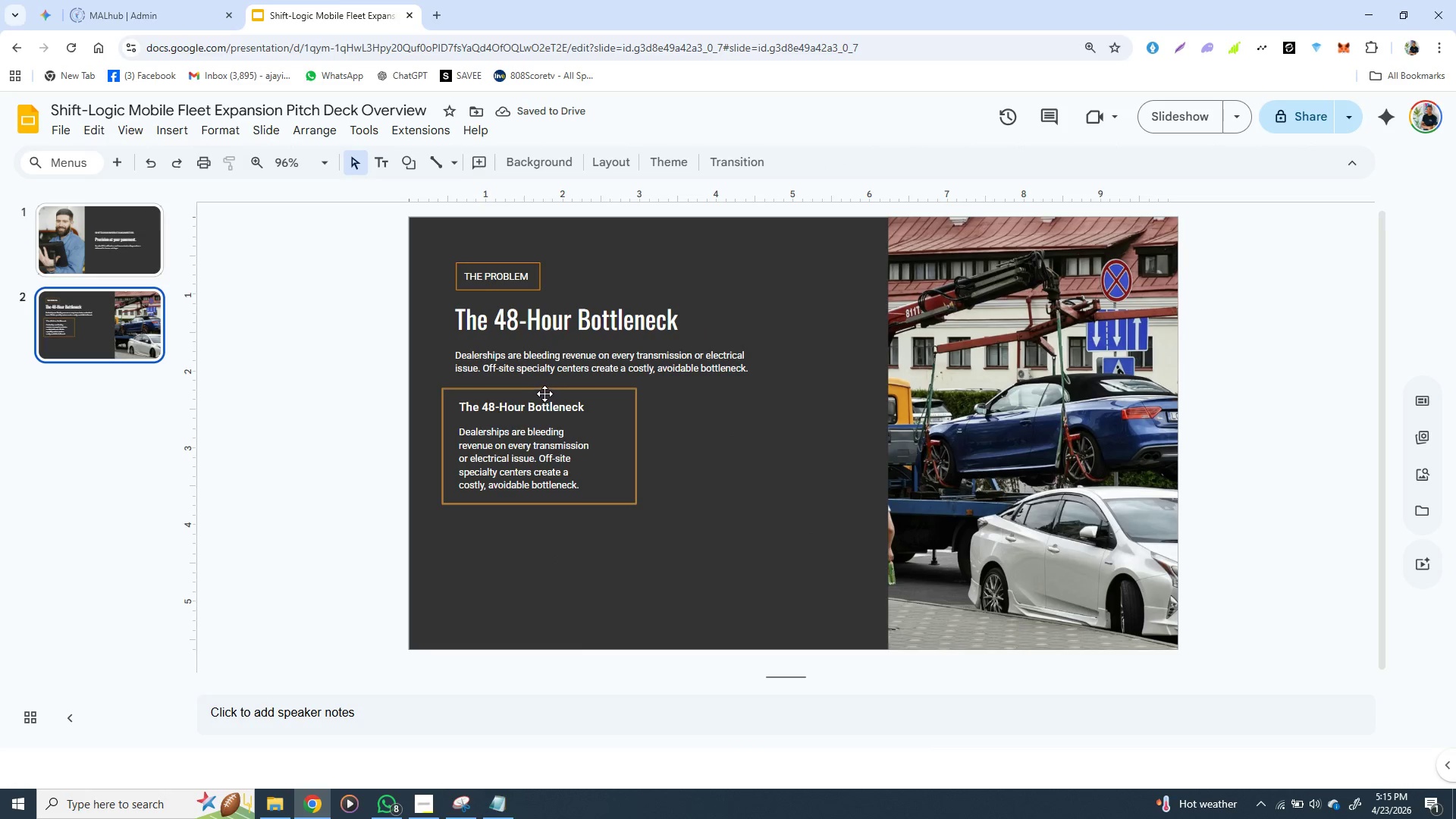 
left_click([546, 392])
 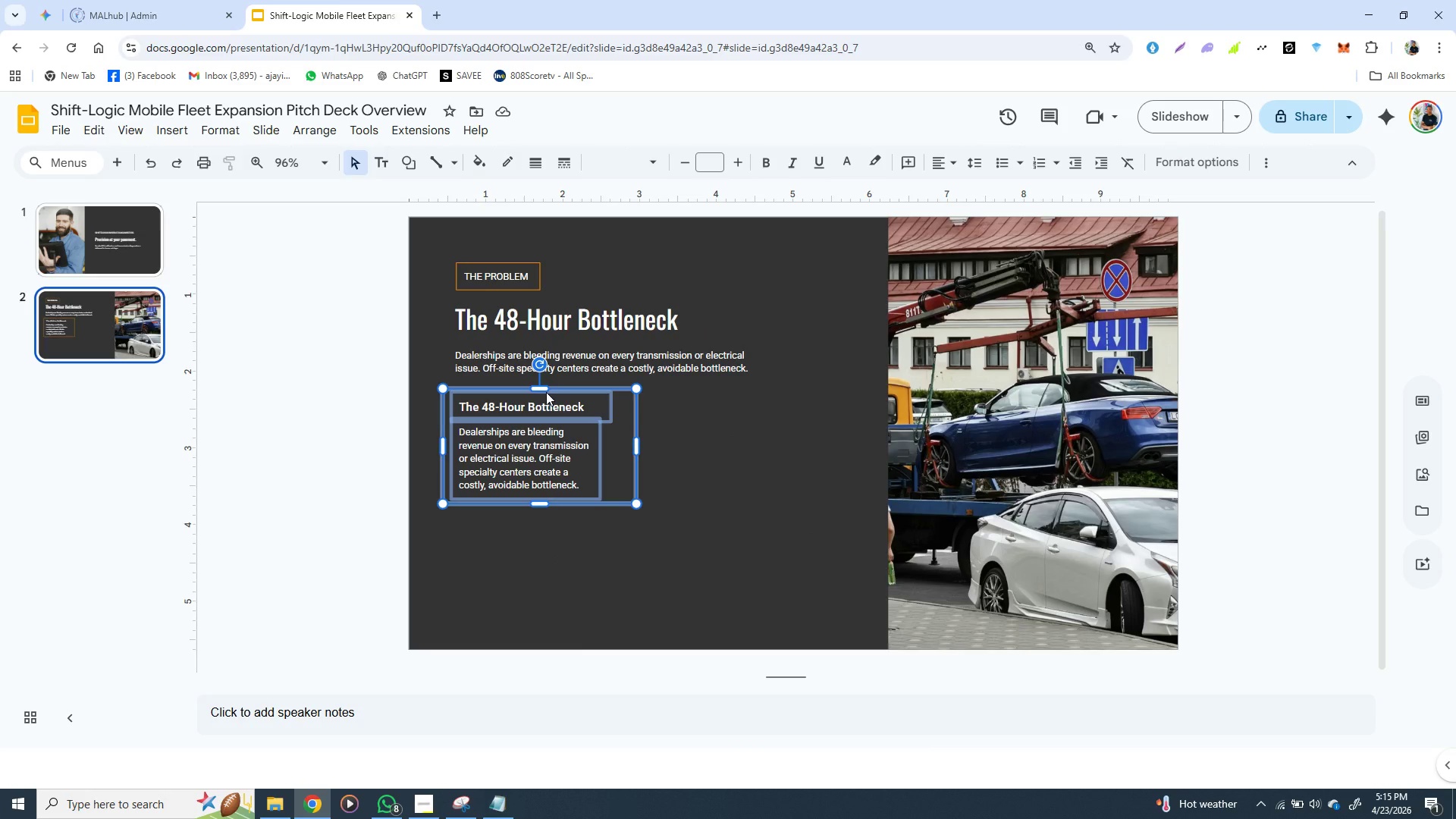 
key(Control+D)
 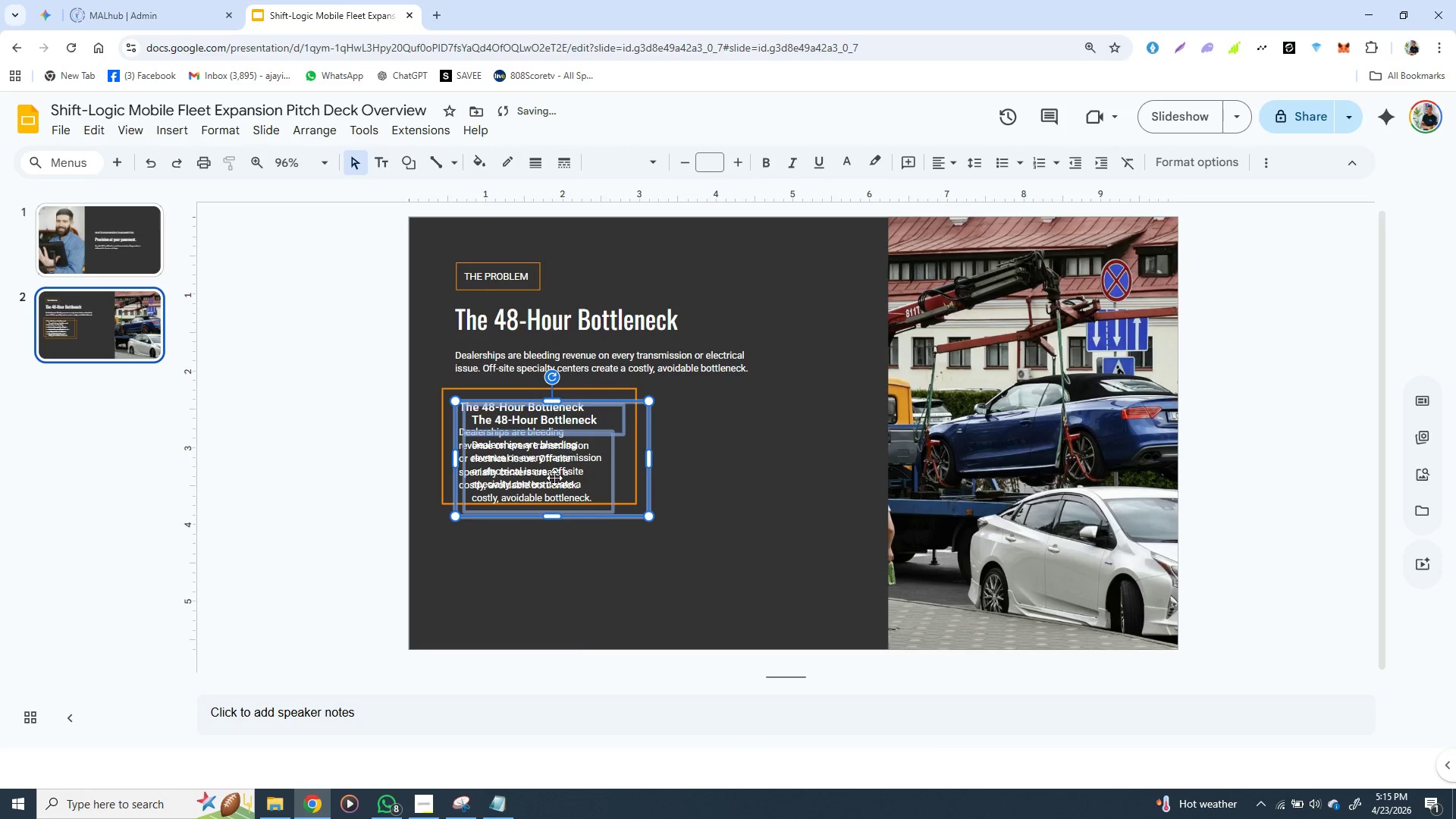 
left_click_drag(start_coordinate=[553, 479], to_coordinate=[750, 469])
 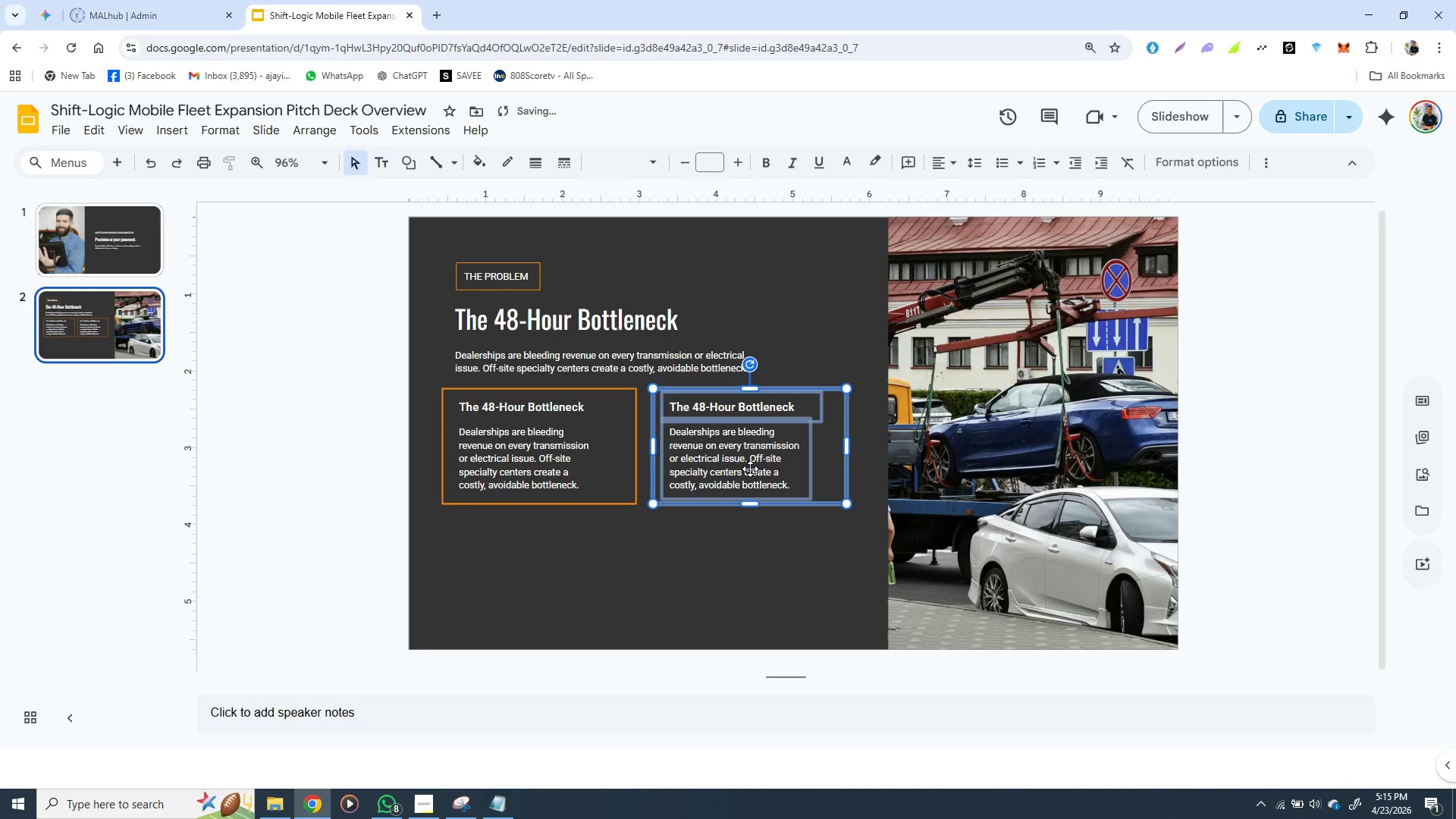 
hold_key(key=ArrowLeft, duration=0.62)
 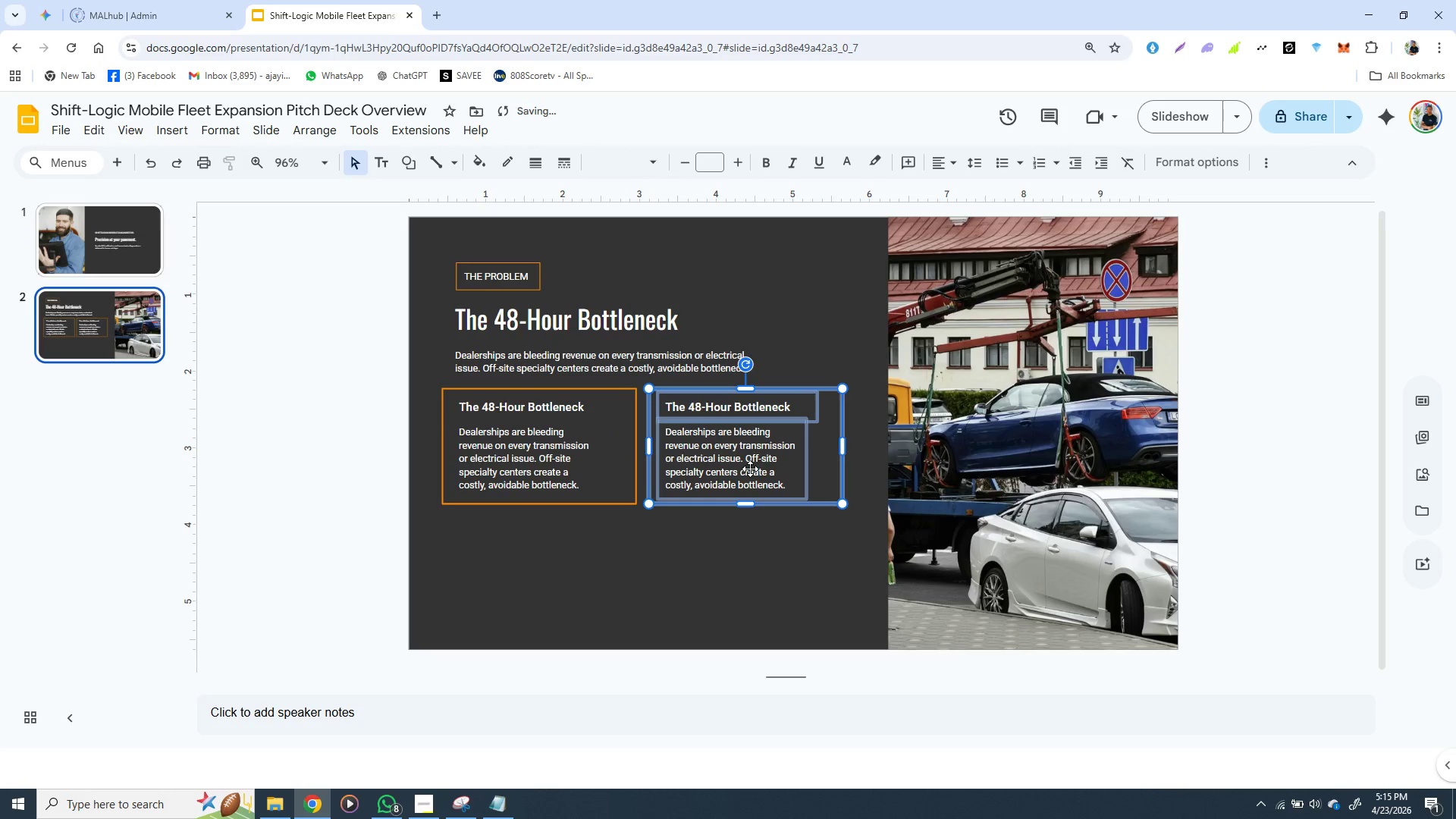 
key(ArrowLeft)
 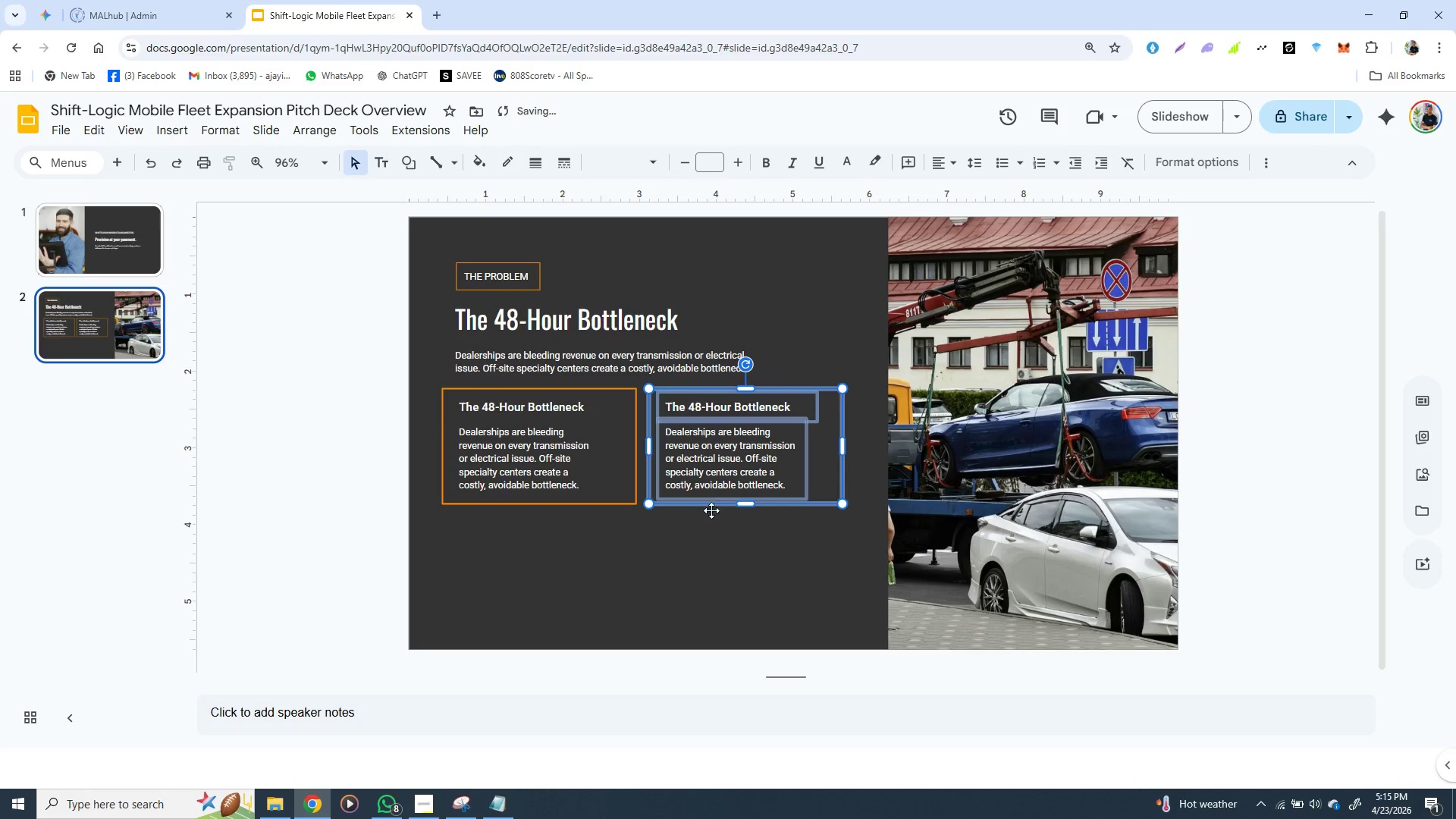 
left_click([690, 547])
 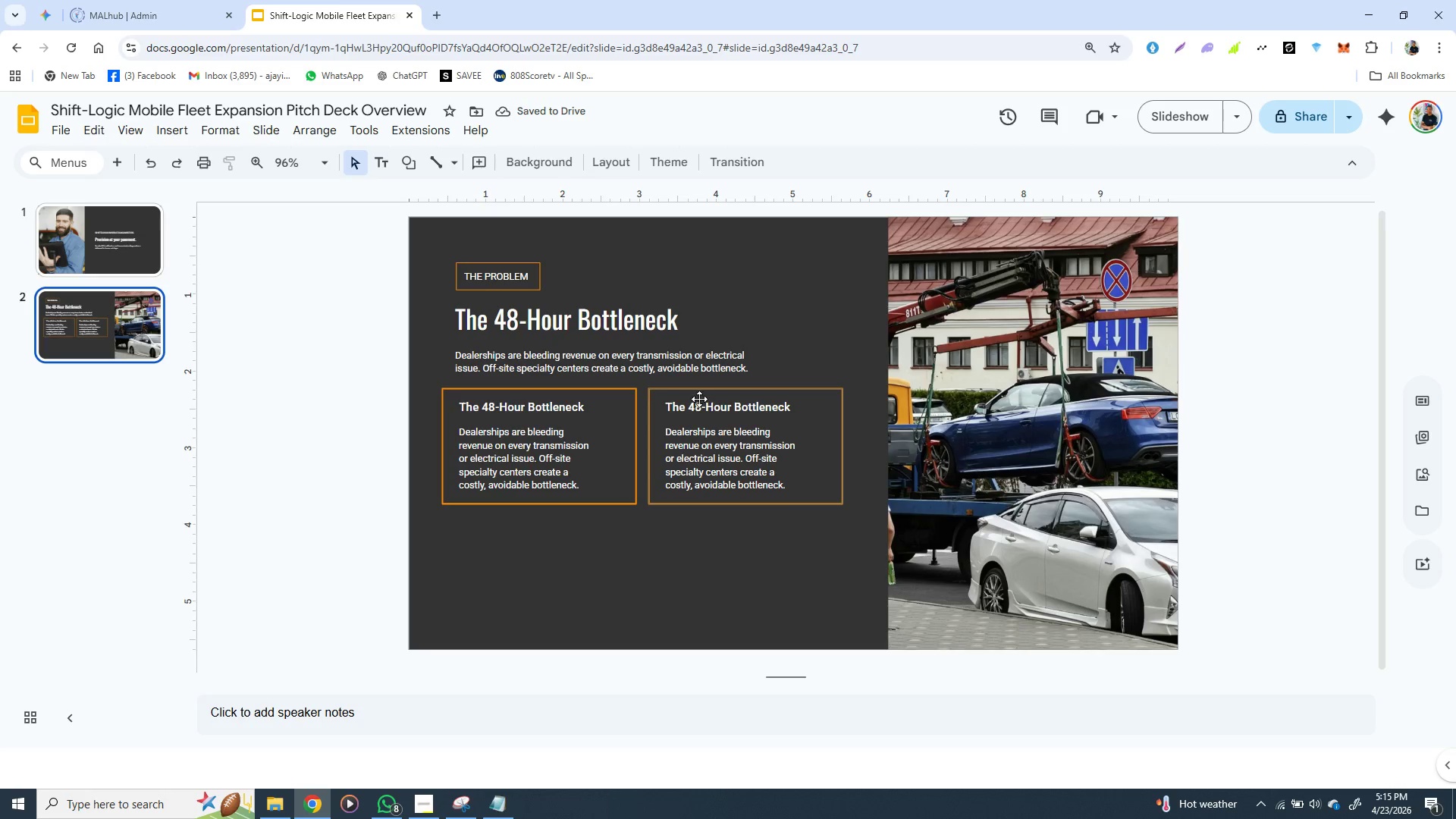 
left_click([699, 396])
 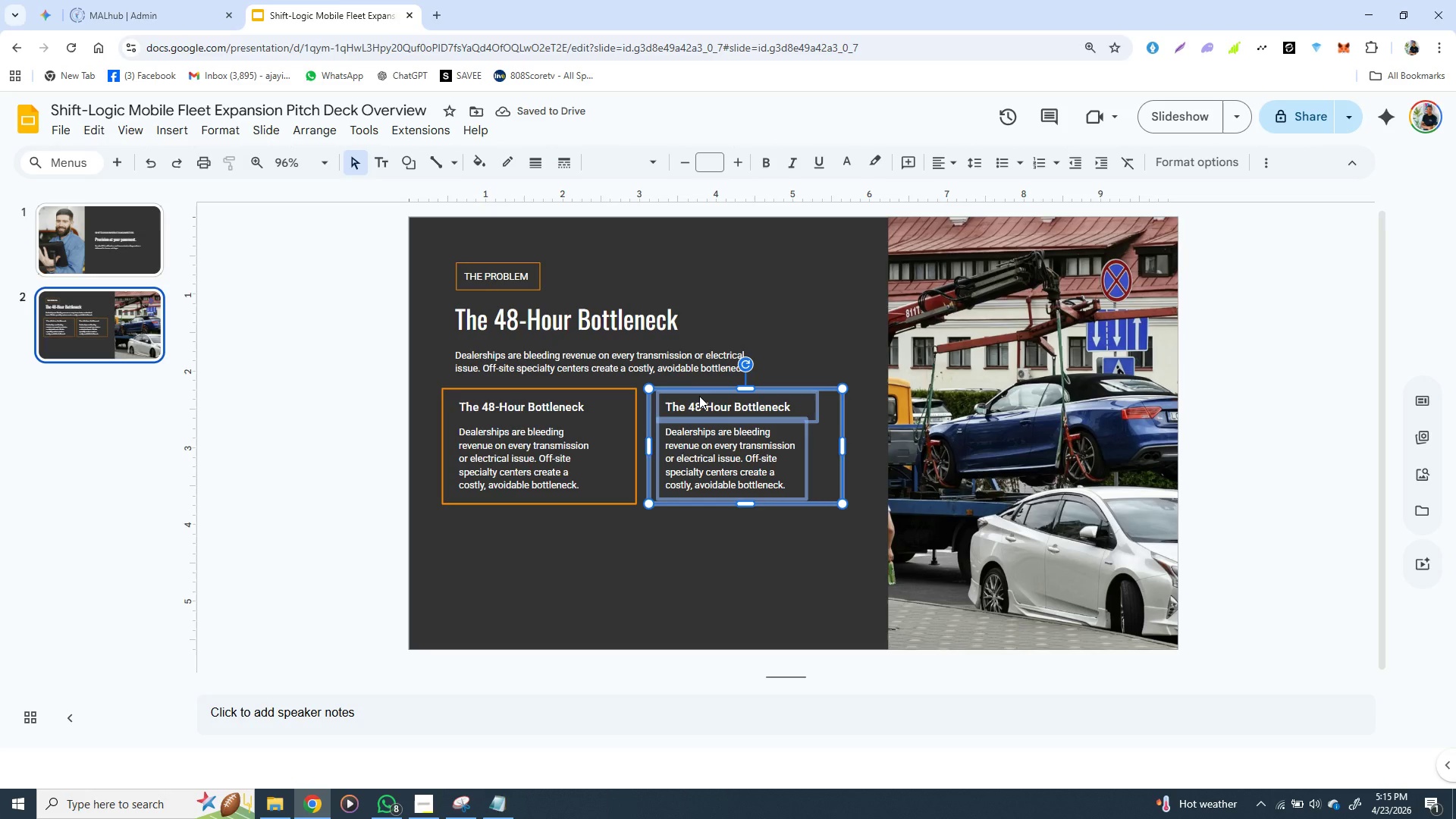 
key(ArrowLeft)
 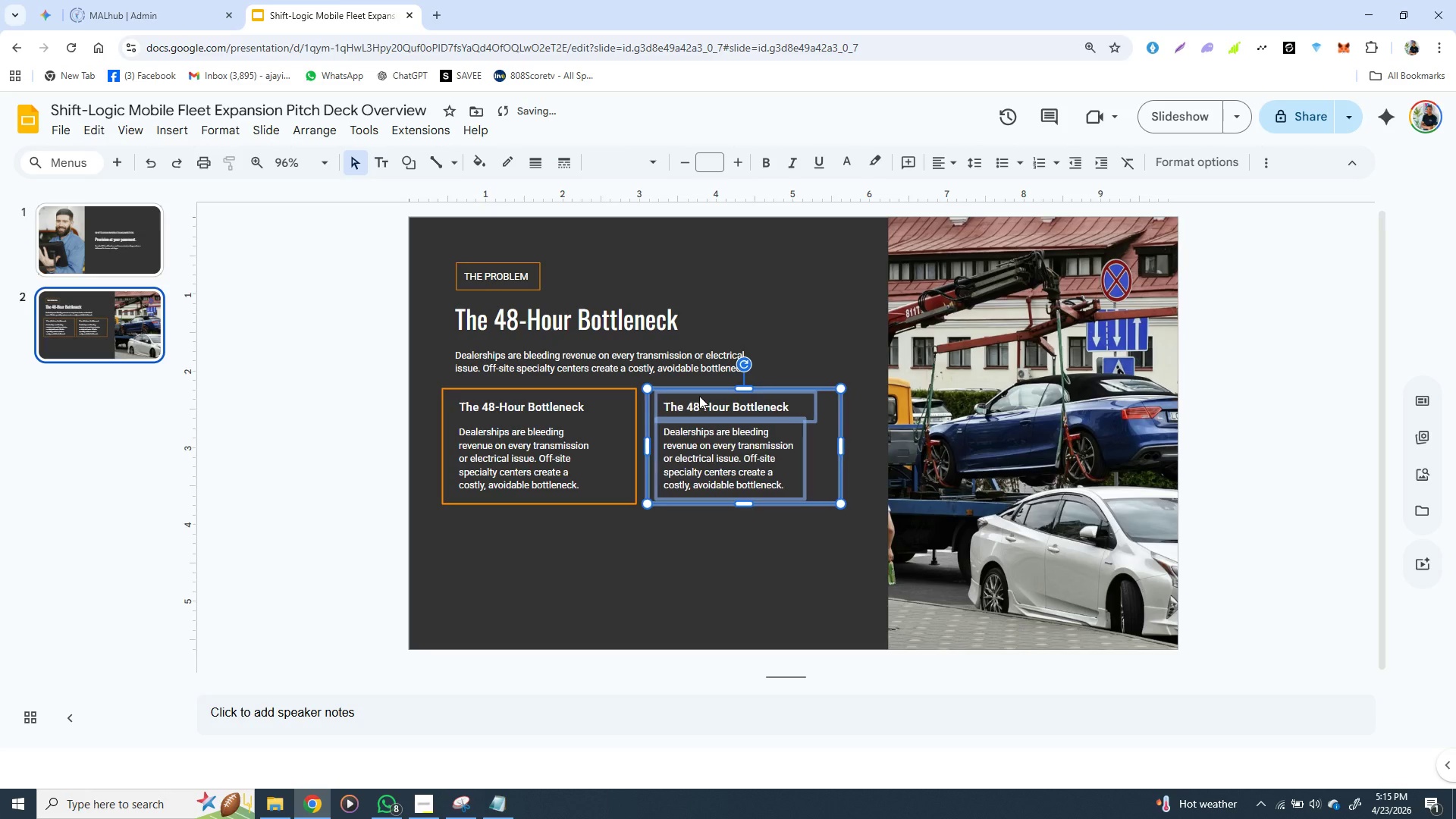 
key(ArrowLeft)
 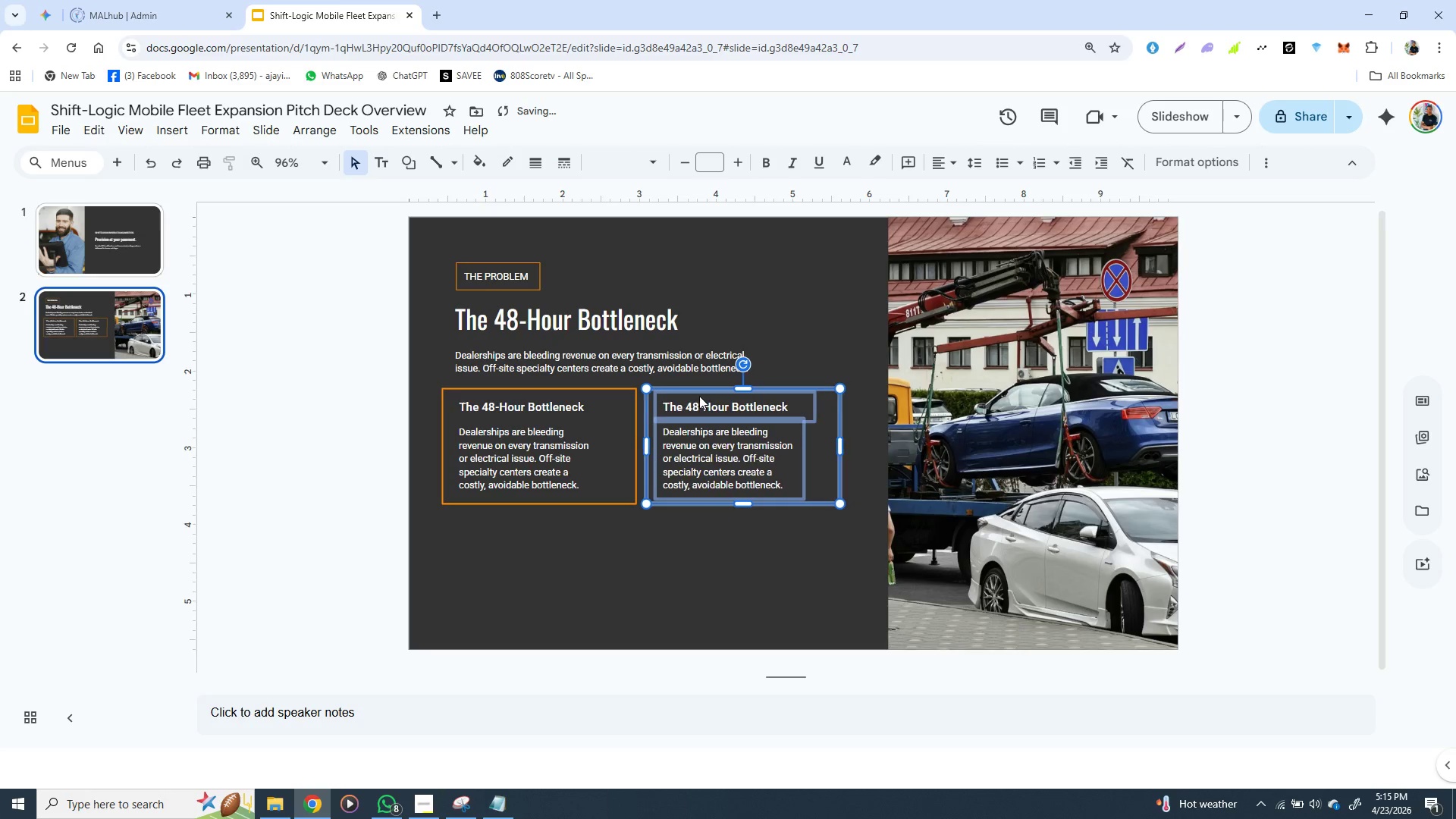 
key(ArrowLeft)
 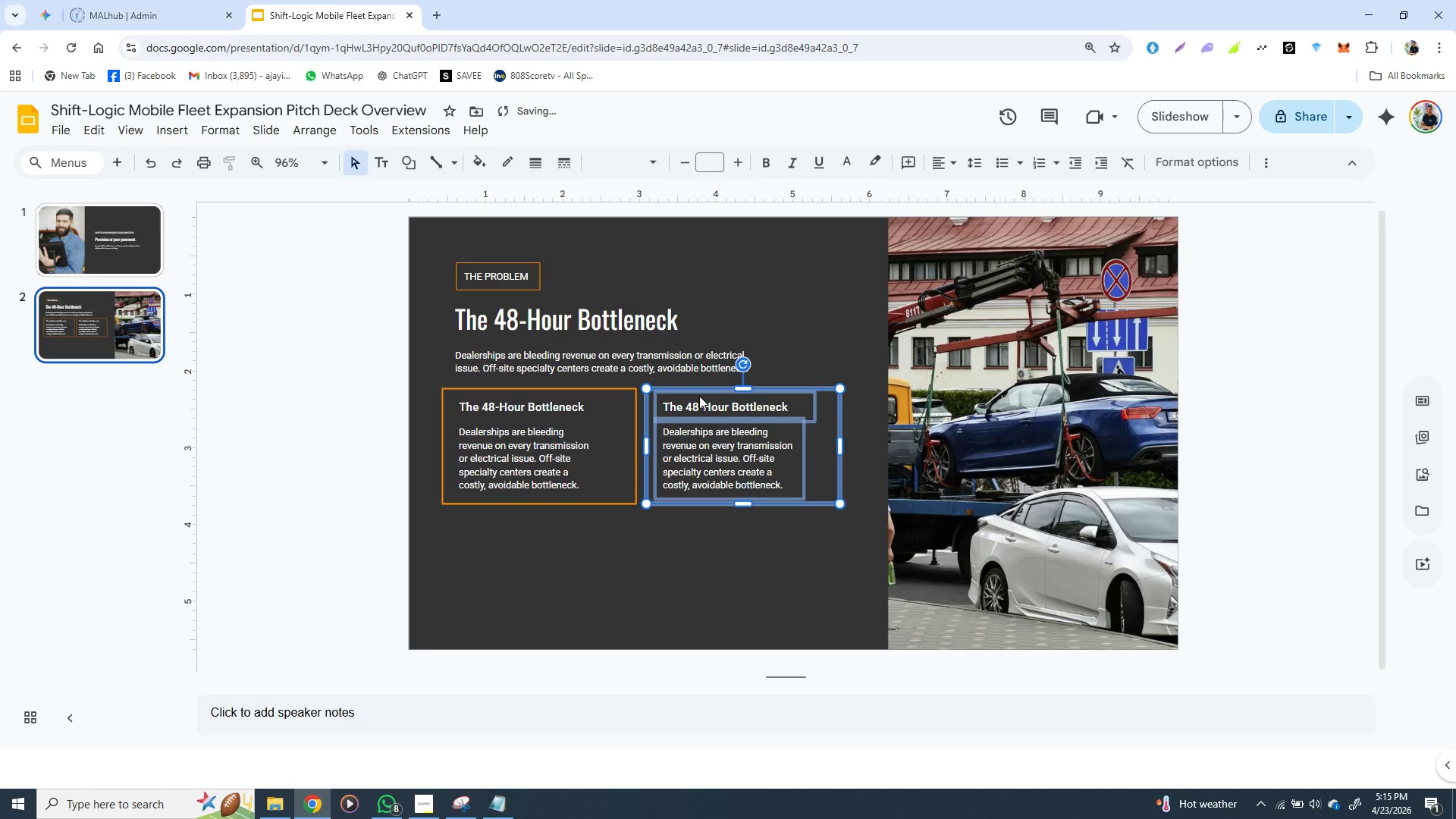 
key(ArrowRight)
 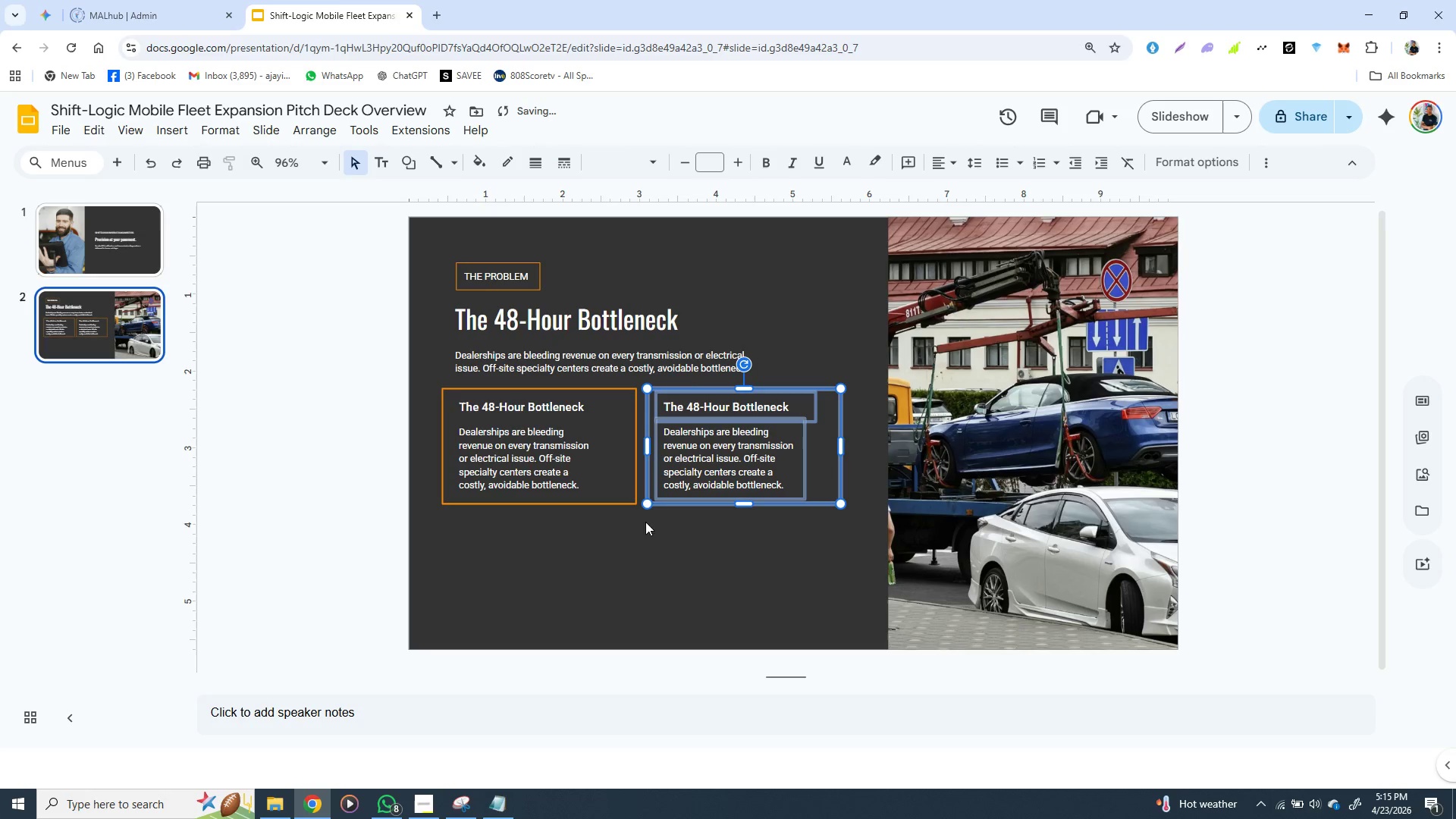 
left_click([641, 535])
 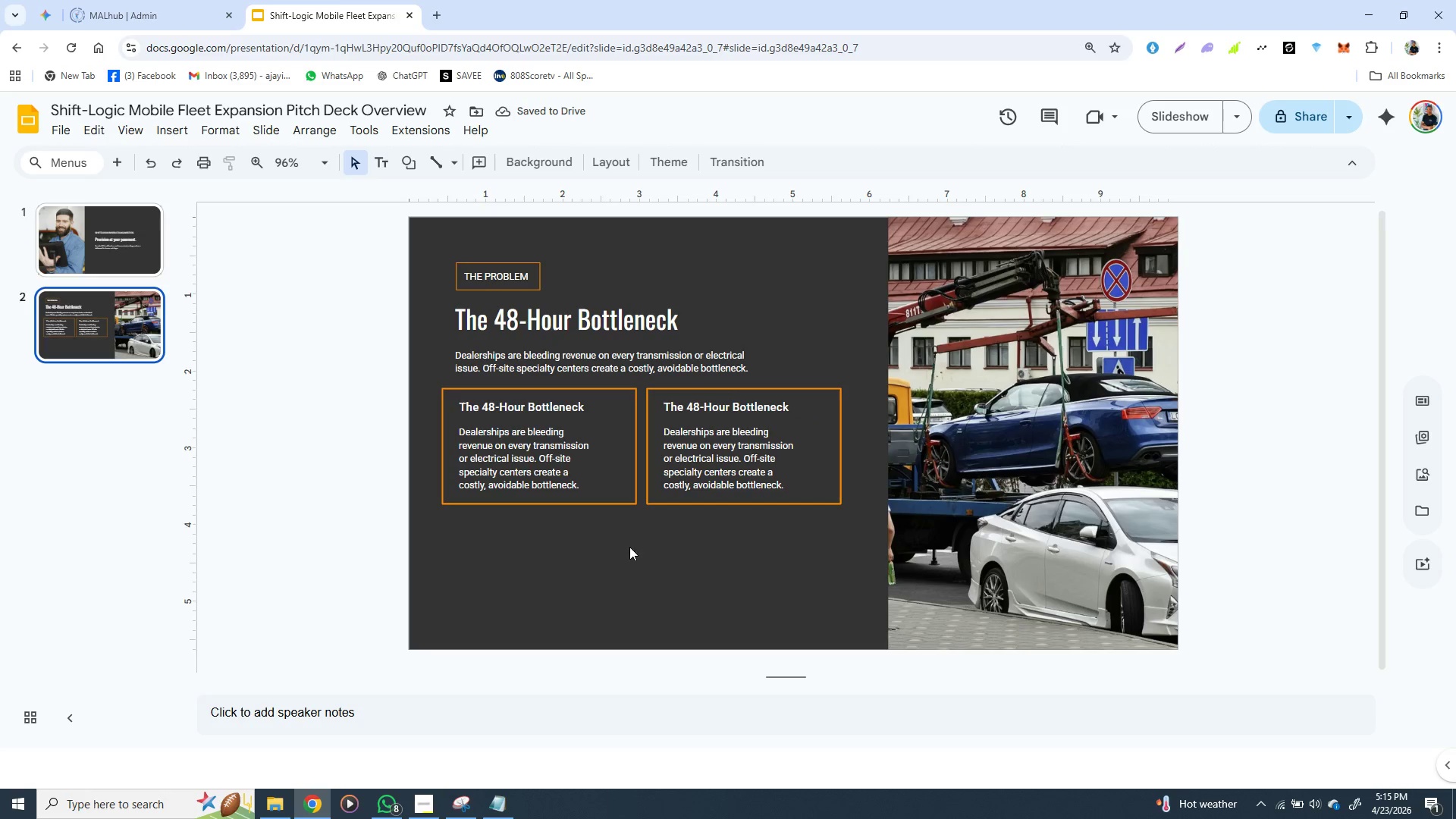 
left_click([629, 547])
 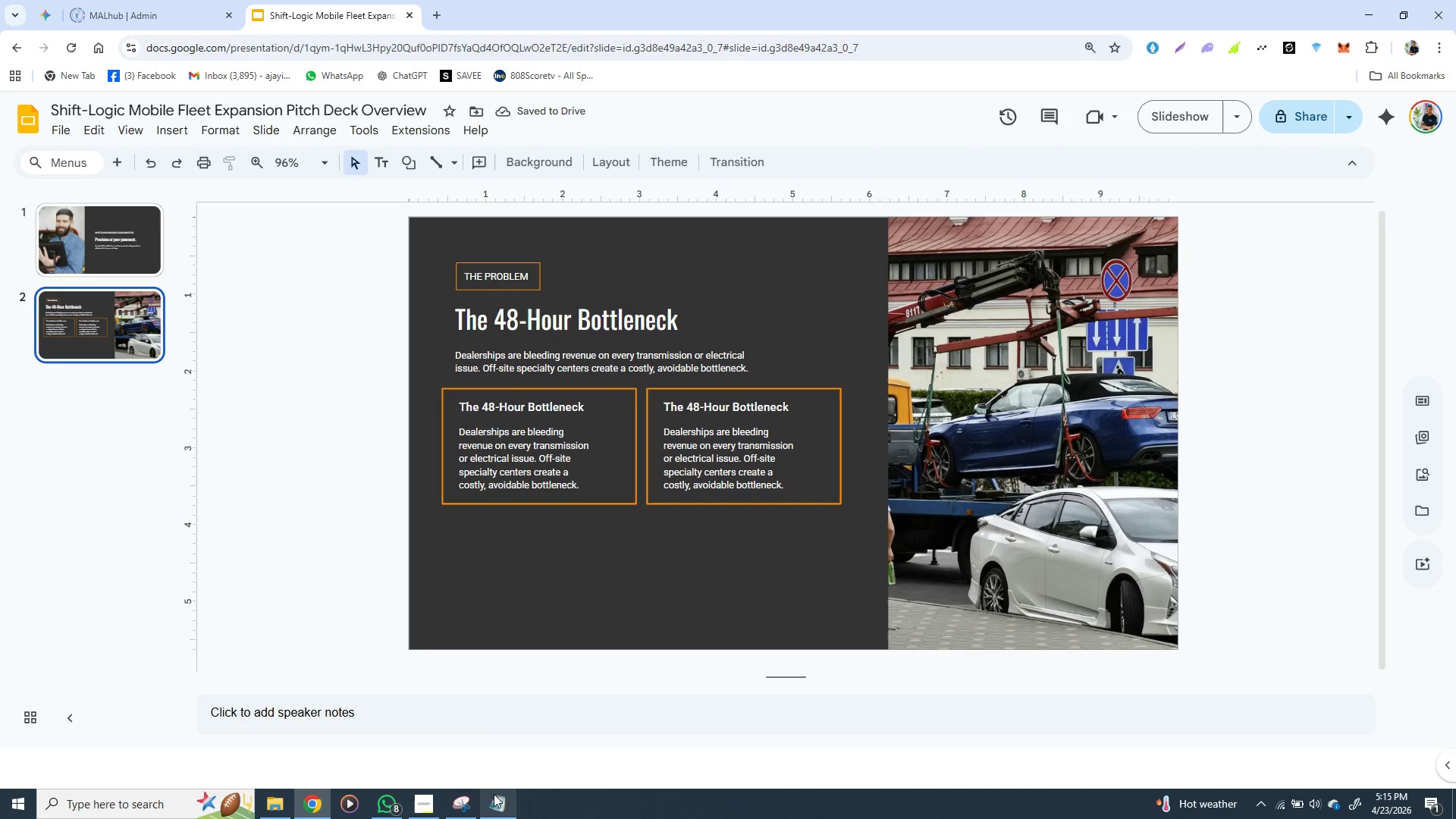 
left_click([497, 795])
 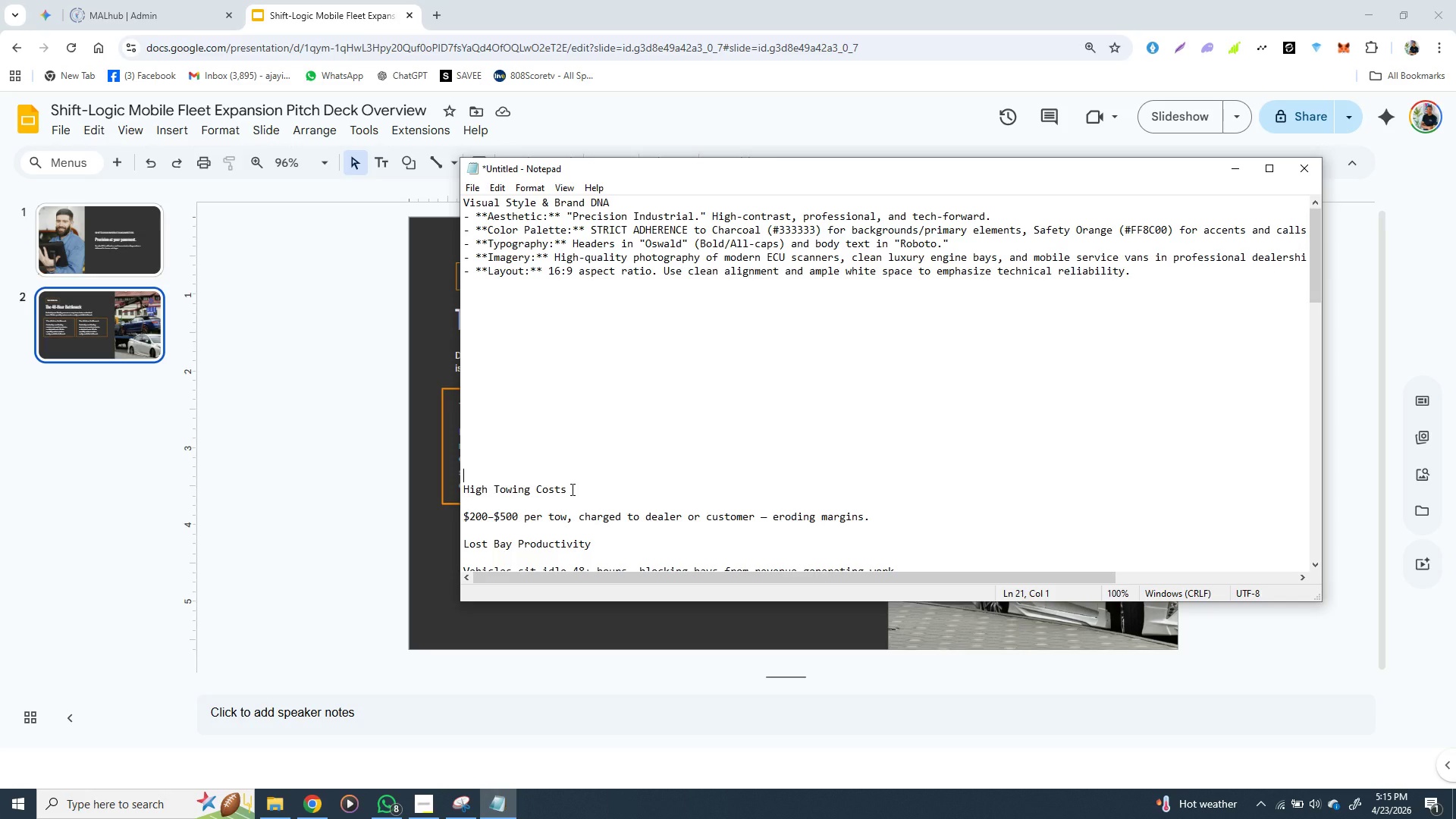 
wait(16.5)
 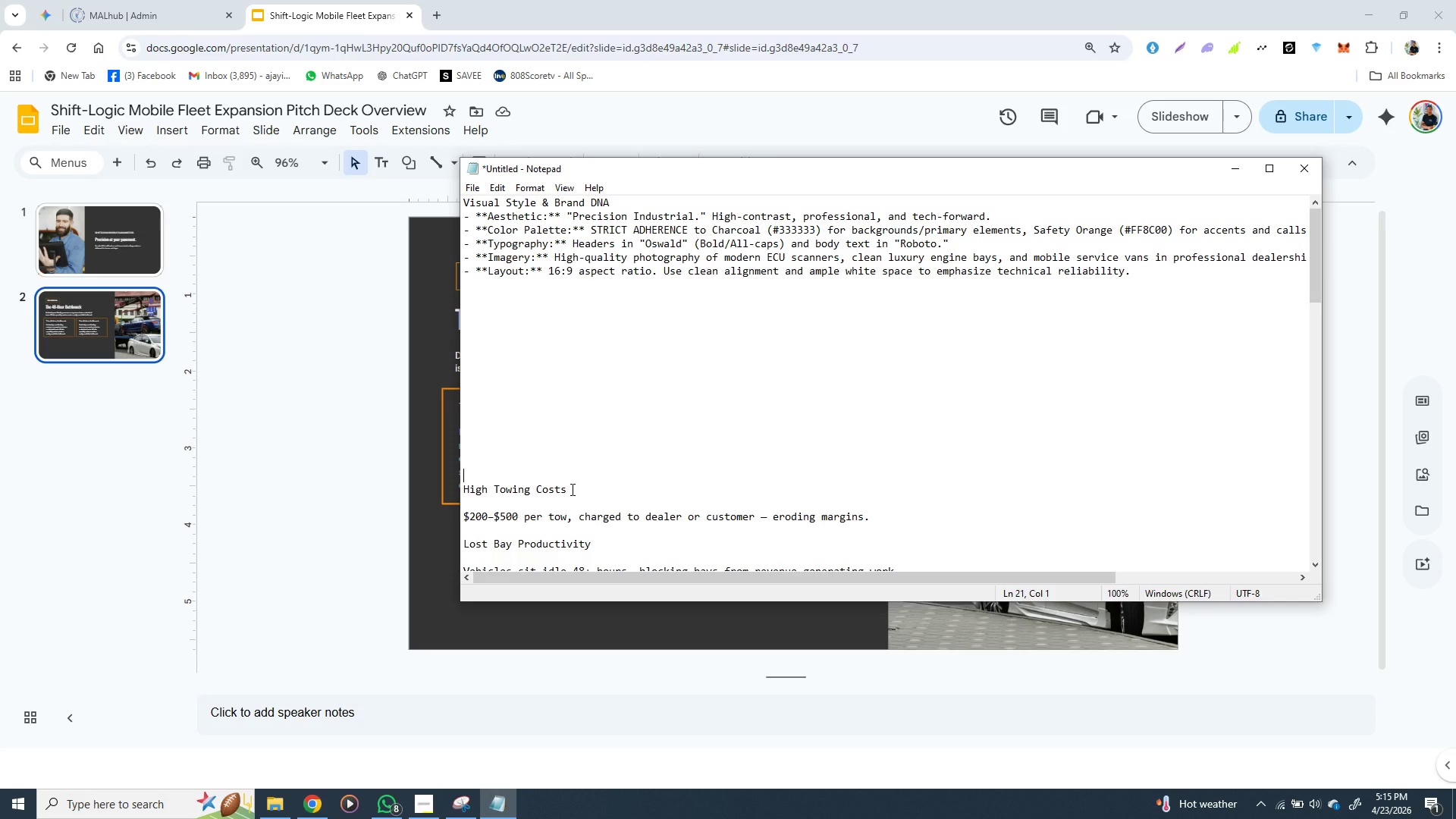 
left_click([420, 427])
 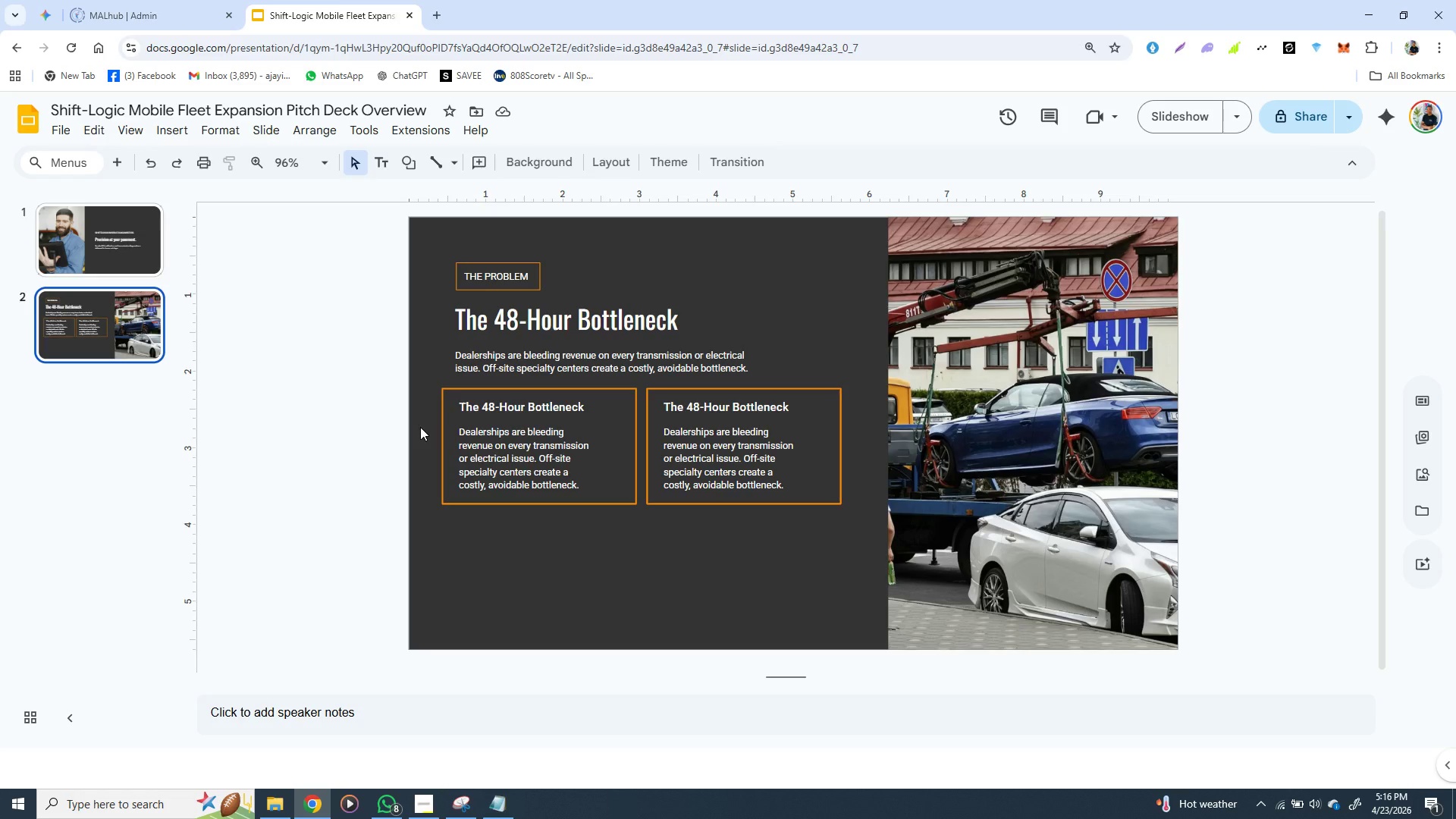 
wait(21.34)
 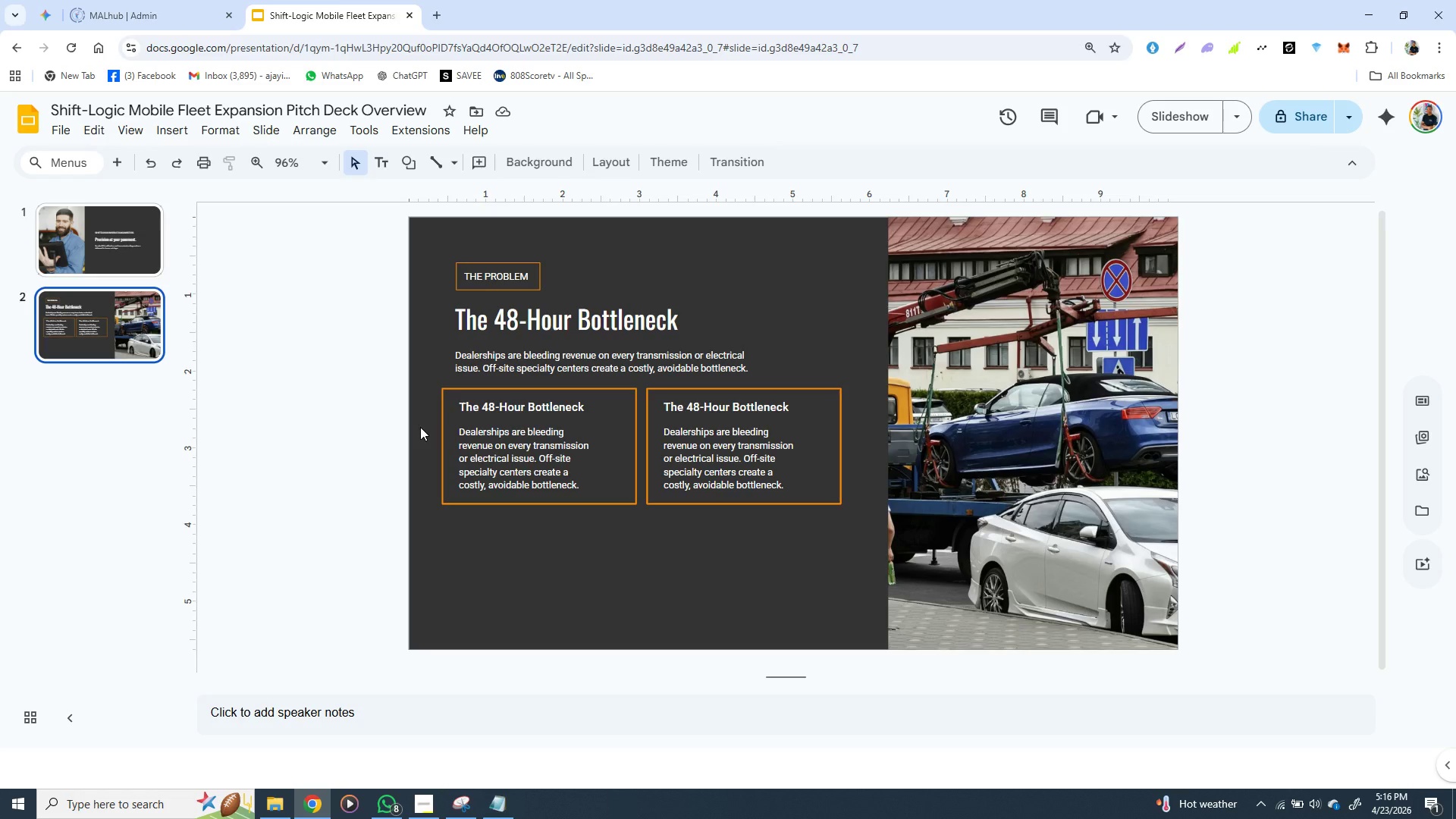 
left_click([496, 796])
 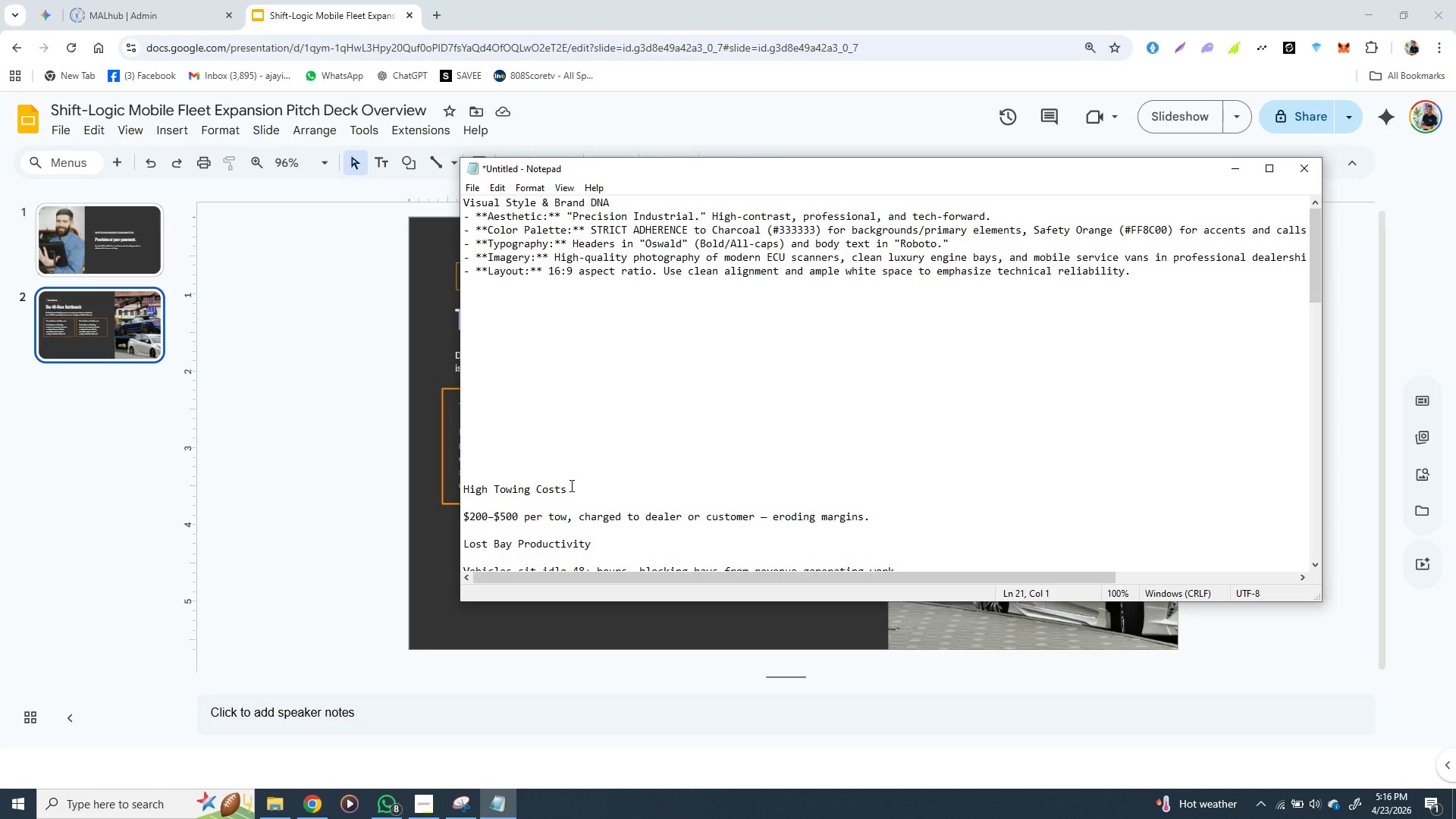 
left_click_drag(start_coordinate=[570, 485], to_coordinate=[463, 485])
 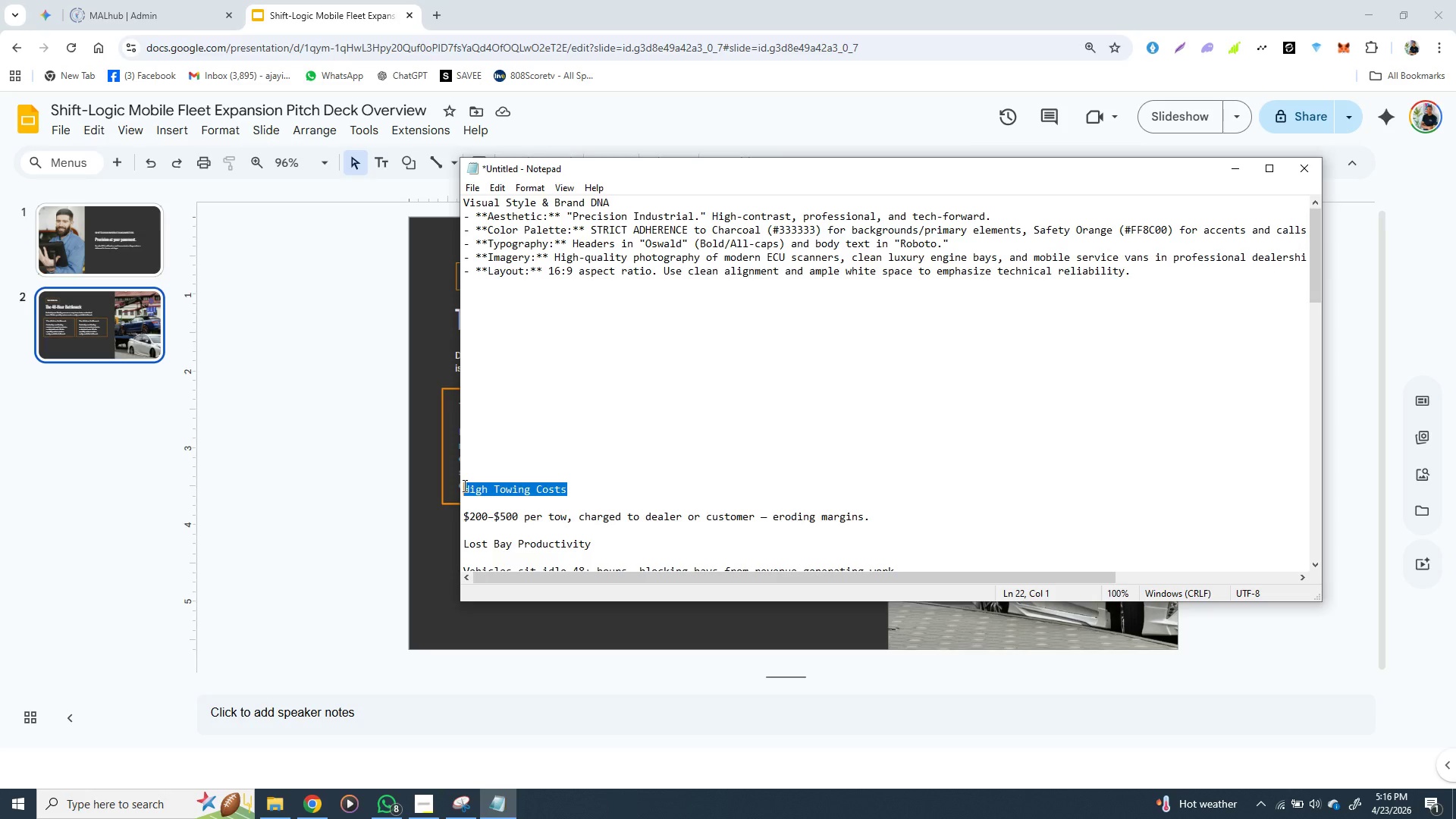 
key(Control+X)
 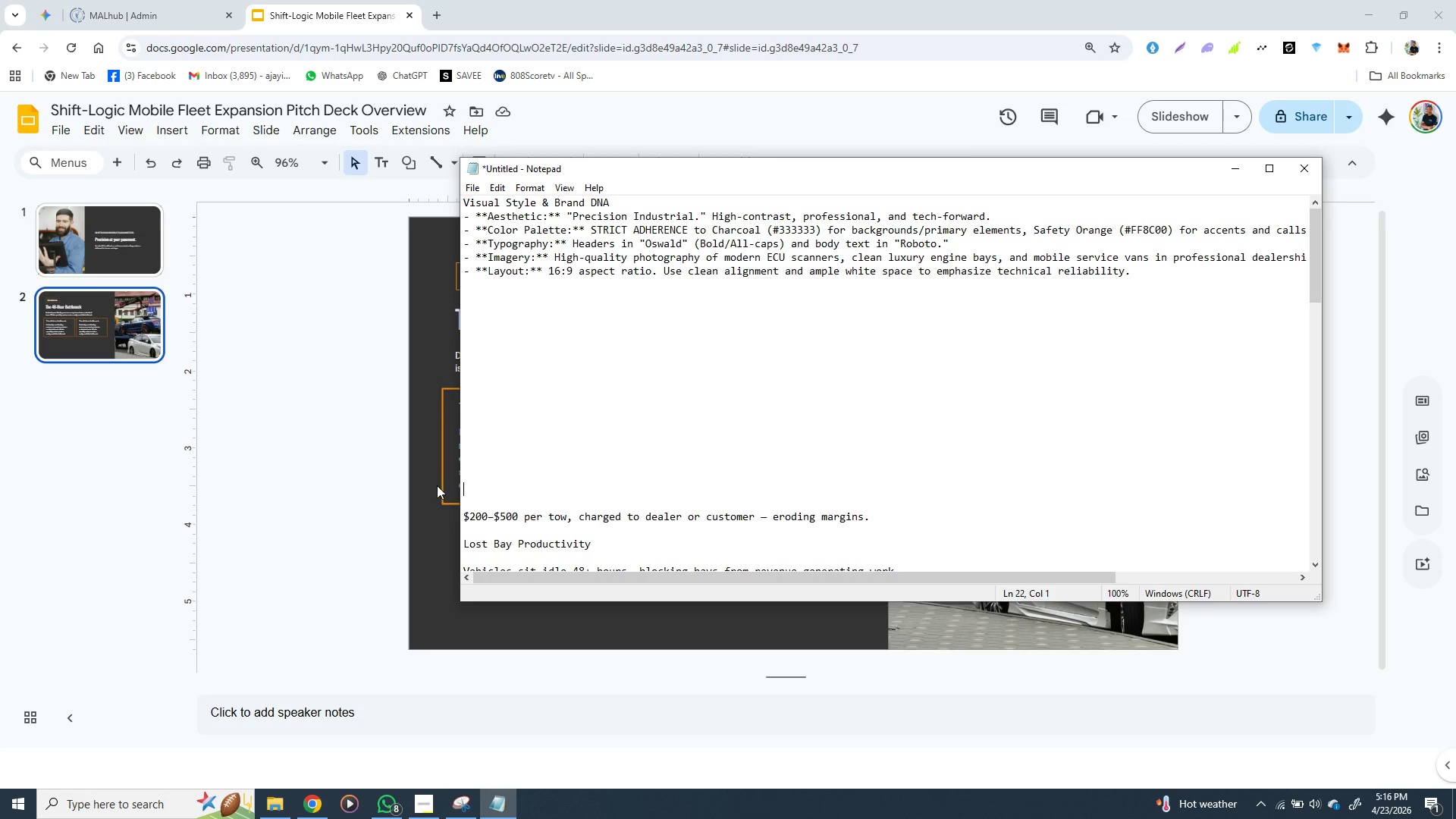 
left_click([437, 485])
 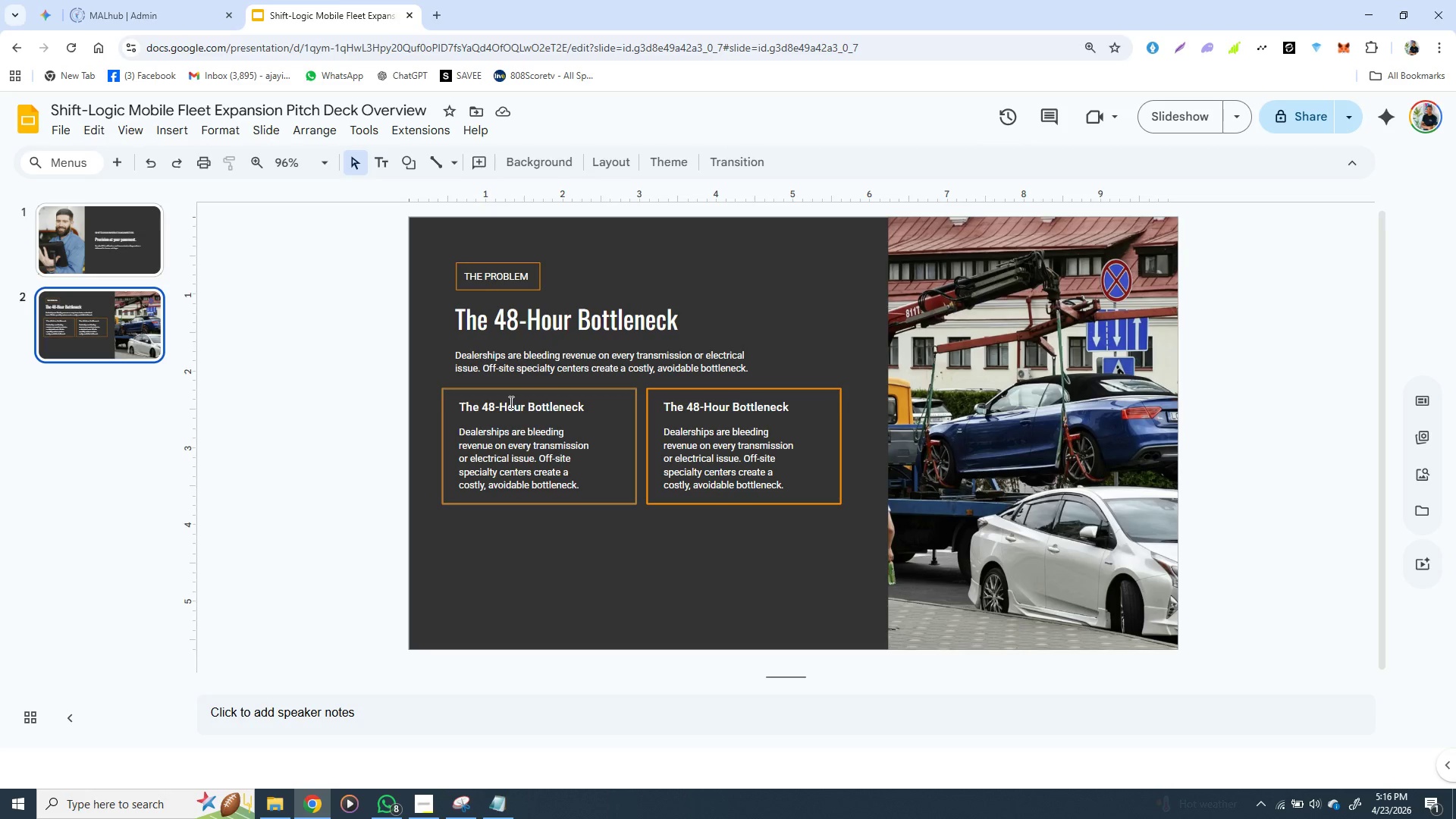 
double_click([510, 402])
 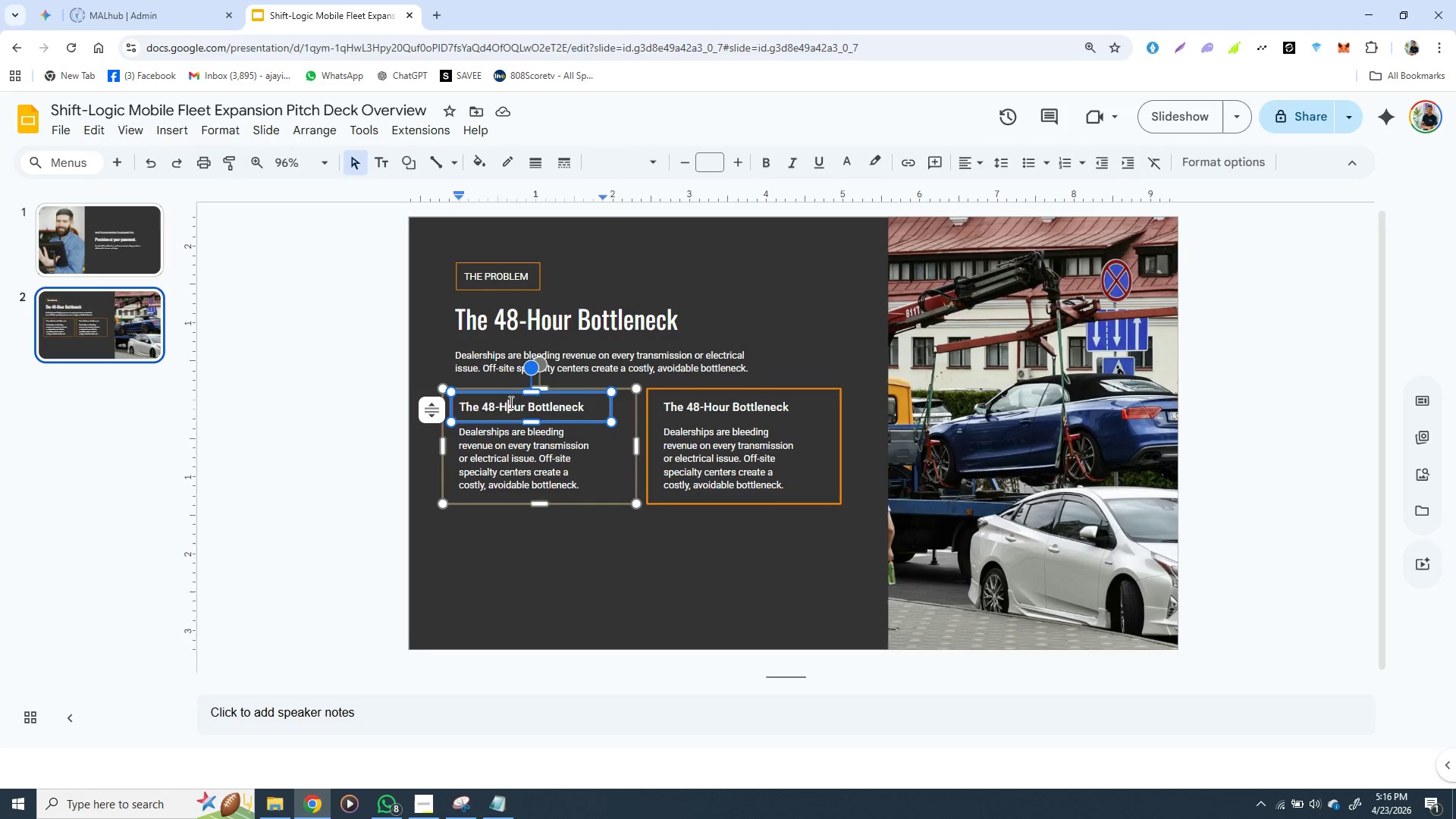 
triple_click([510, 402])
 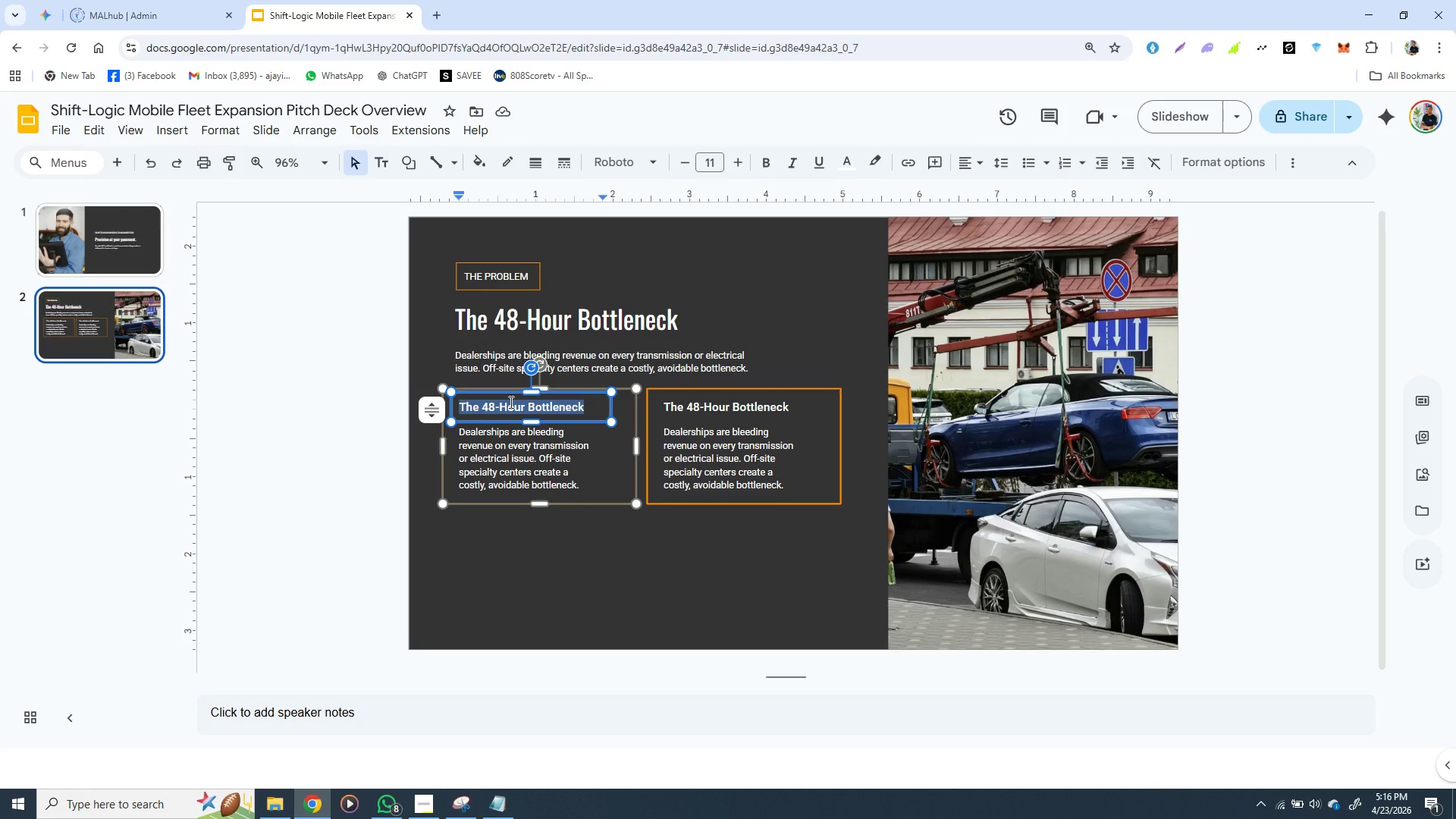 
key(Control+V)
 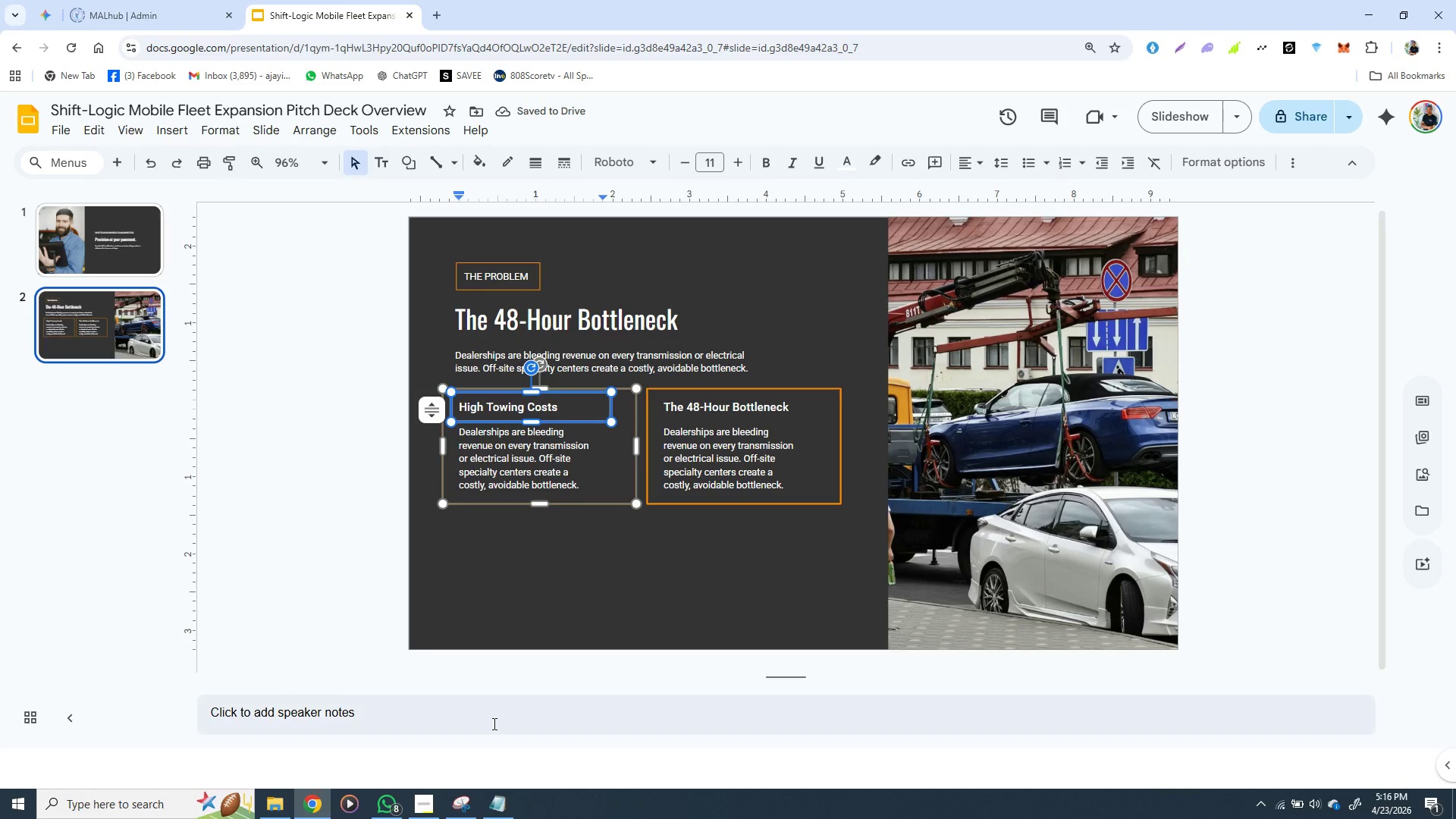 
left_click([503, 799])
 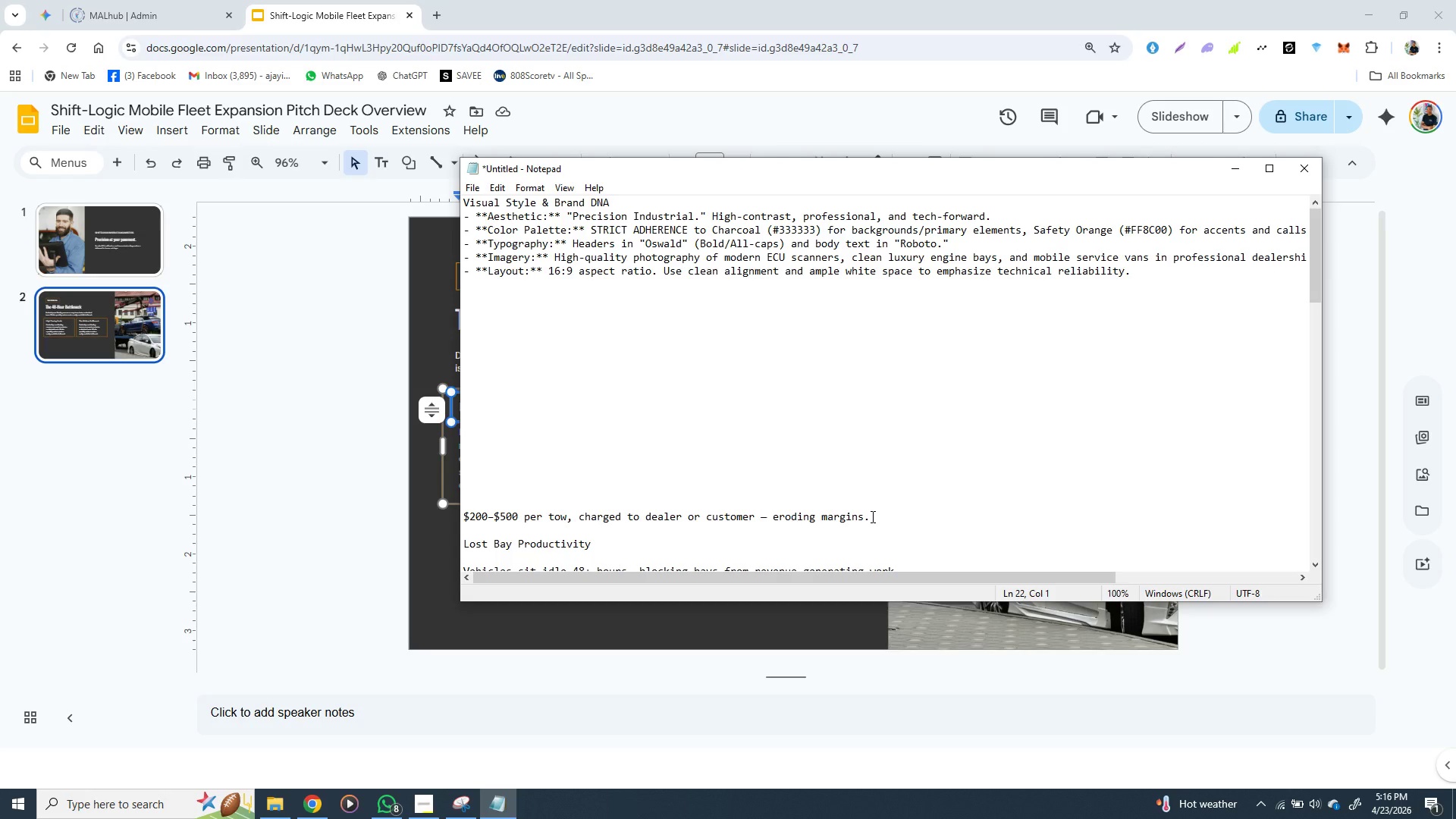 
left_click_drag(start_coordinate=[871, 516], to_coordinate=[465, 519])
 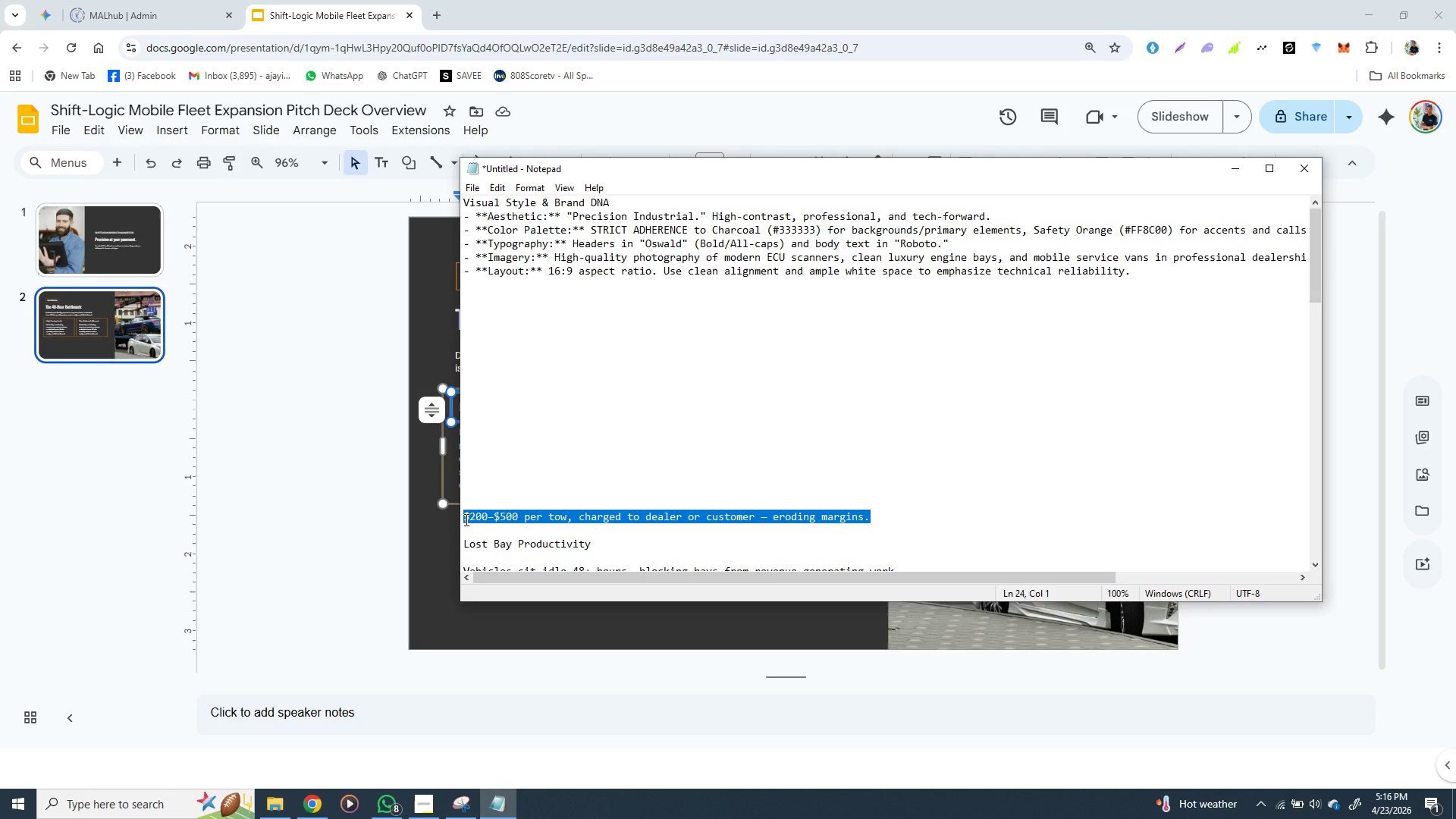 
hold_key(key=ControlLeft, duration=1.5)
 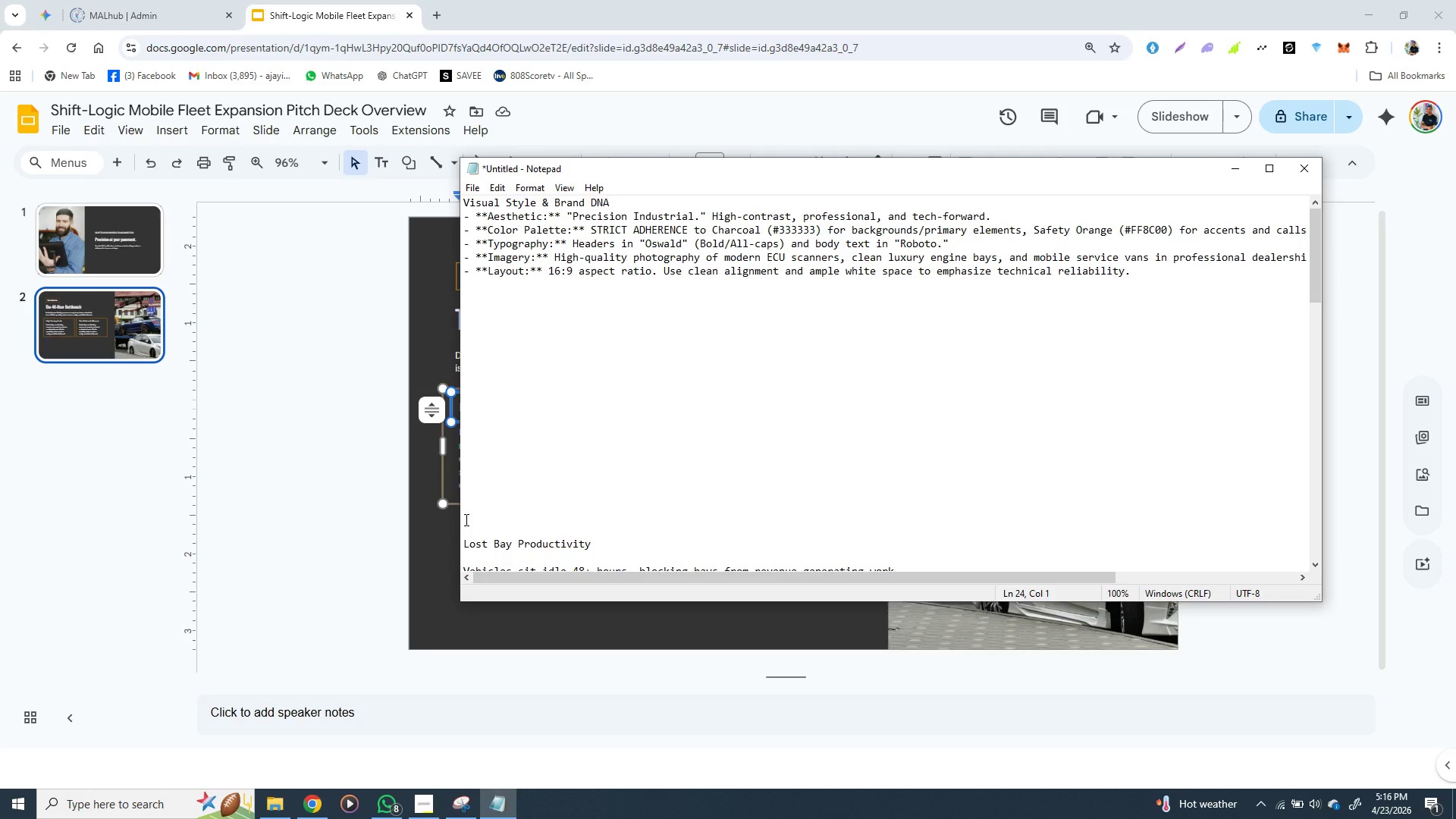 
key(Control+X)
 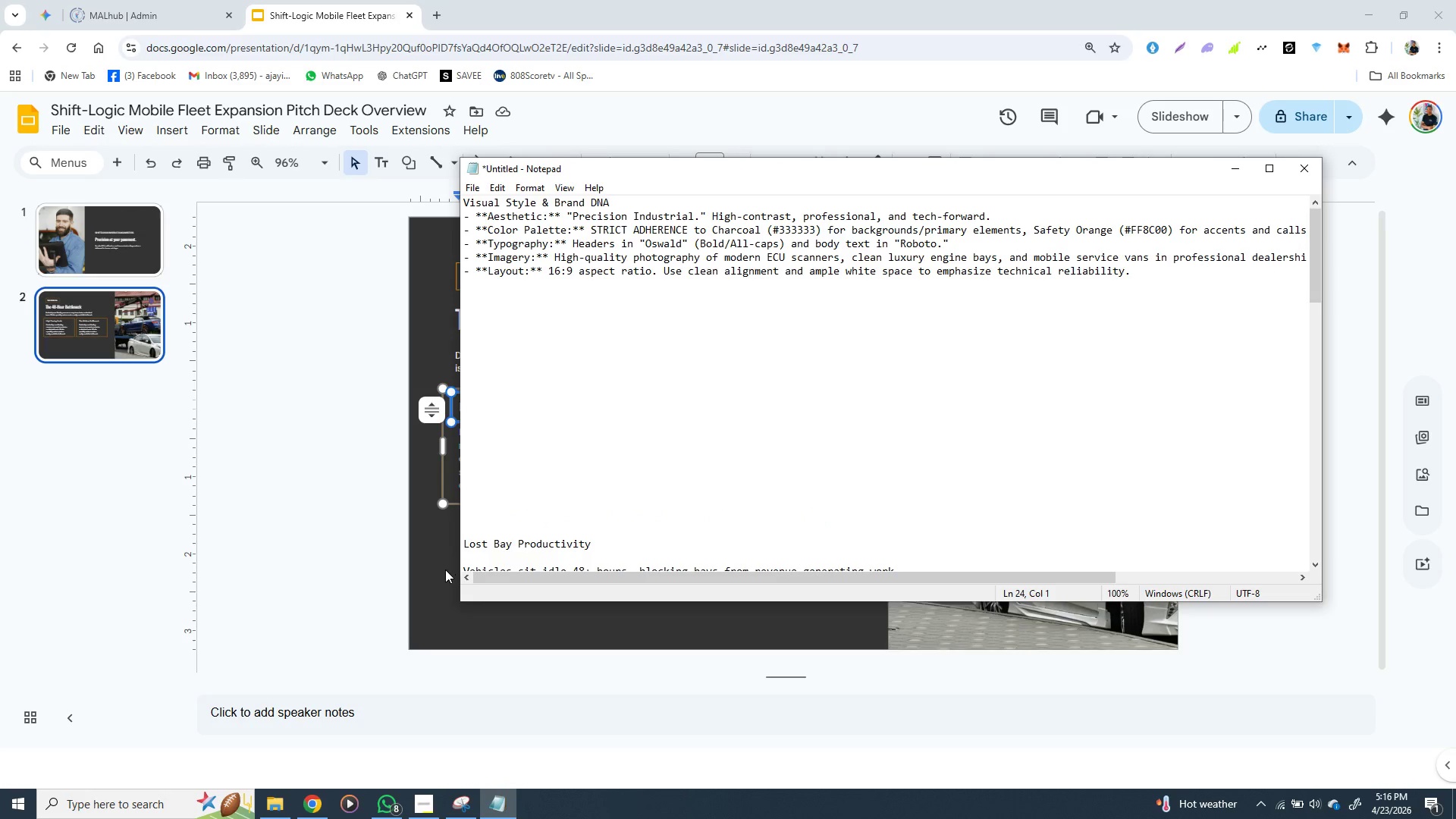 
left_click([443, 572])
 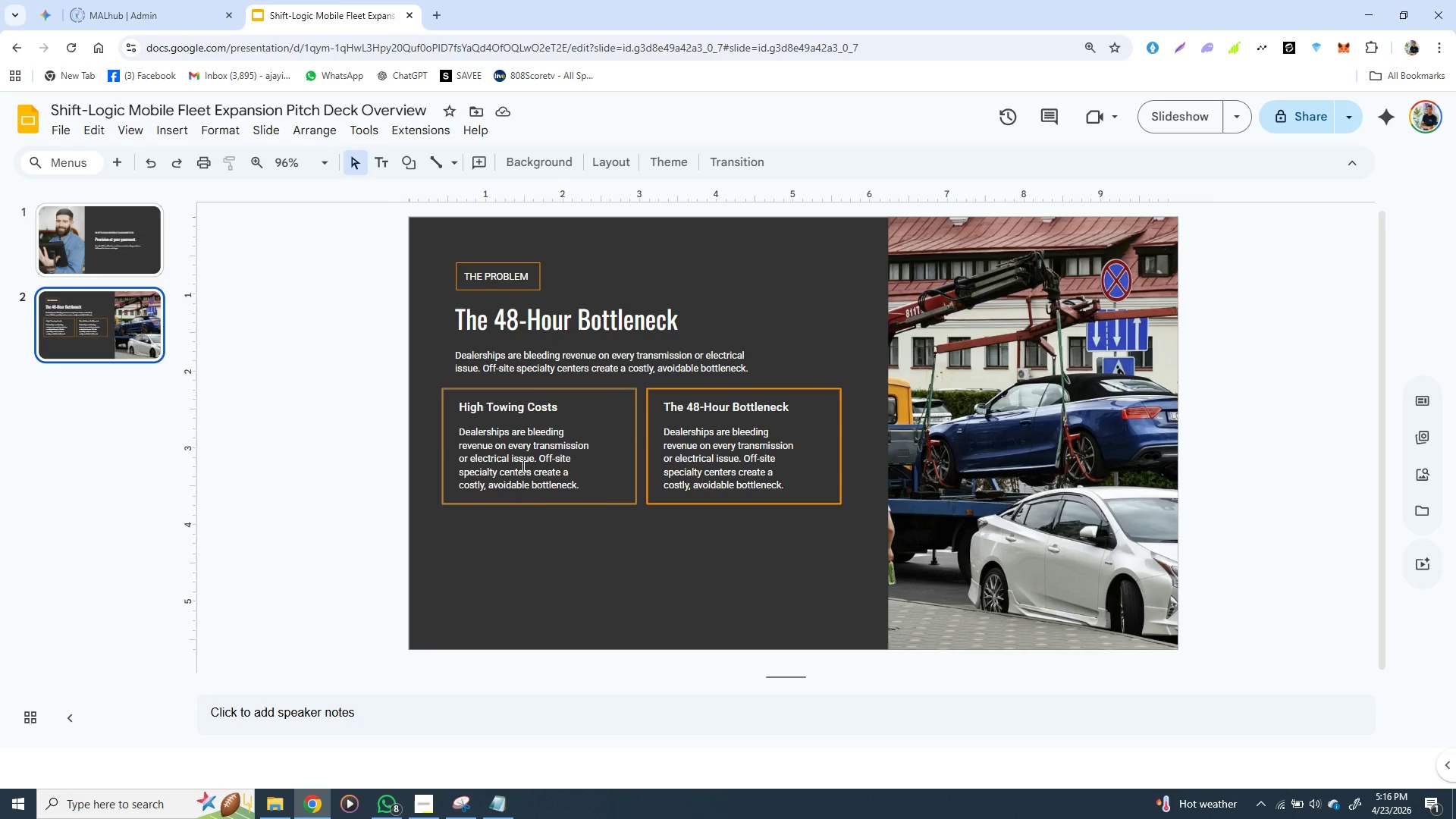 
double_click([522, 466])
 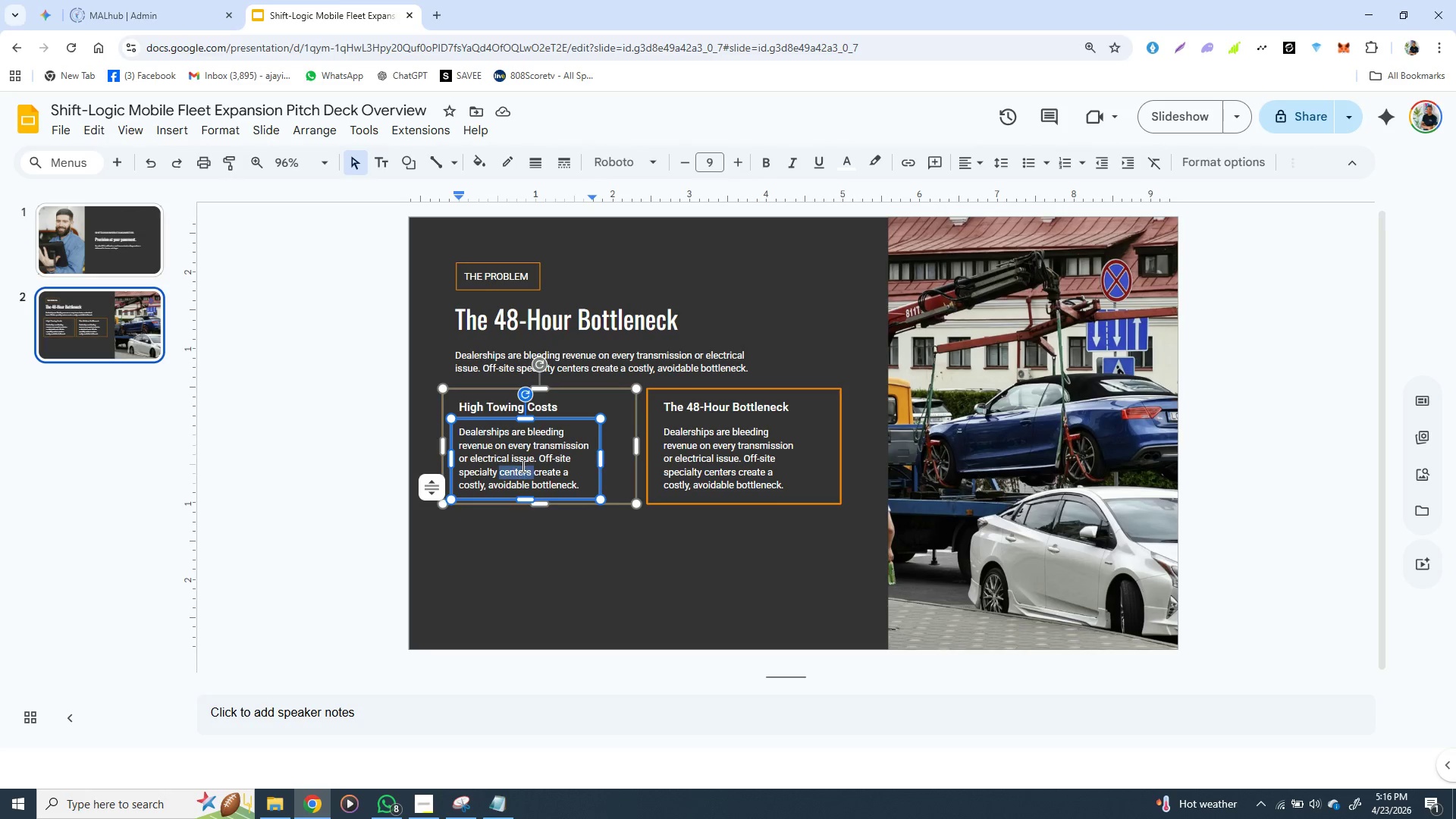 
triple_click([522, 466])
 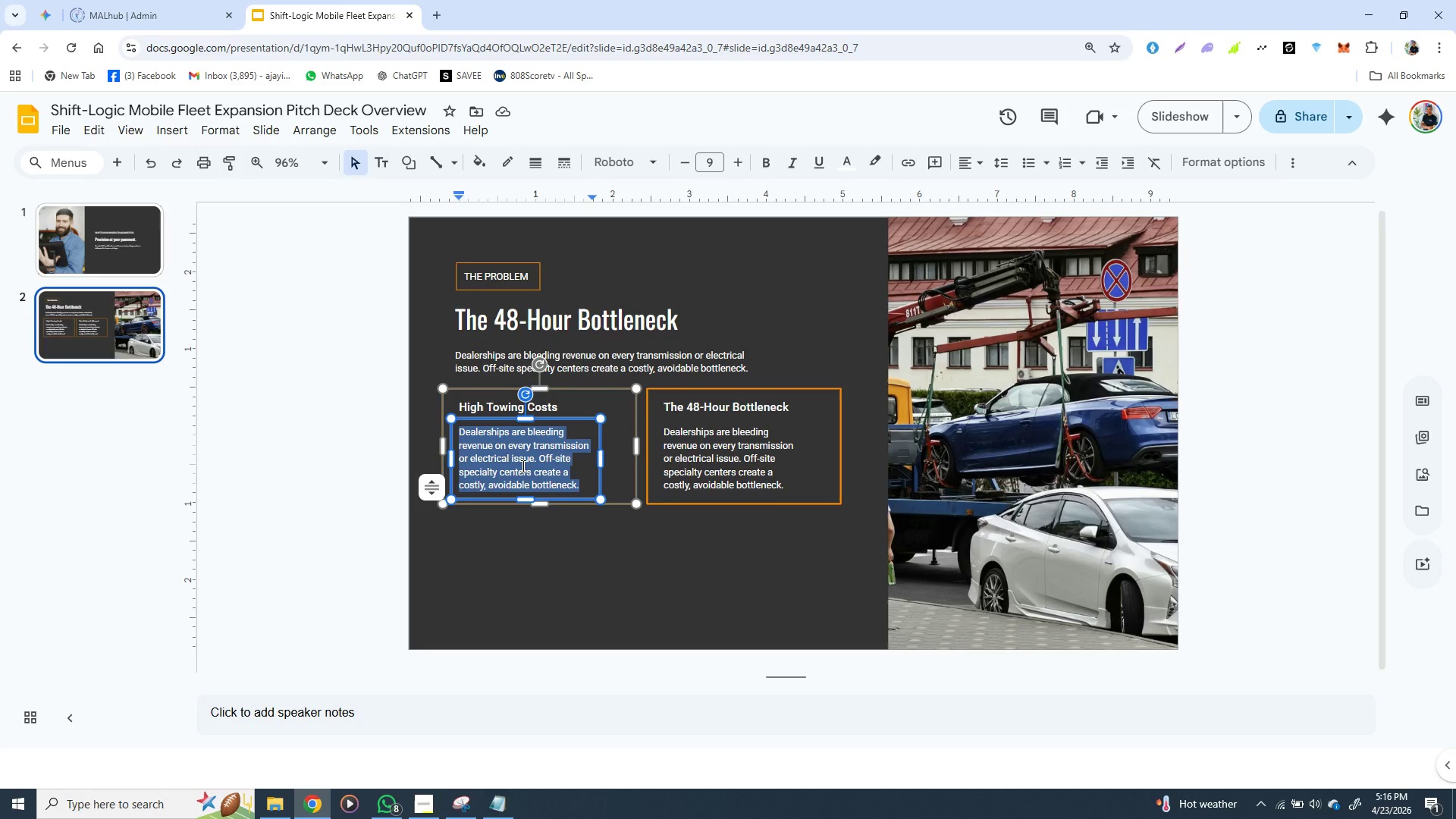 
key(Control+V)
 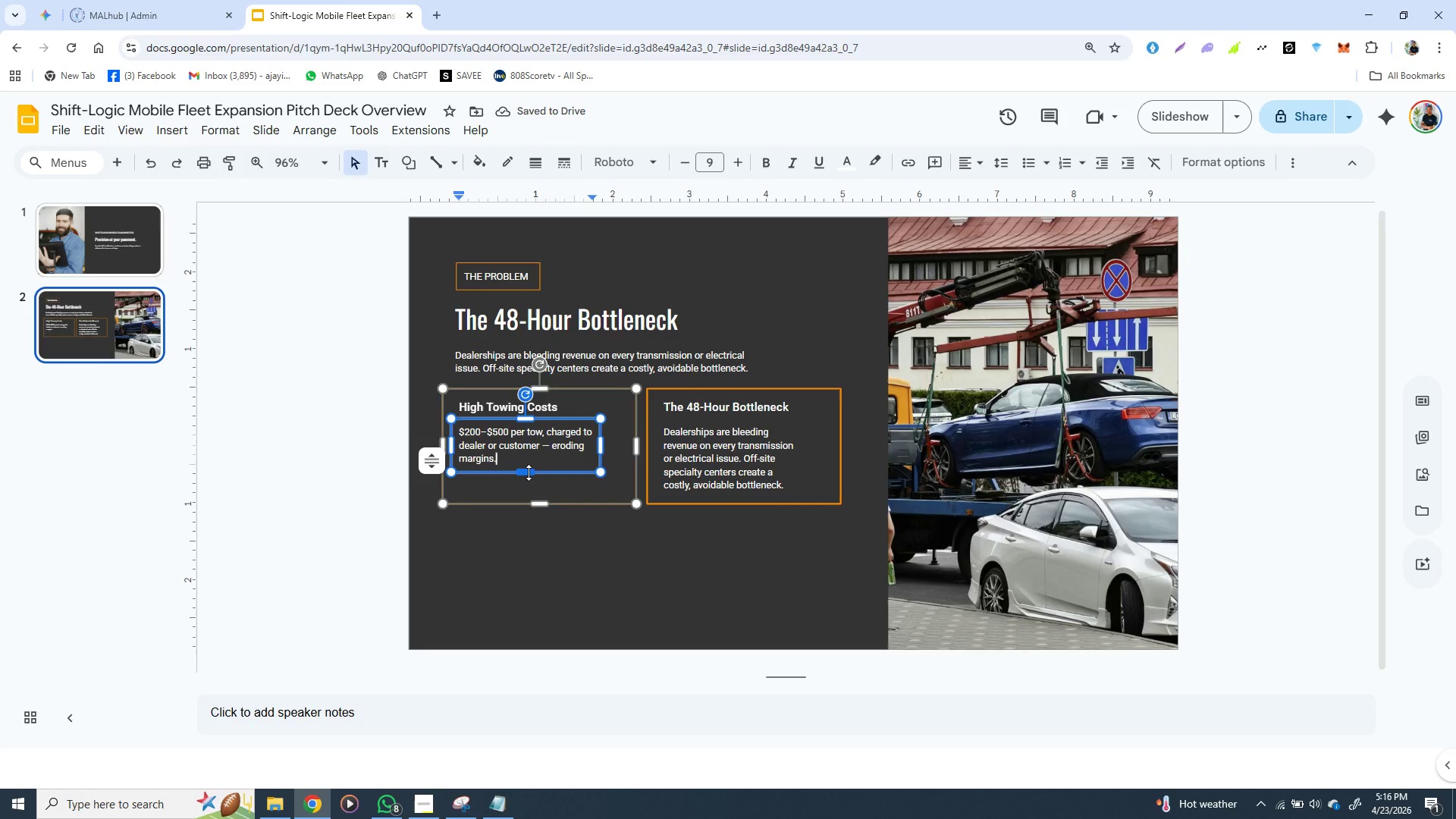 
wait(6.84)
 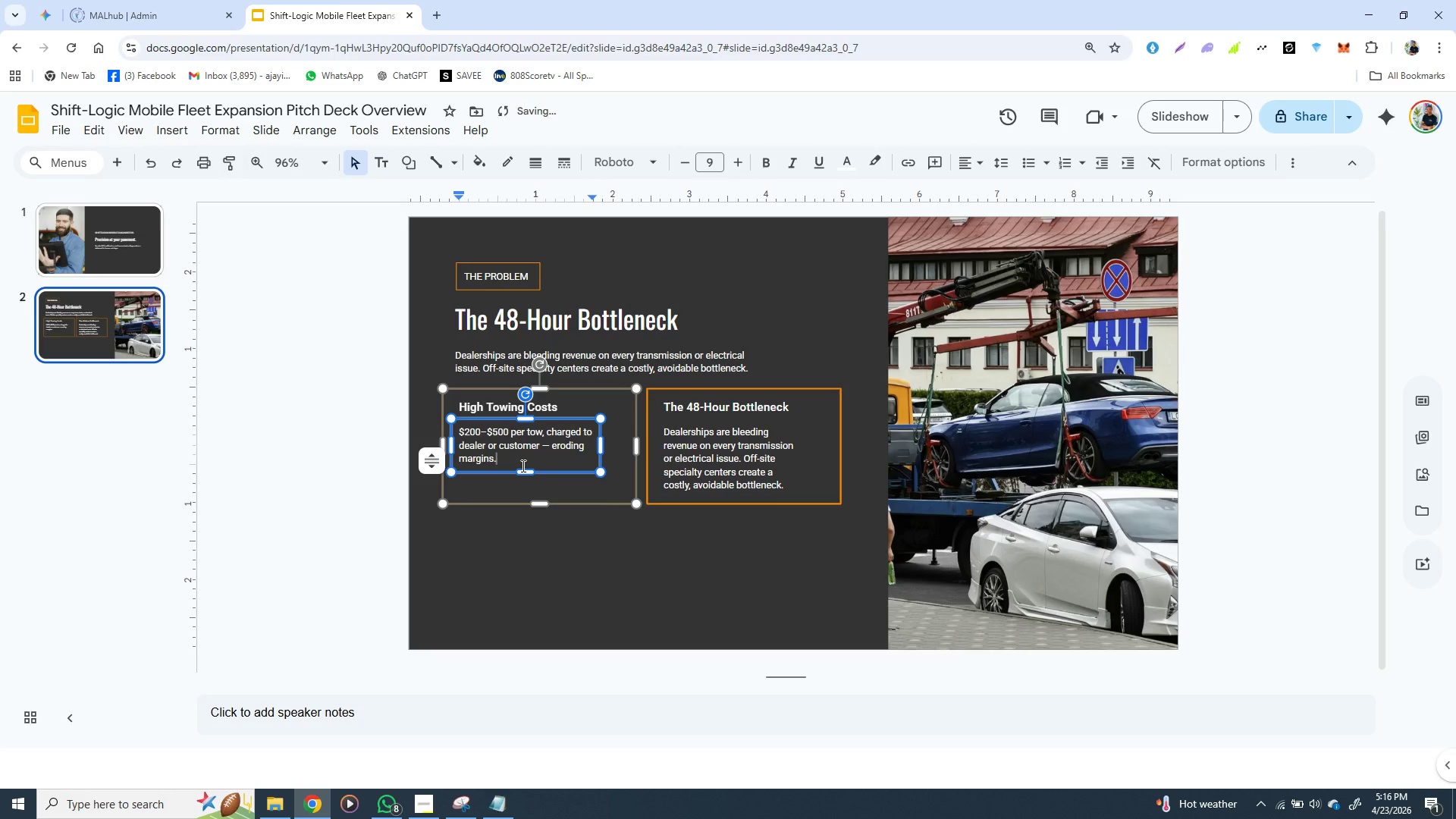 
left_click([544, 513])
 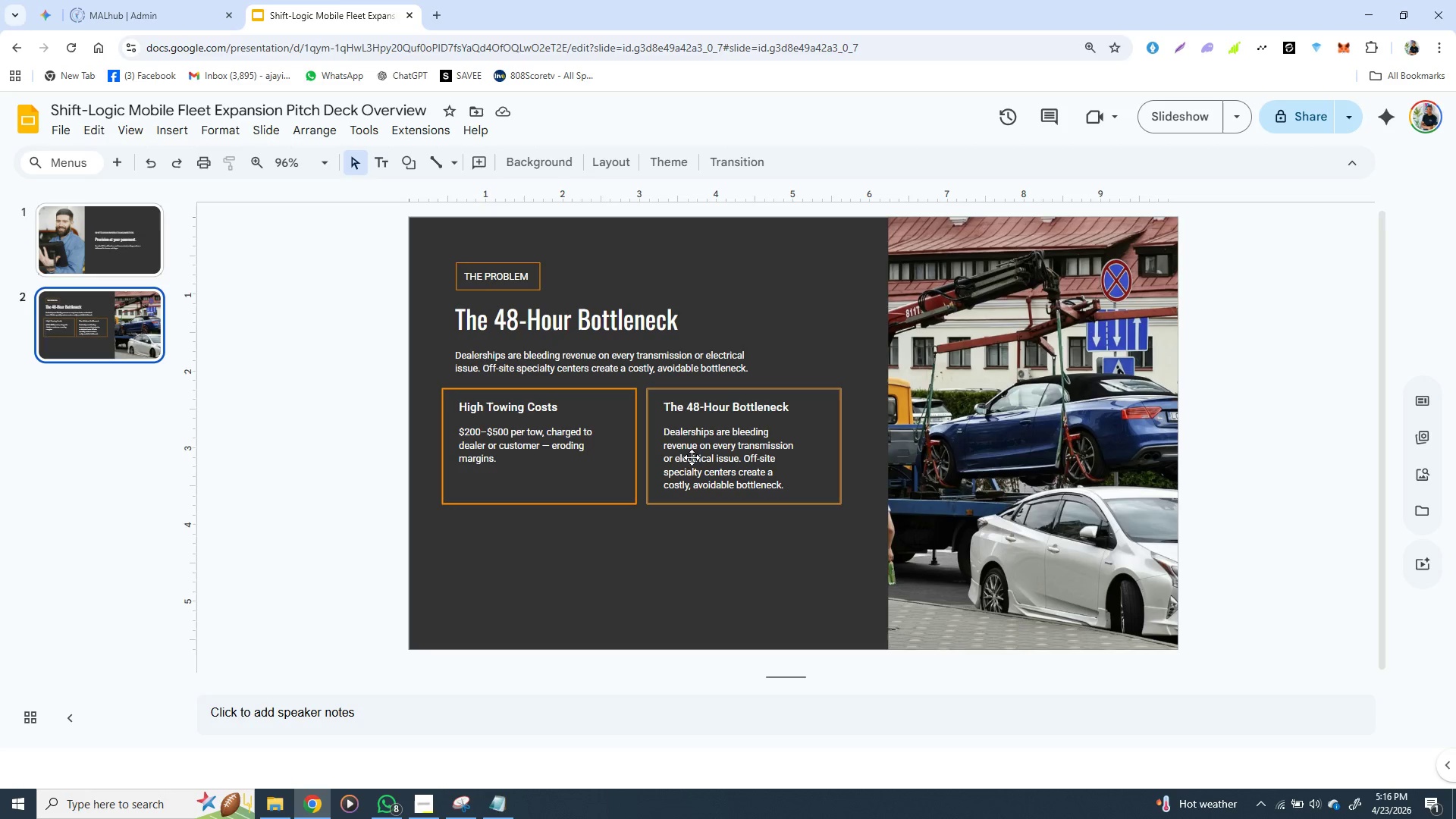 
left_click([496, 805])
 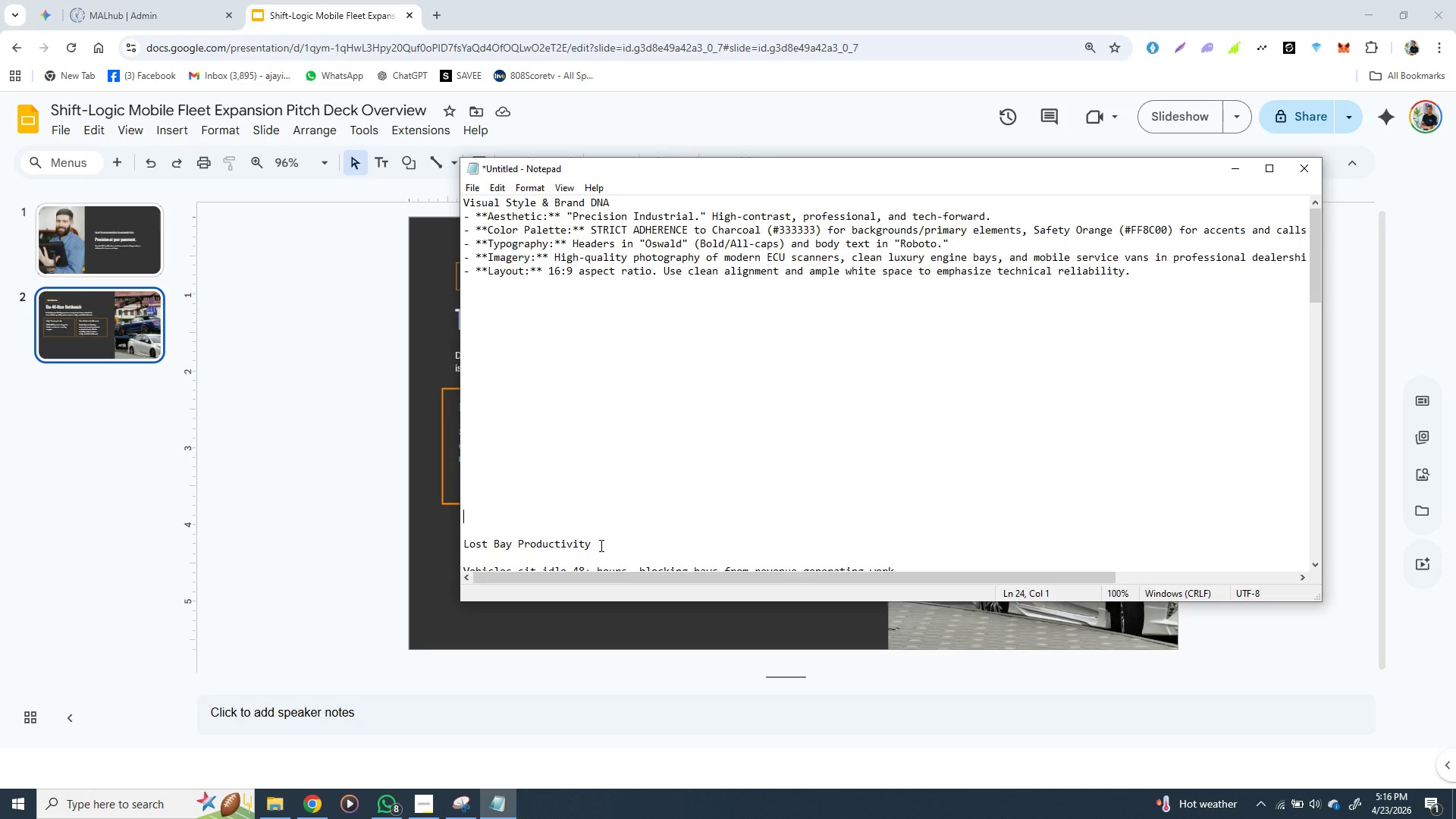 
left_click_drag(start_coordinate=[600, 545], to_coordinate=[461, 547])
 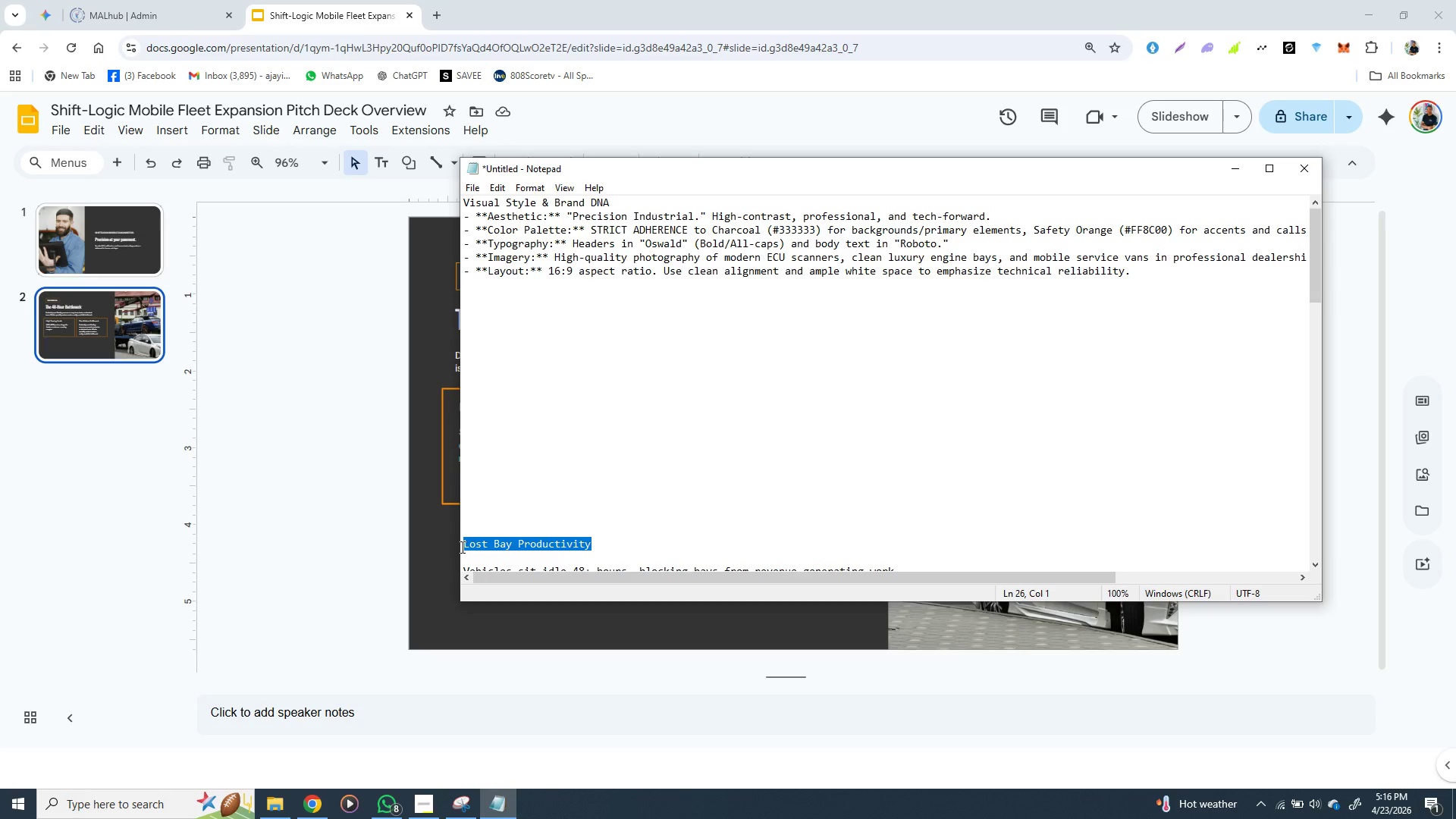 
key(Control+X)
 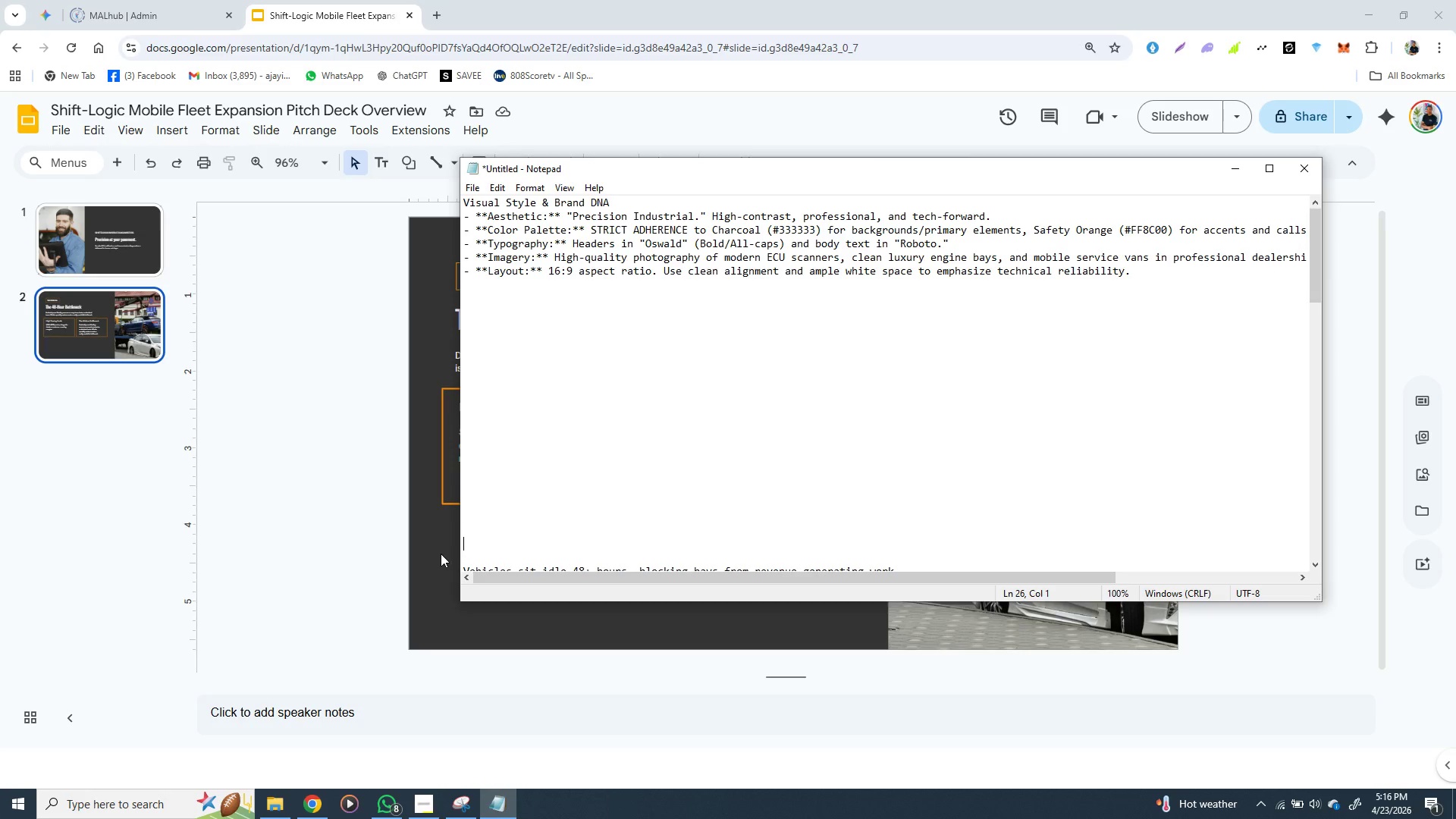 
left_click([441, 554])
 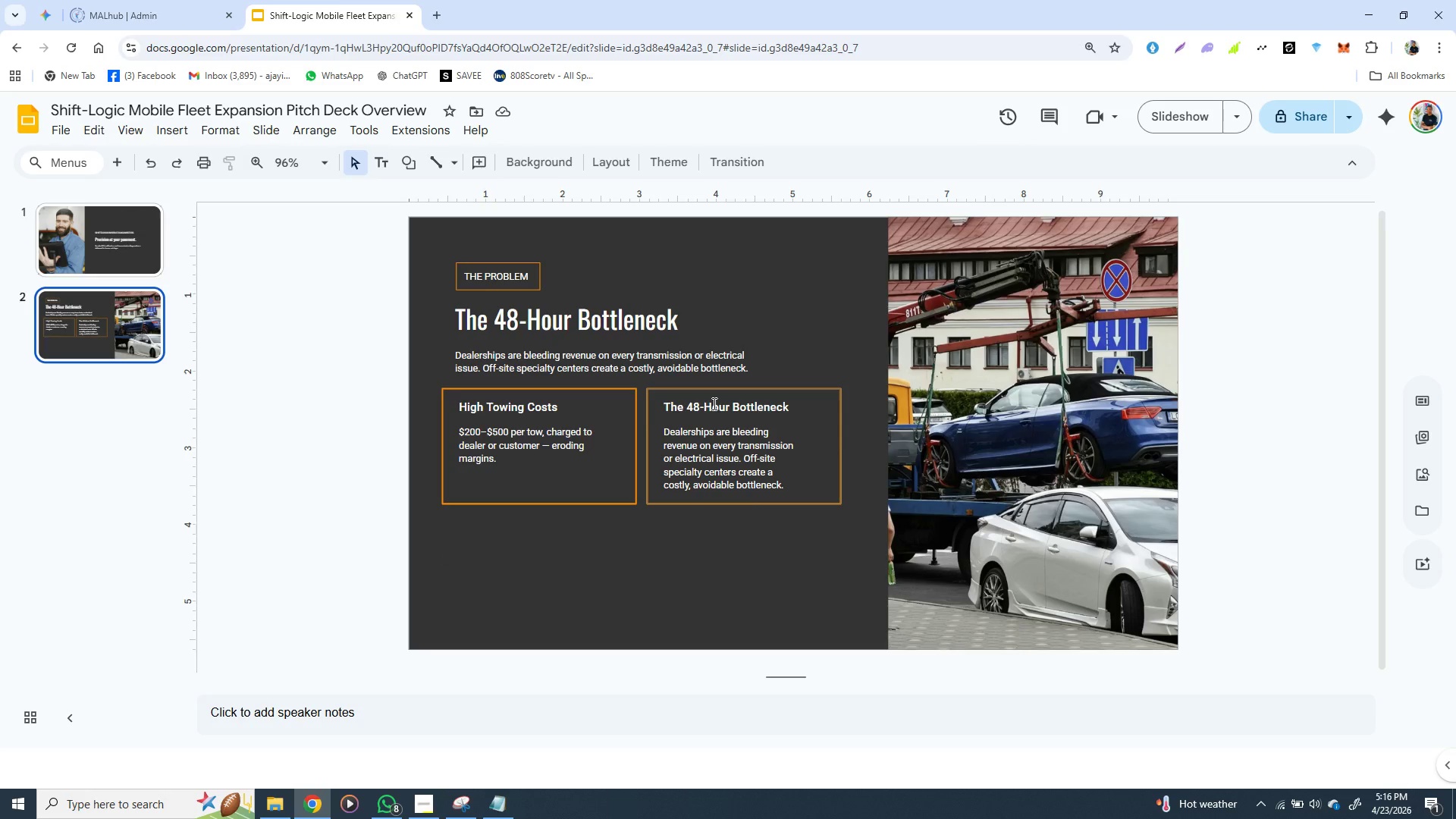 
double_click([713, 403])
 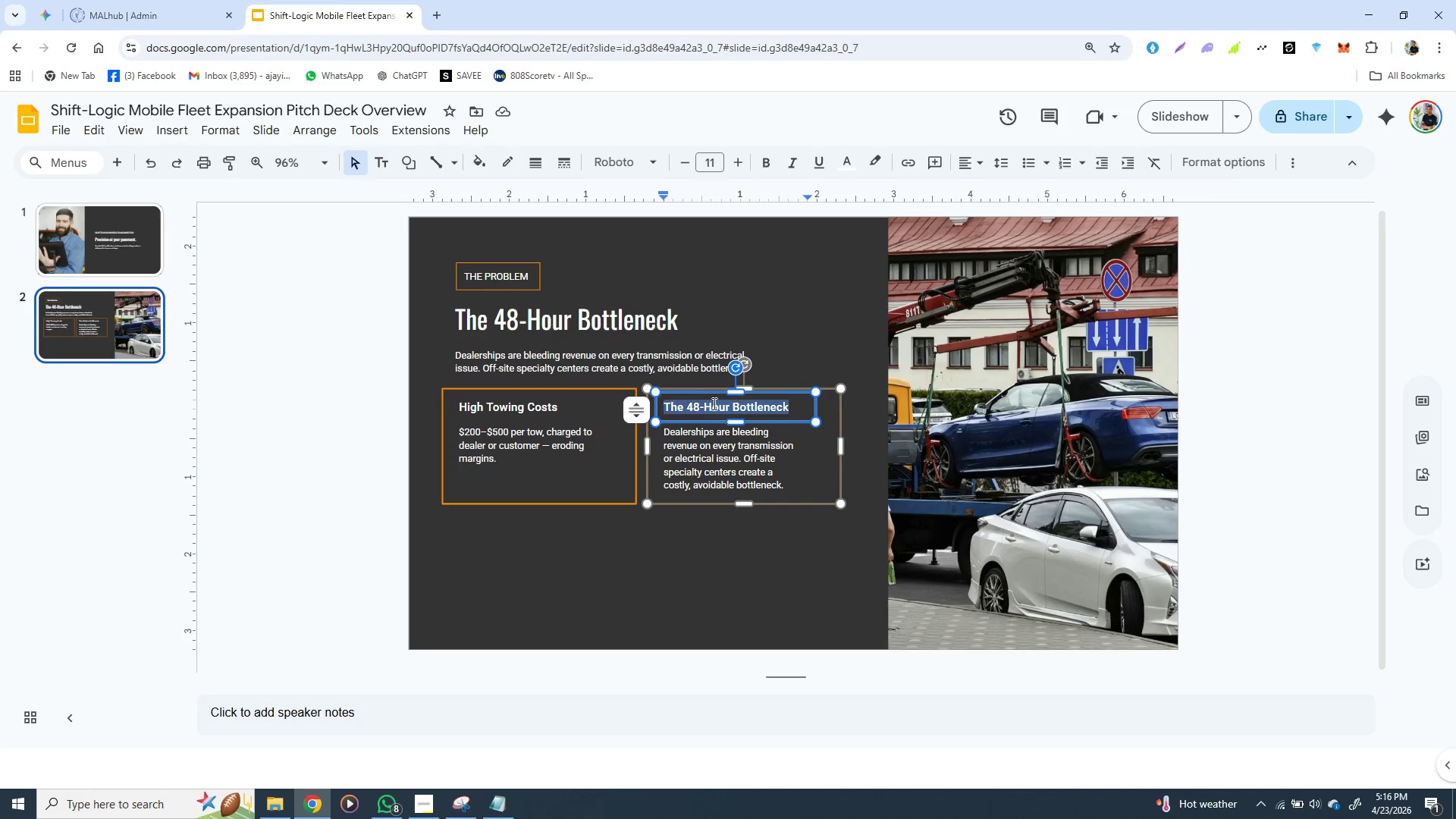 
triple_click([713, 403])
 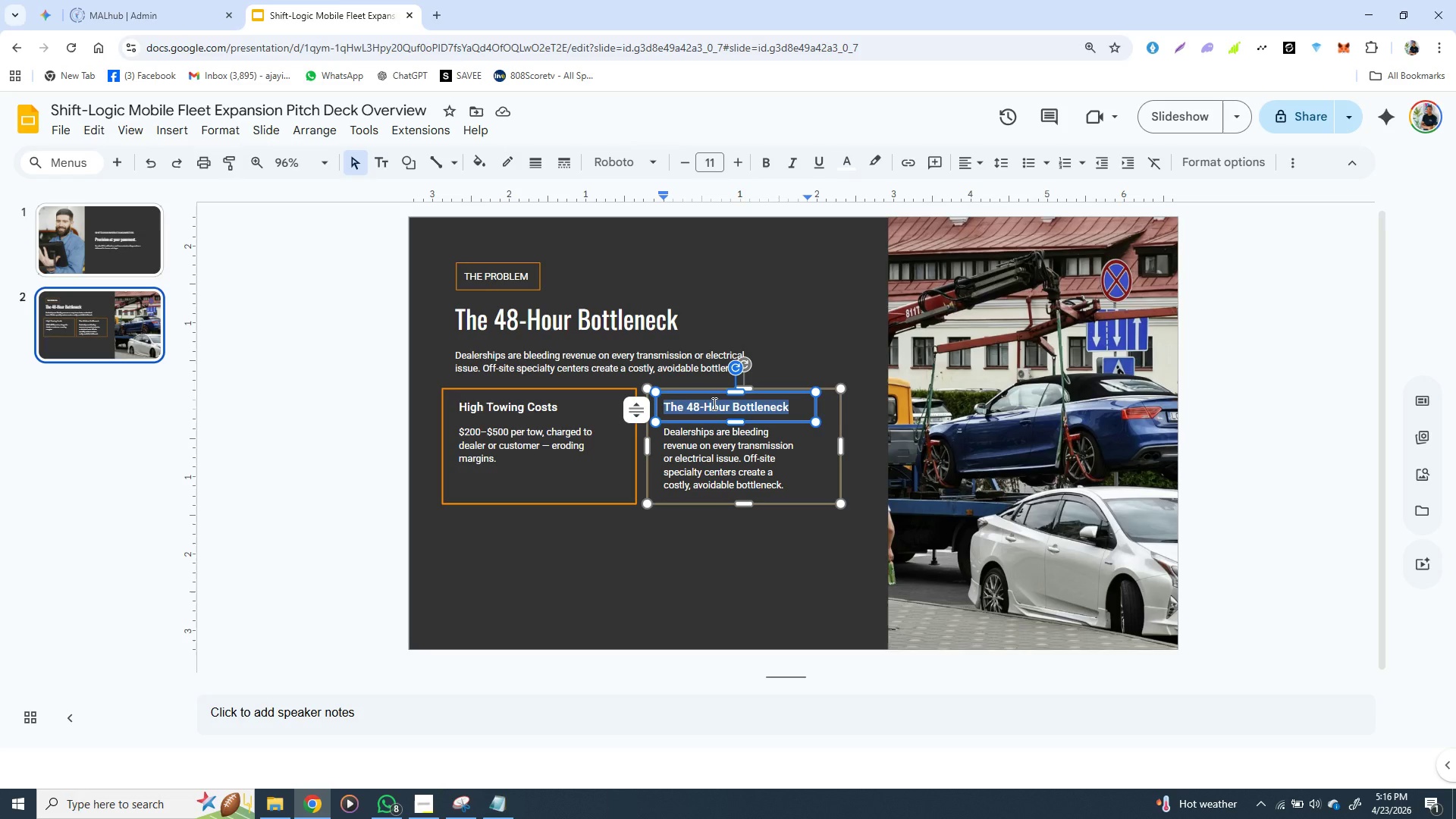 
key(Control+V)
 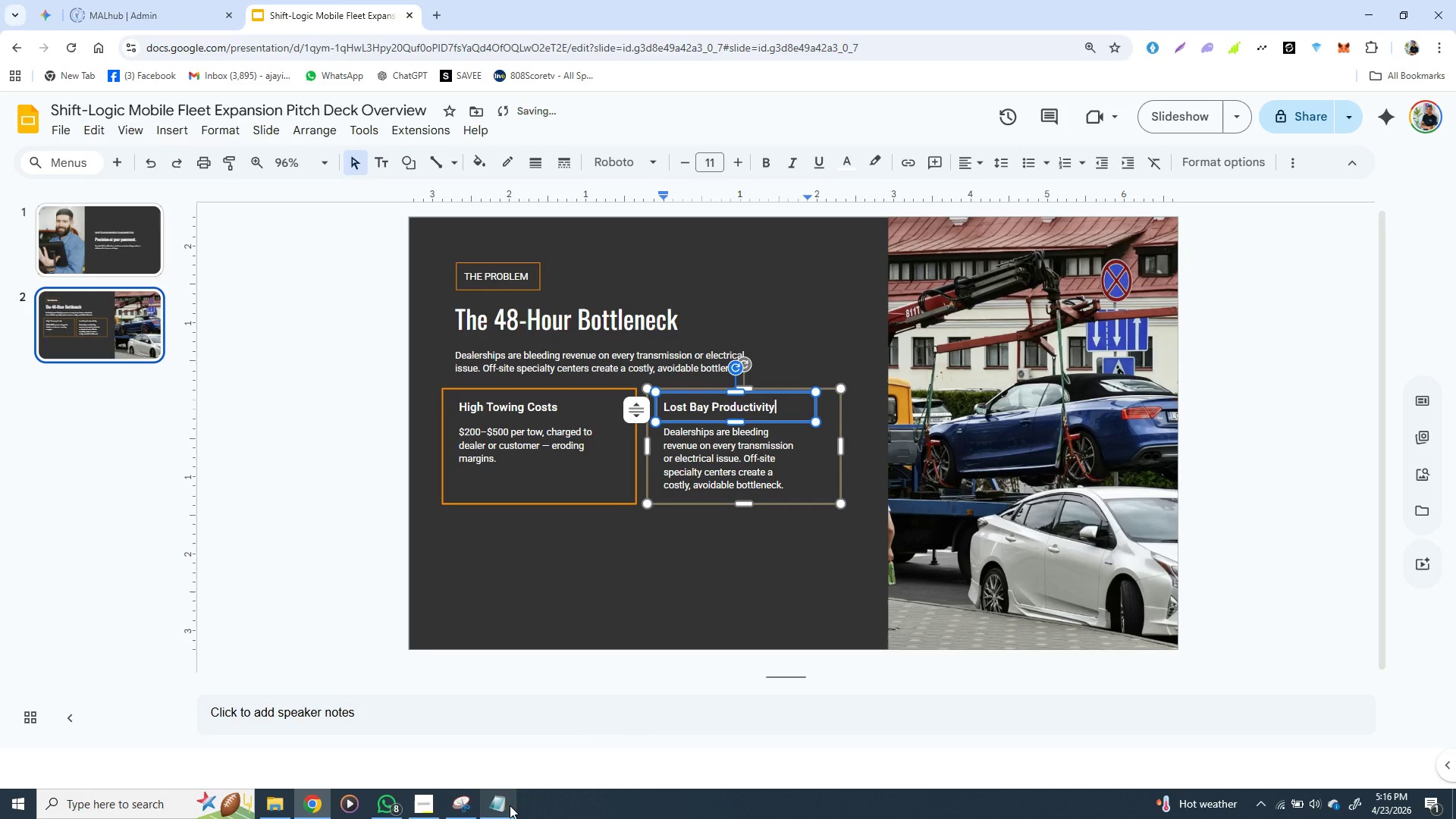 
left_click([508, 805])
 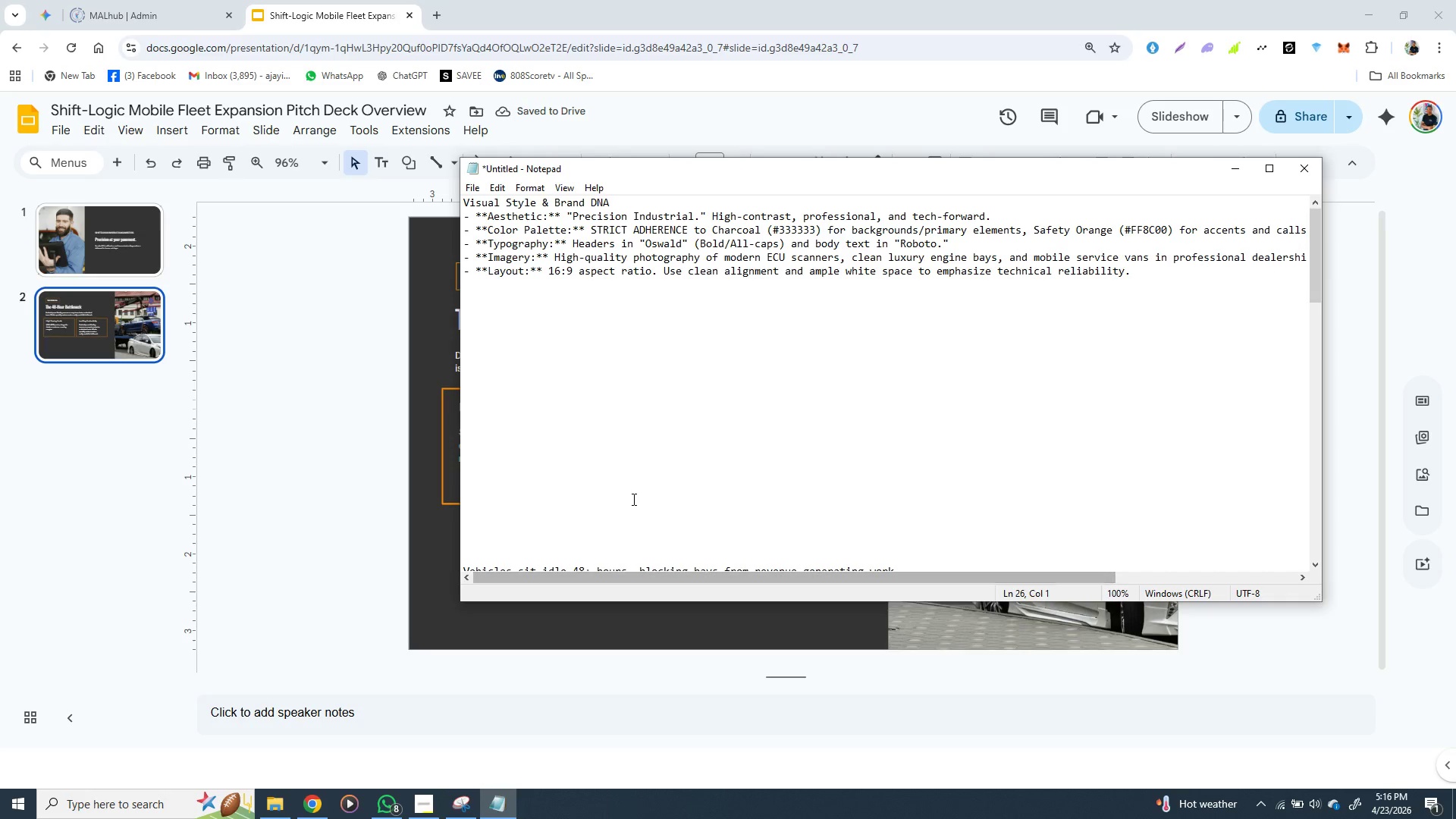 
left_click([607, 253])
 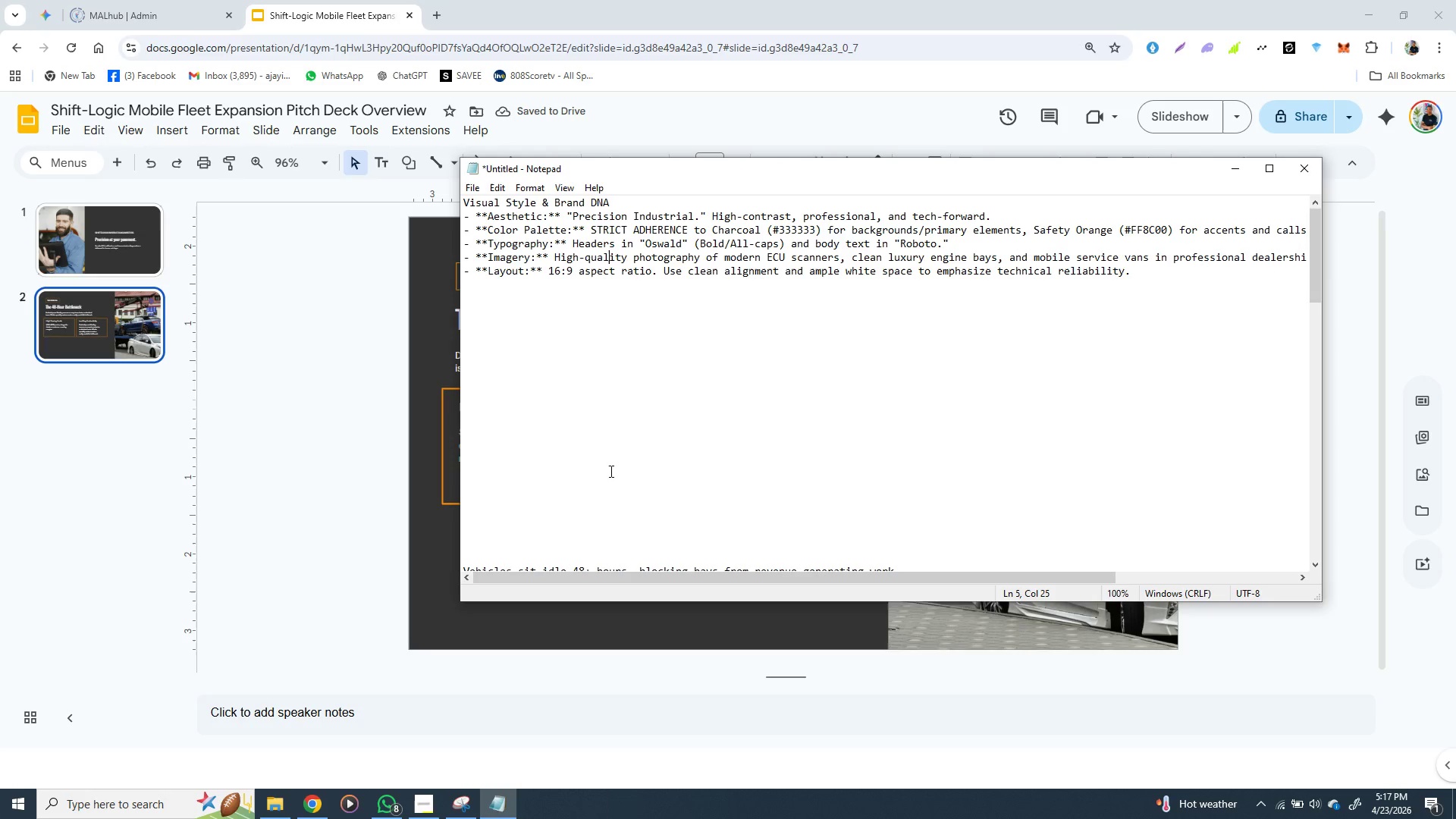 
scroll: coordinate [610, 471], scroll_direction: down, amount: 4.0
 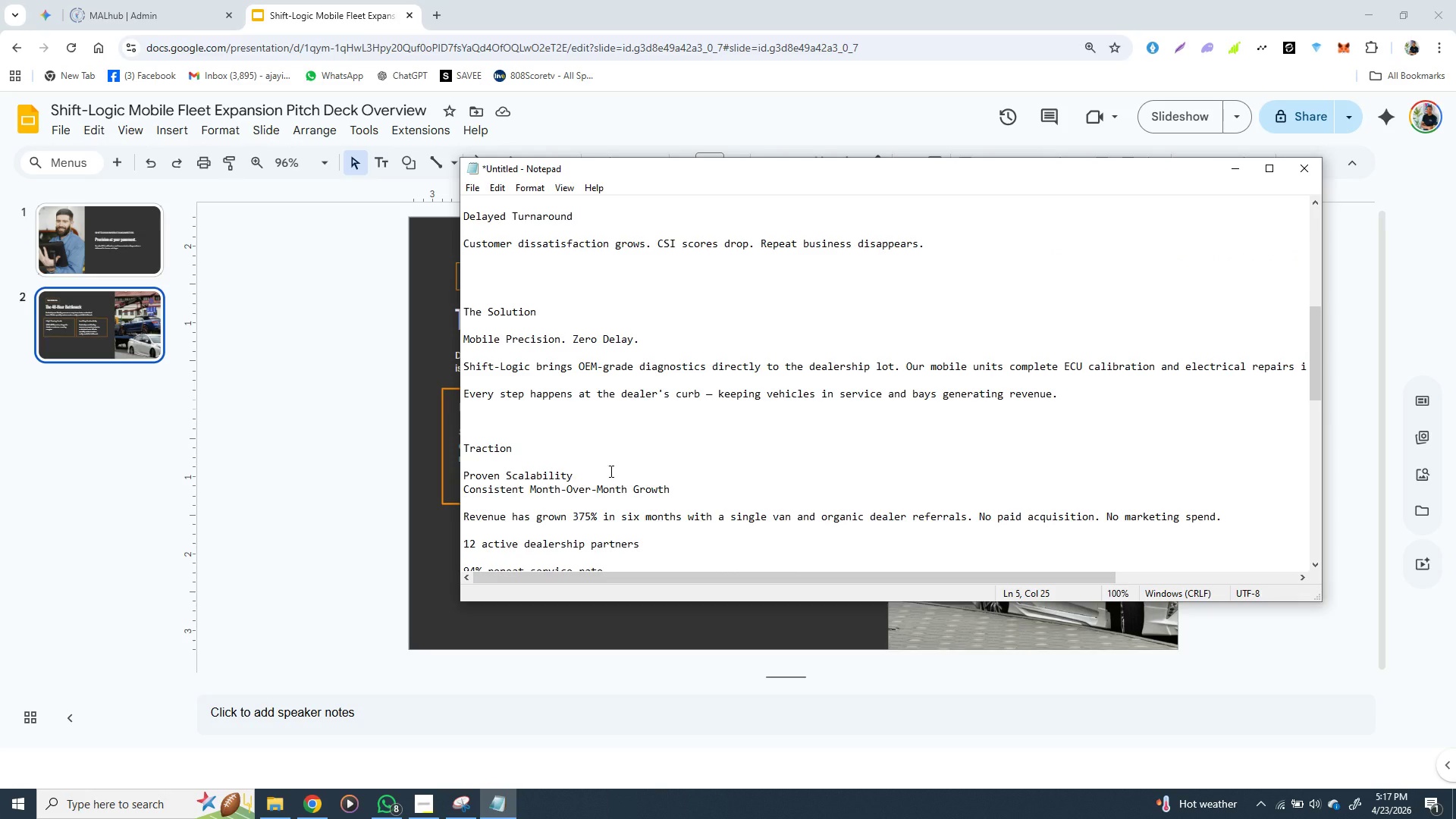 
scroll: coordinate [610, 471], scroll_direction: up, amount: 1.0
 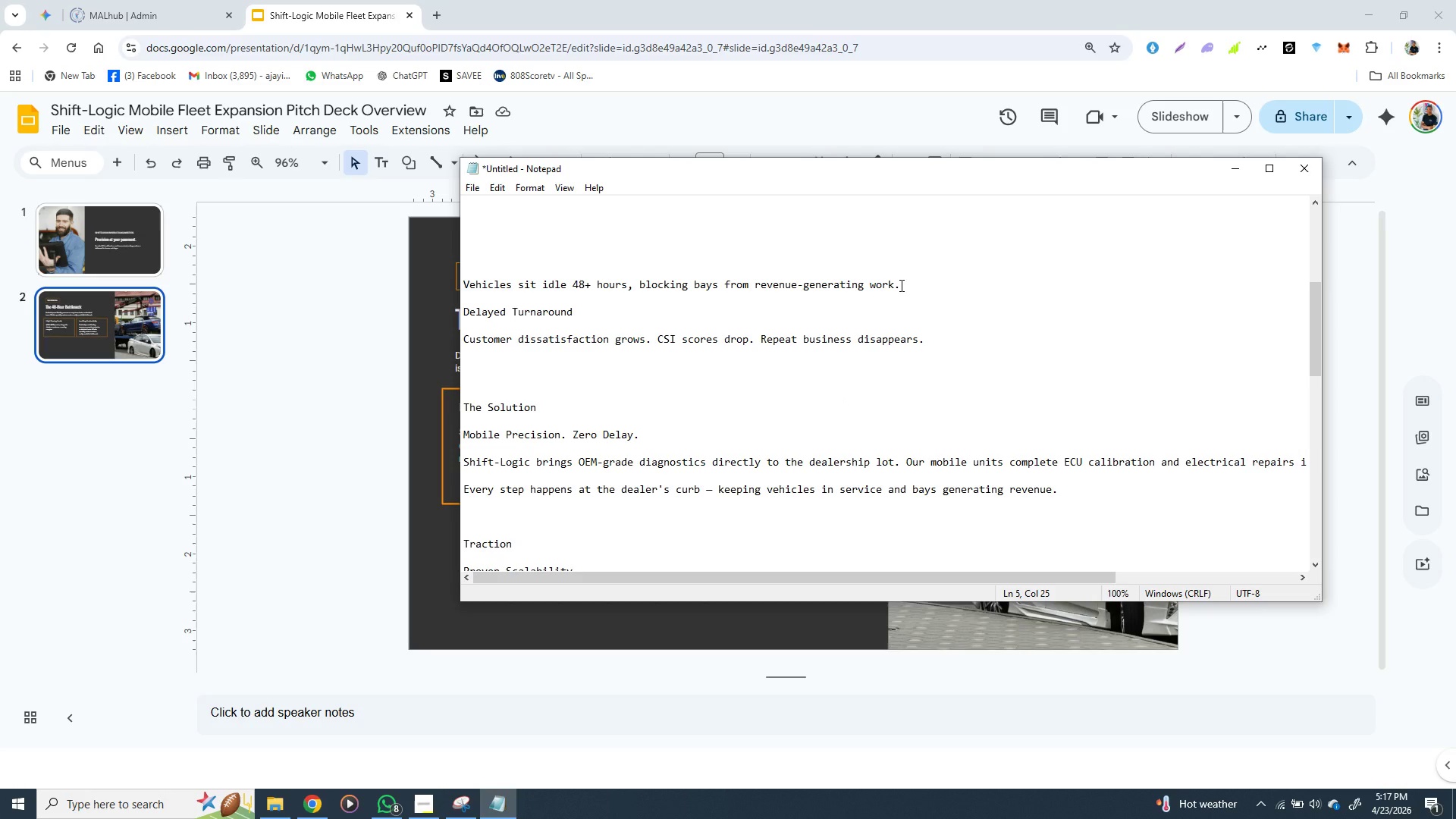 
left_click_drag(start_coordinate=[900, 285], to_coordinate=[463, 280])
 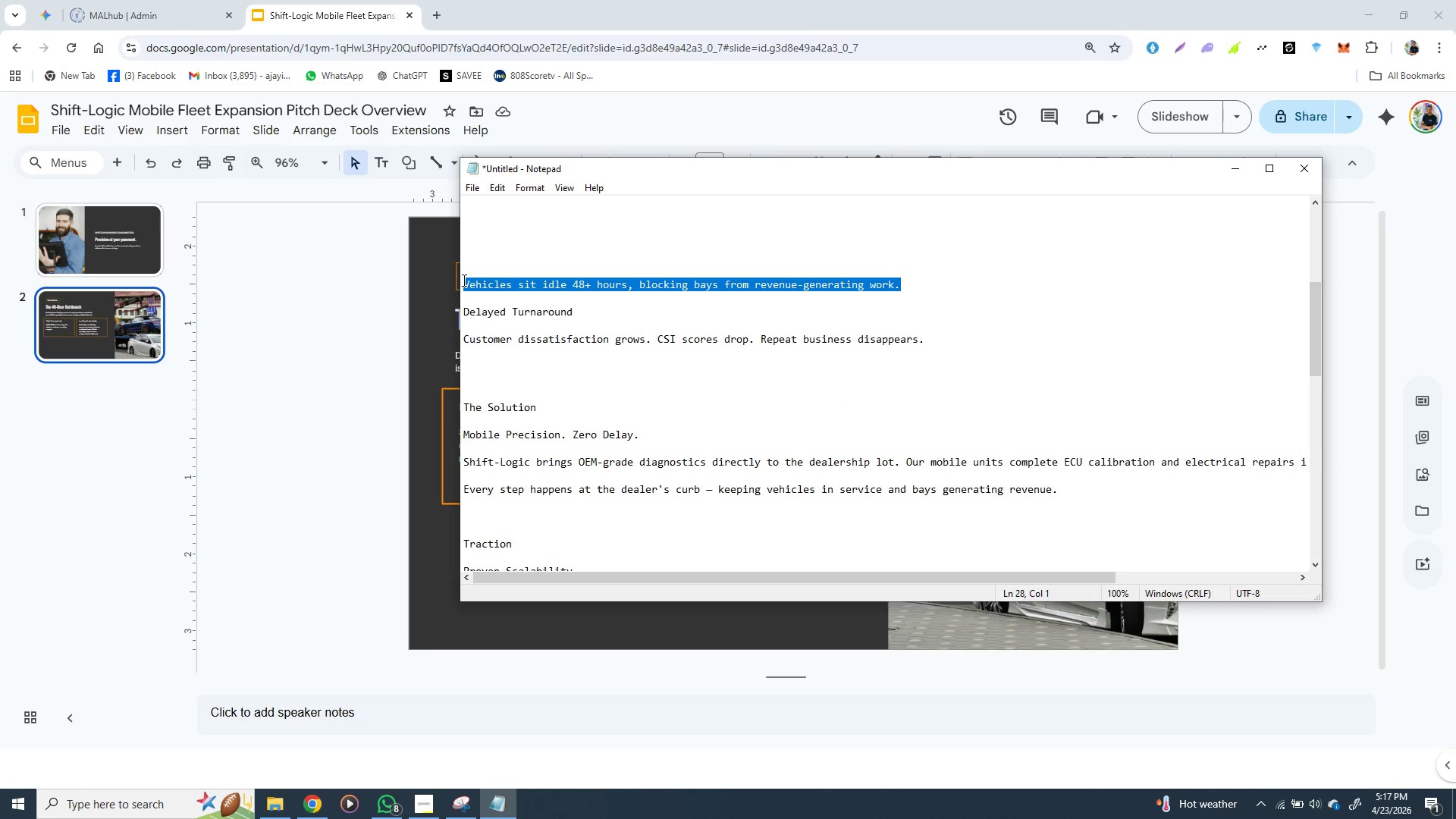 
key(Control+X)
 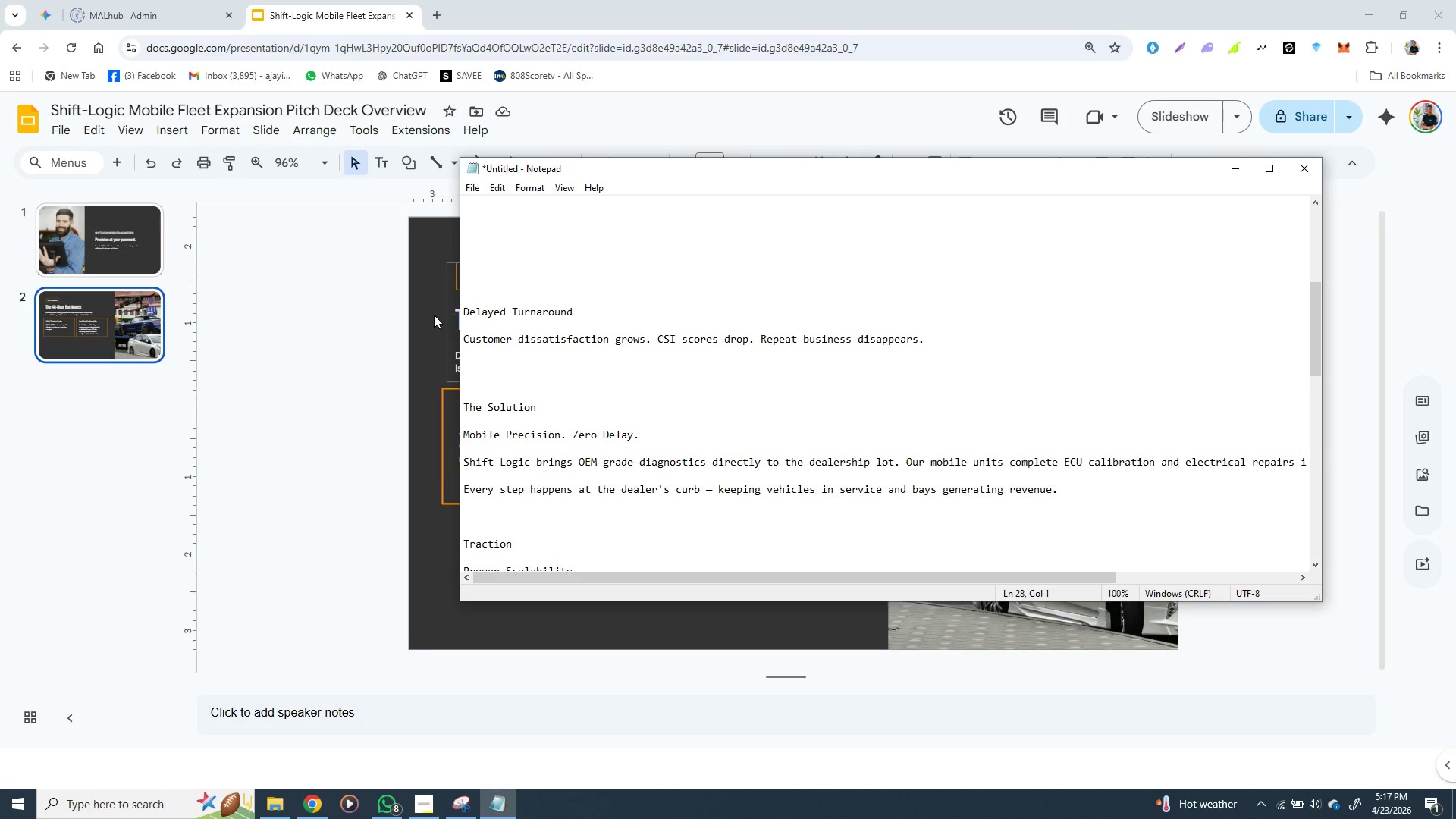 
left_click([431, 318])
 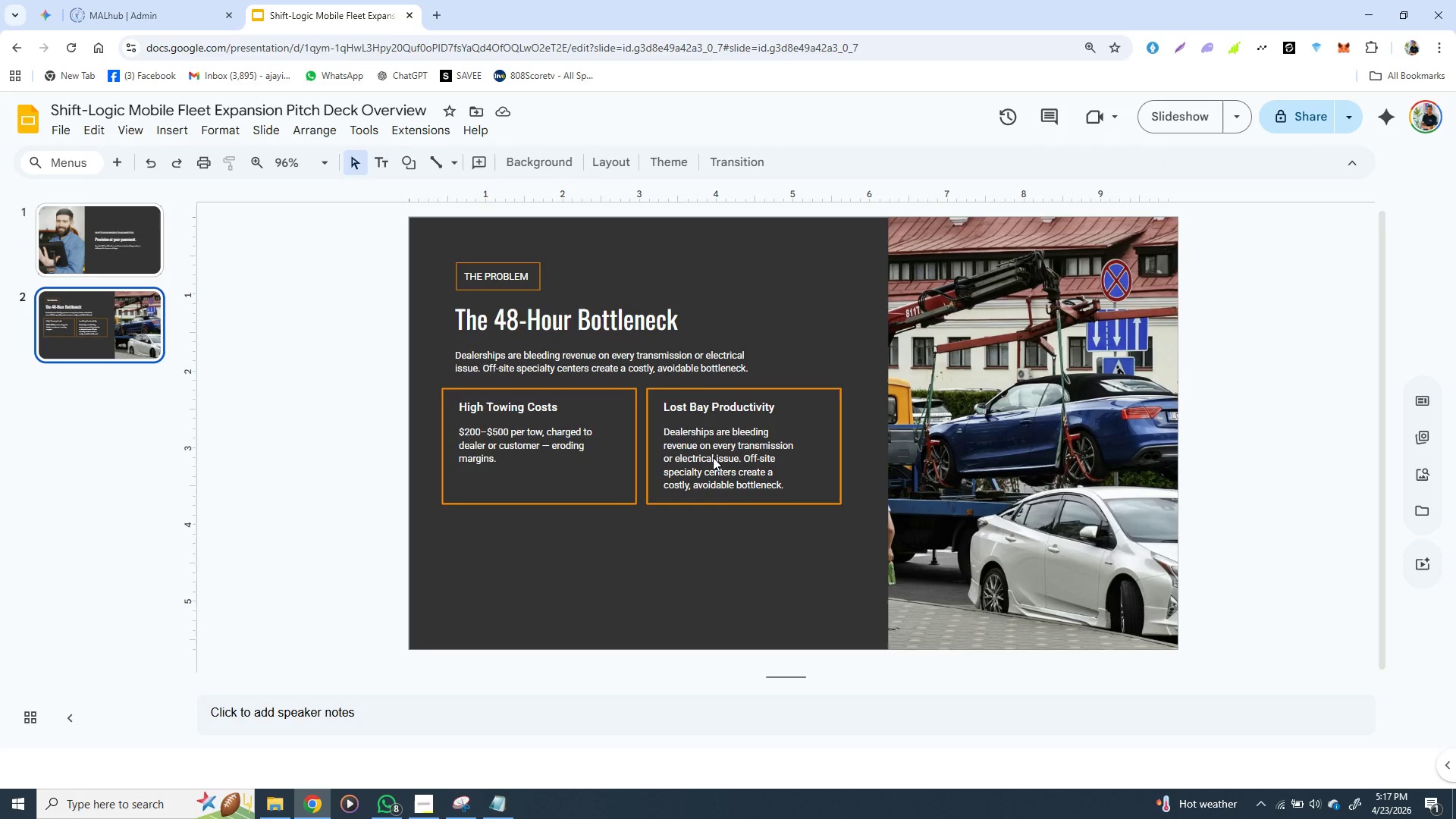 
double_click([711, 457])
 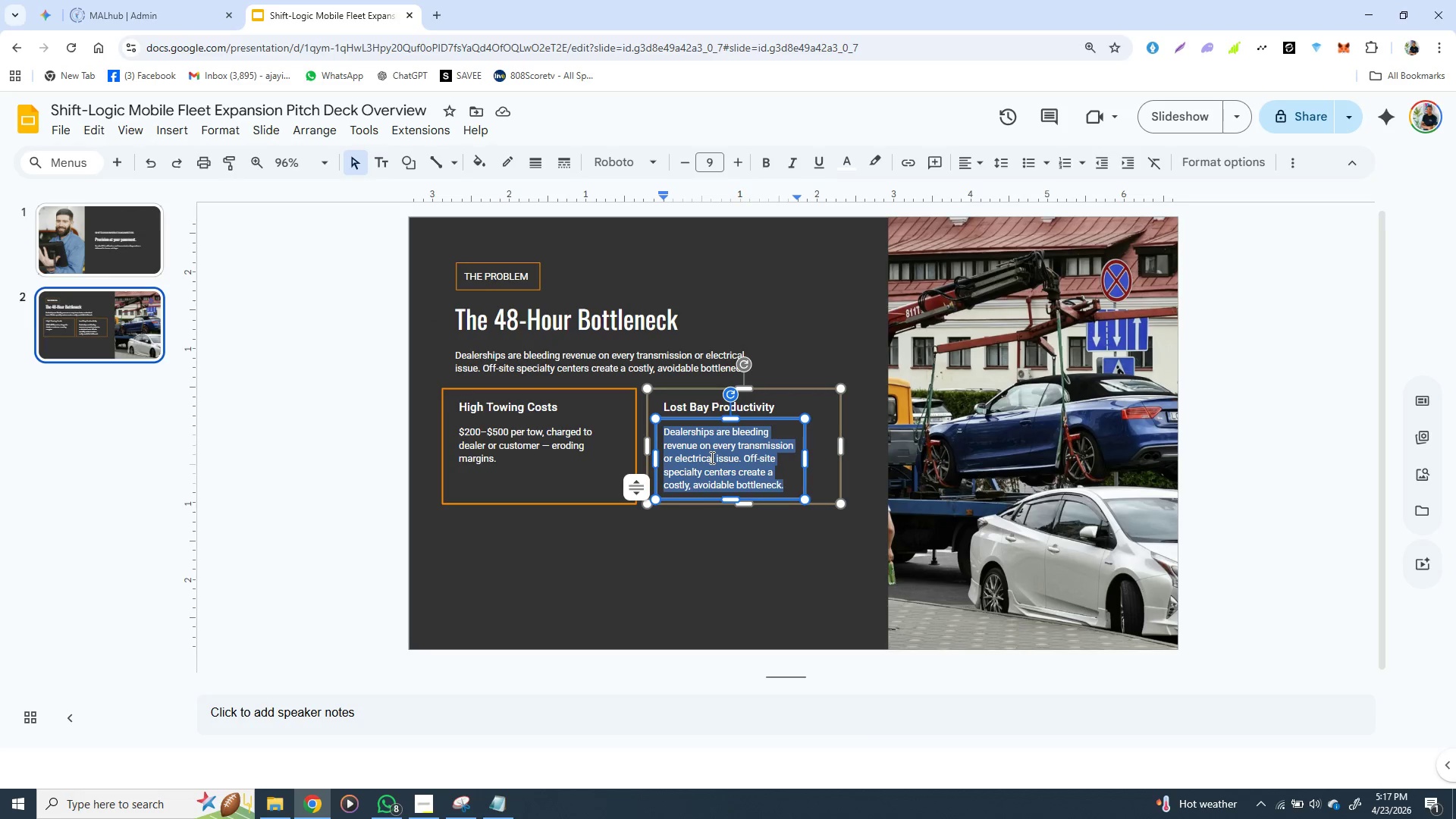 
triple_click([711, 457])
 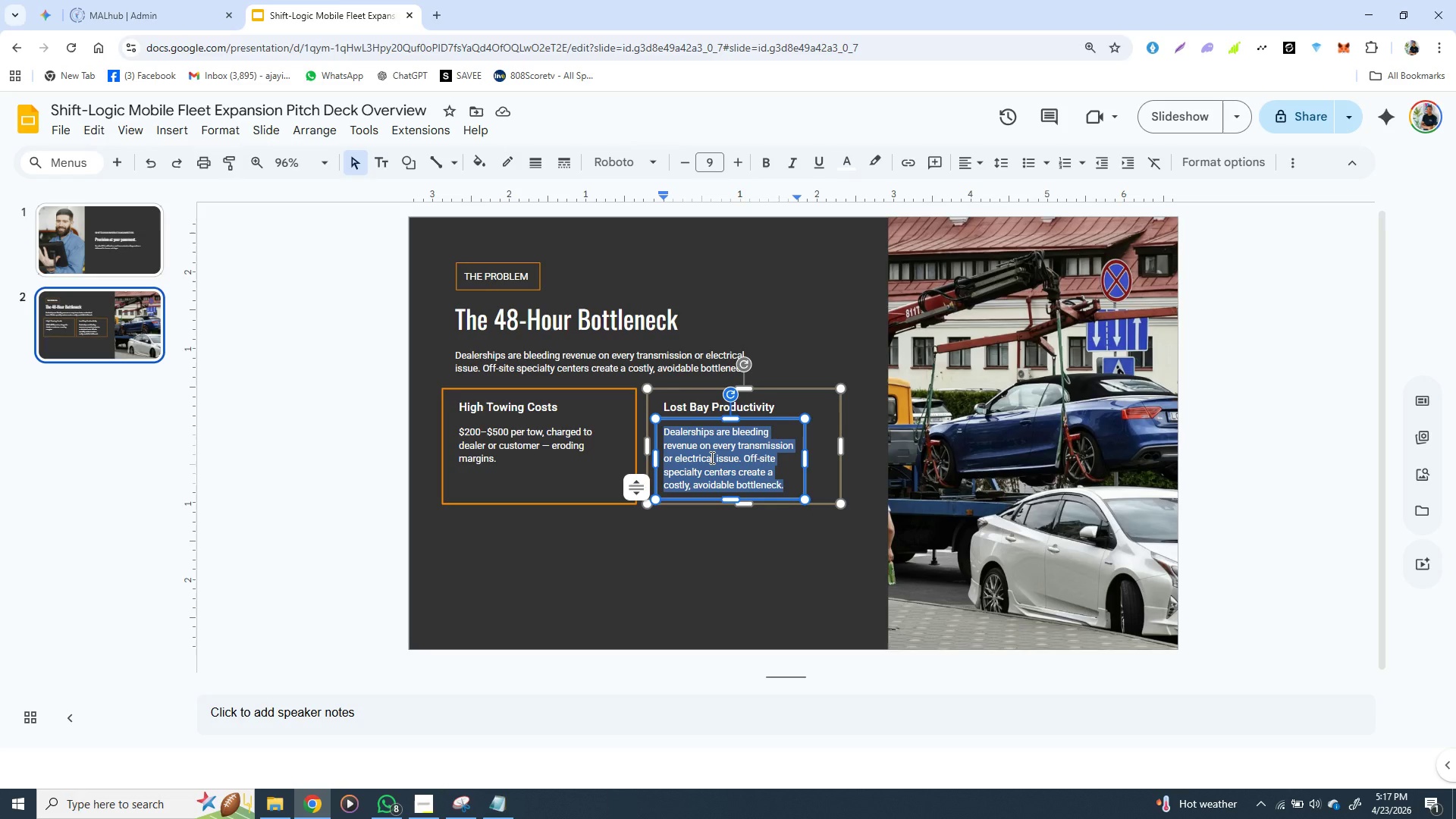 
key(Control+V)
 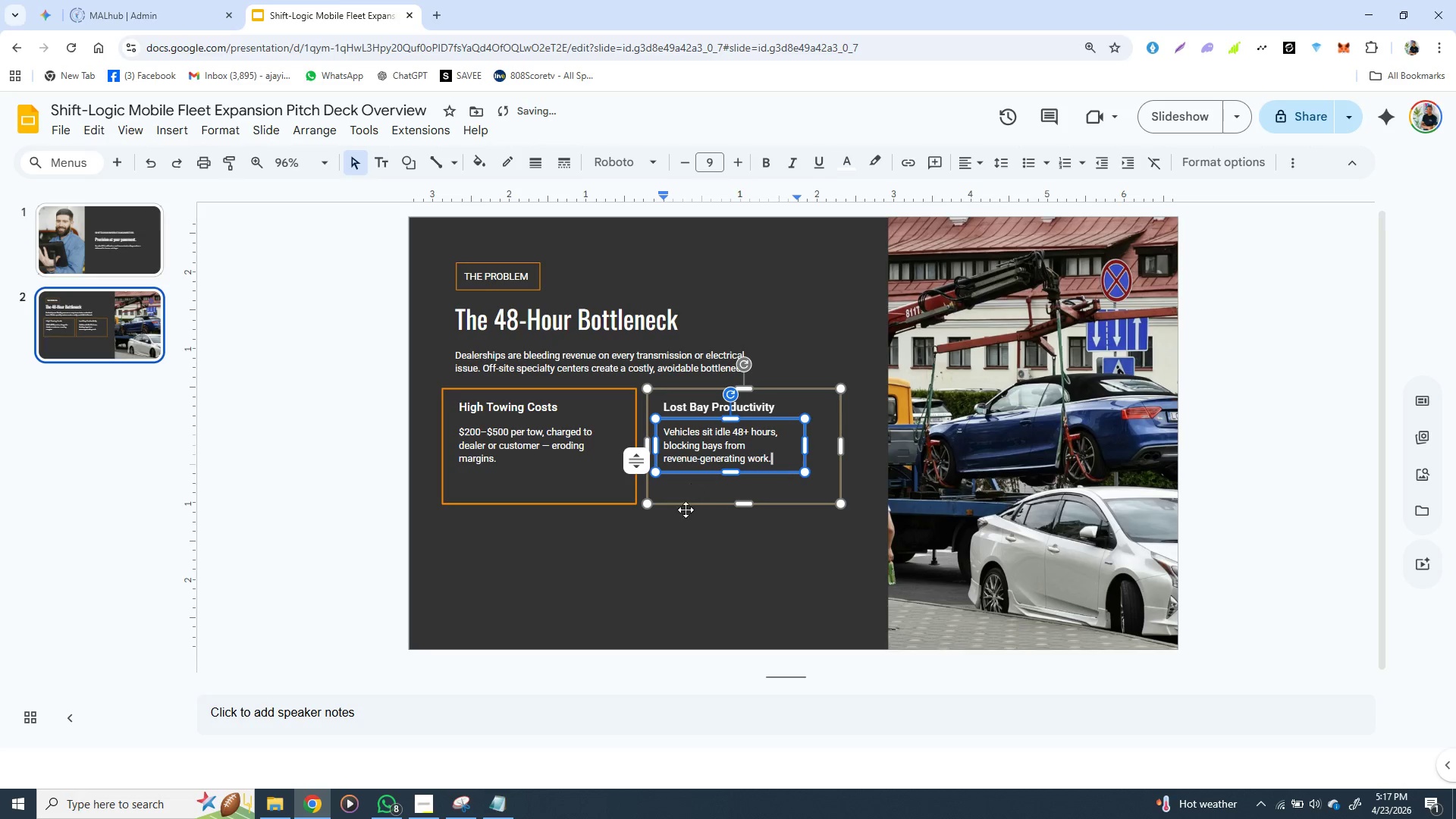 
left_click([664, 539])
 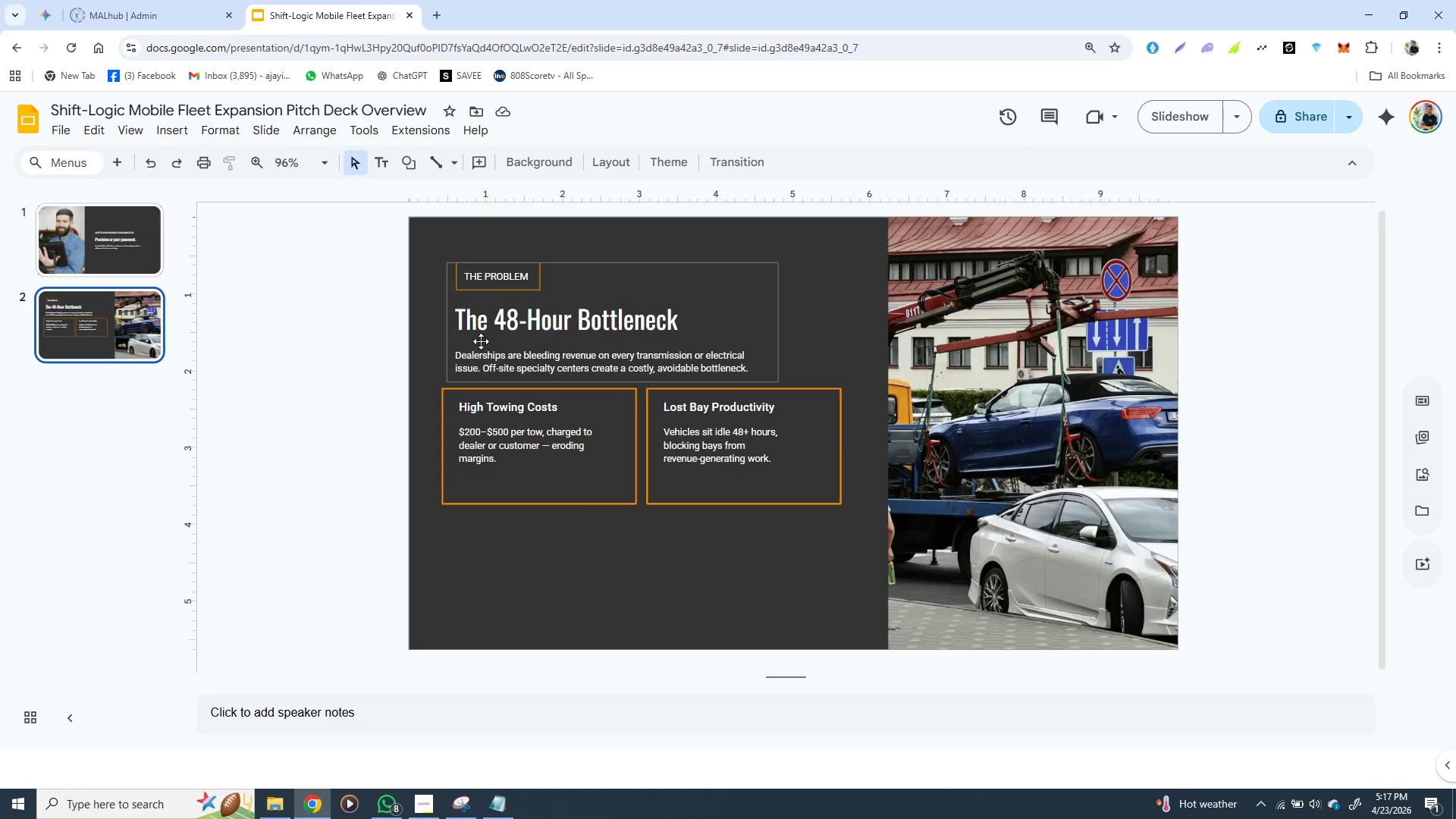 
wait(7.78)
 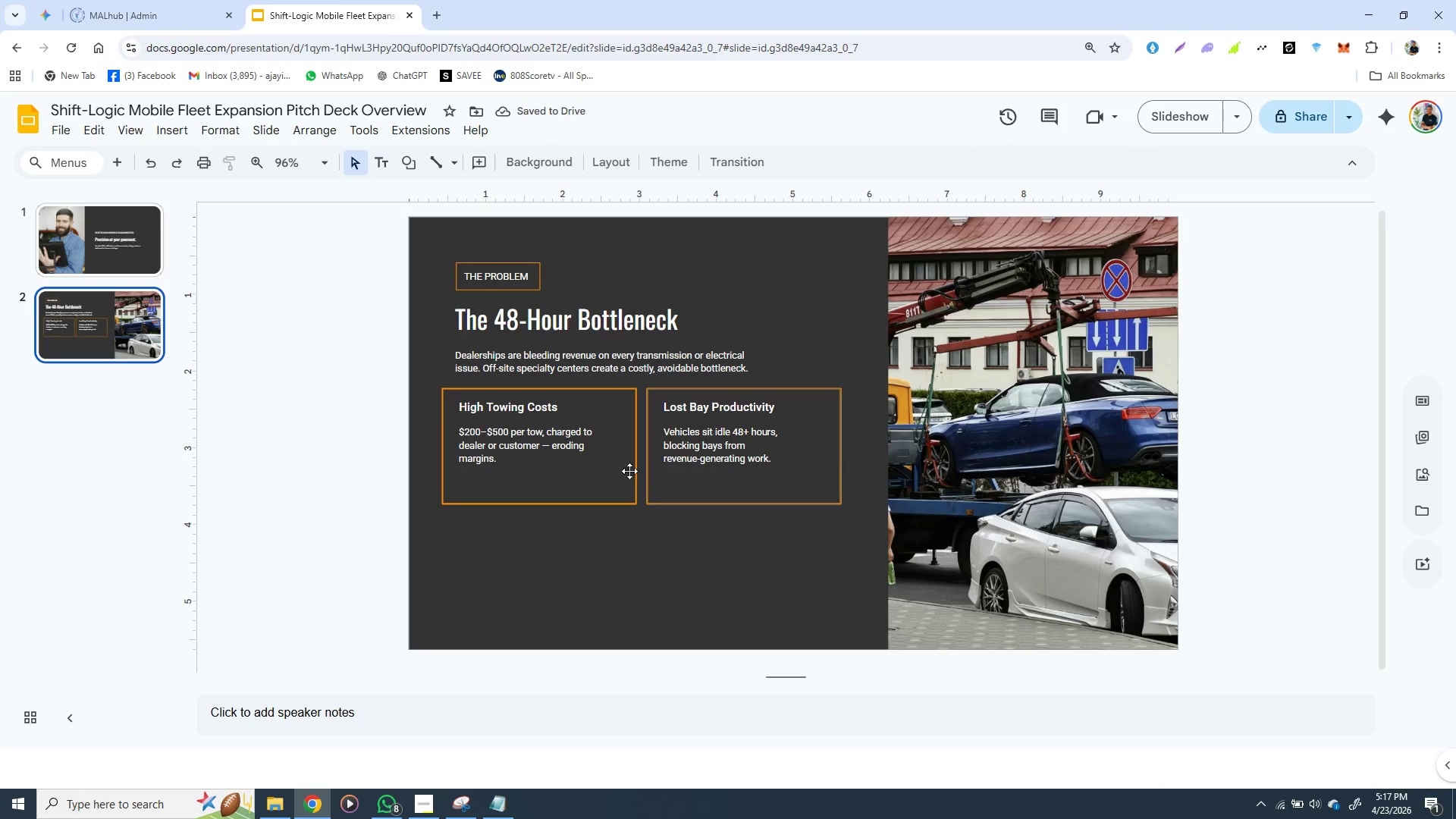 
left_click([481, 341])
 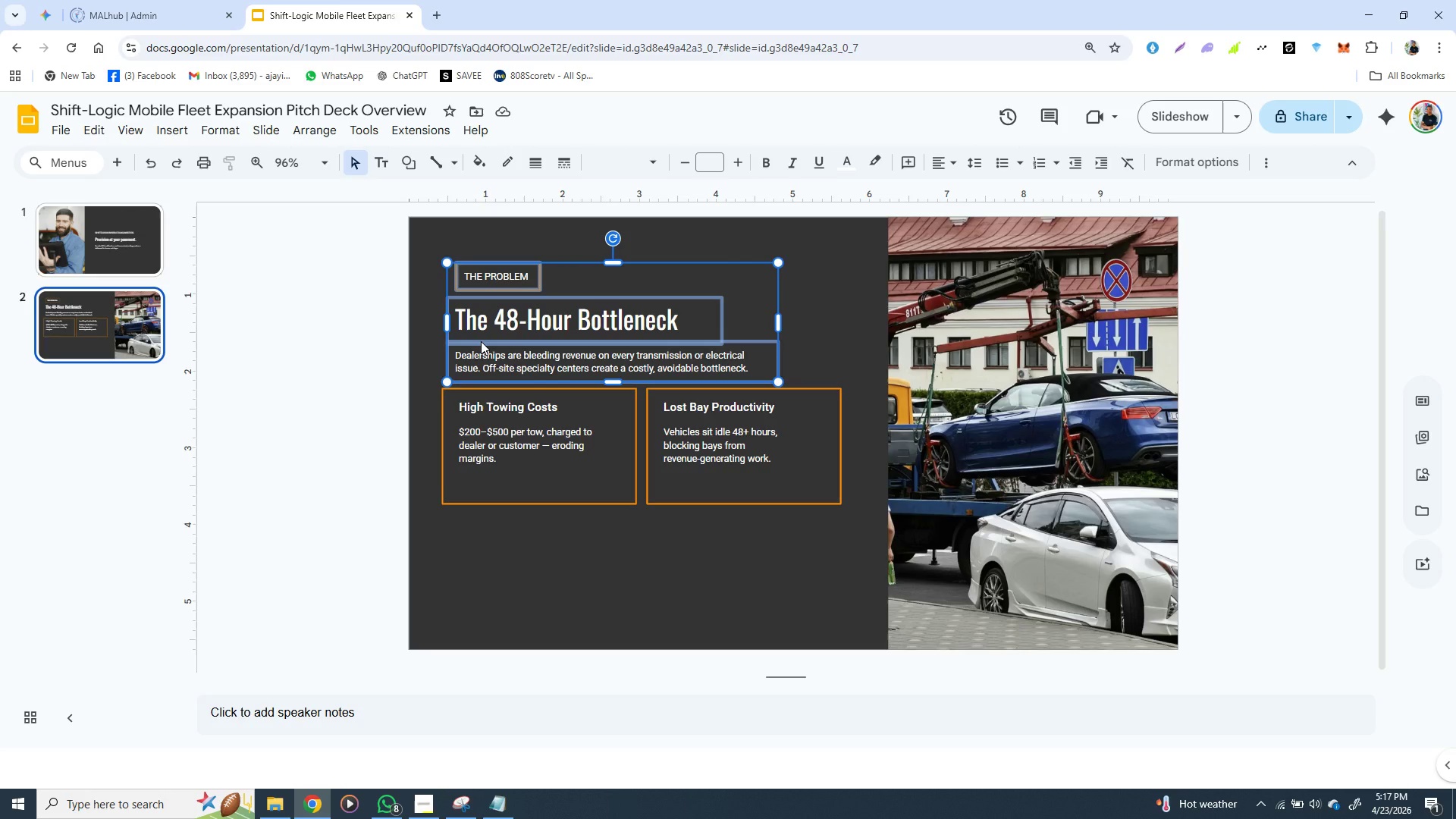 
hold_key(key=ArrowLeft, duration=0.61)
 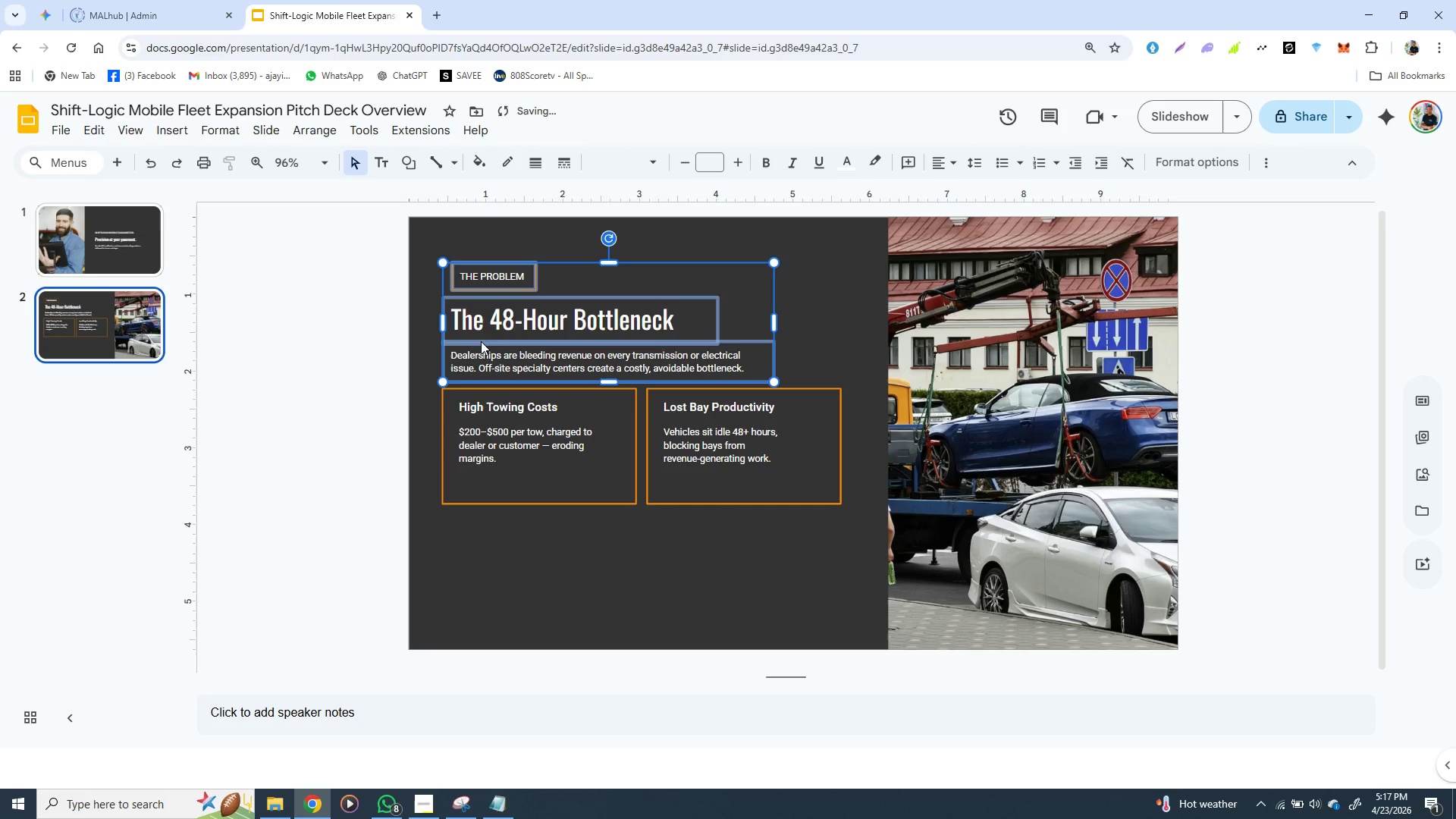 
key(ArrowLeft)
 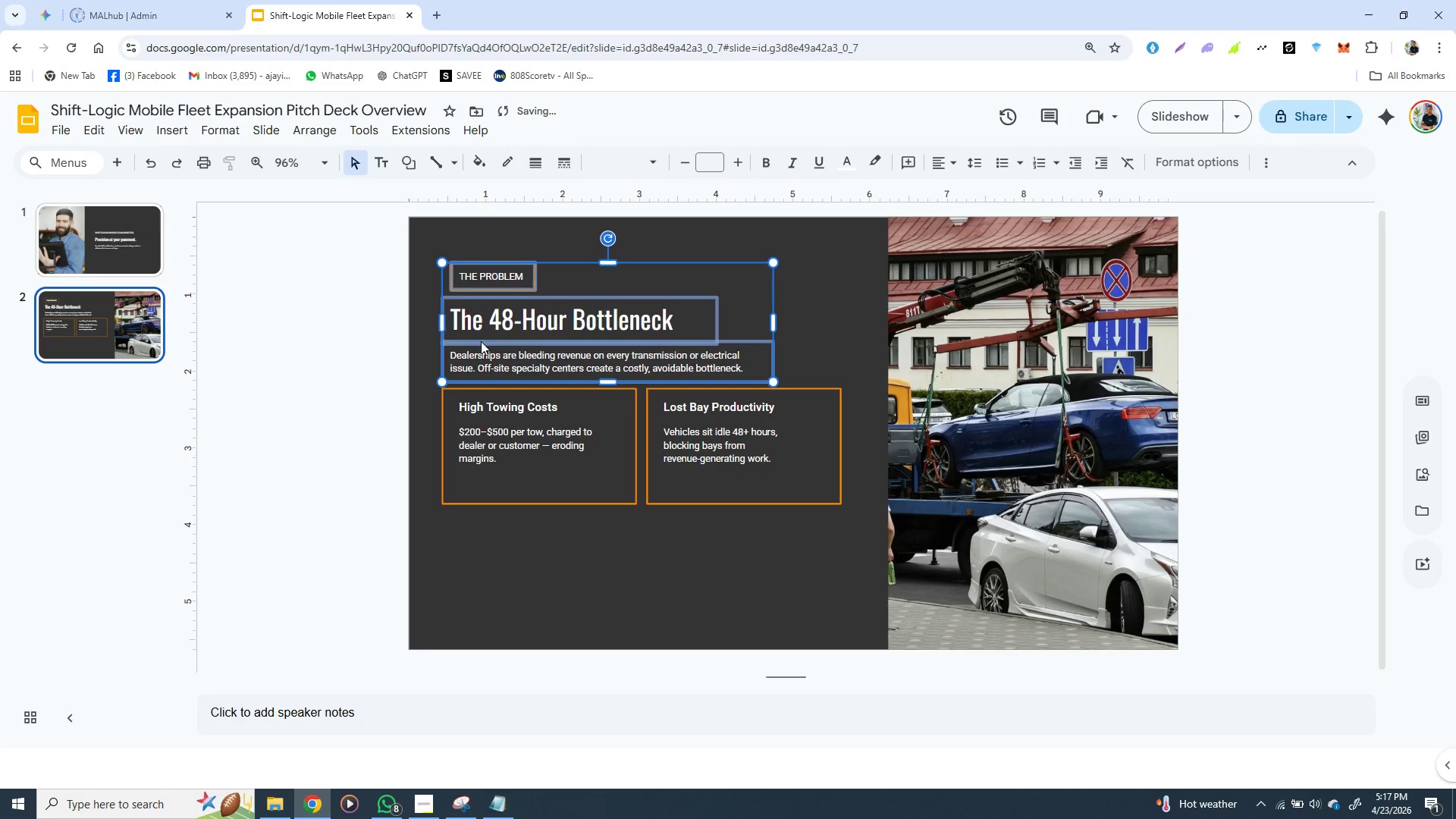 
key(ArrowLeft)
 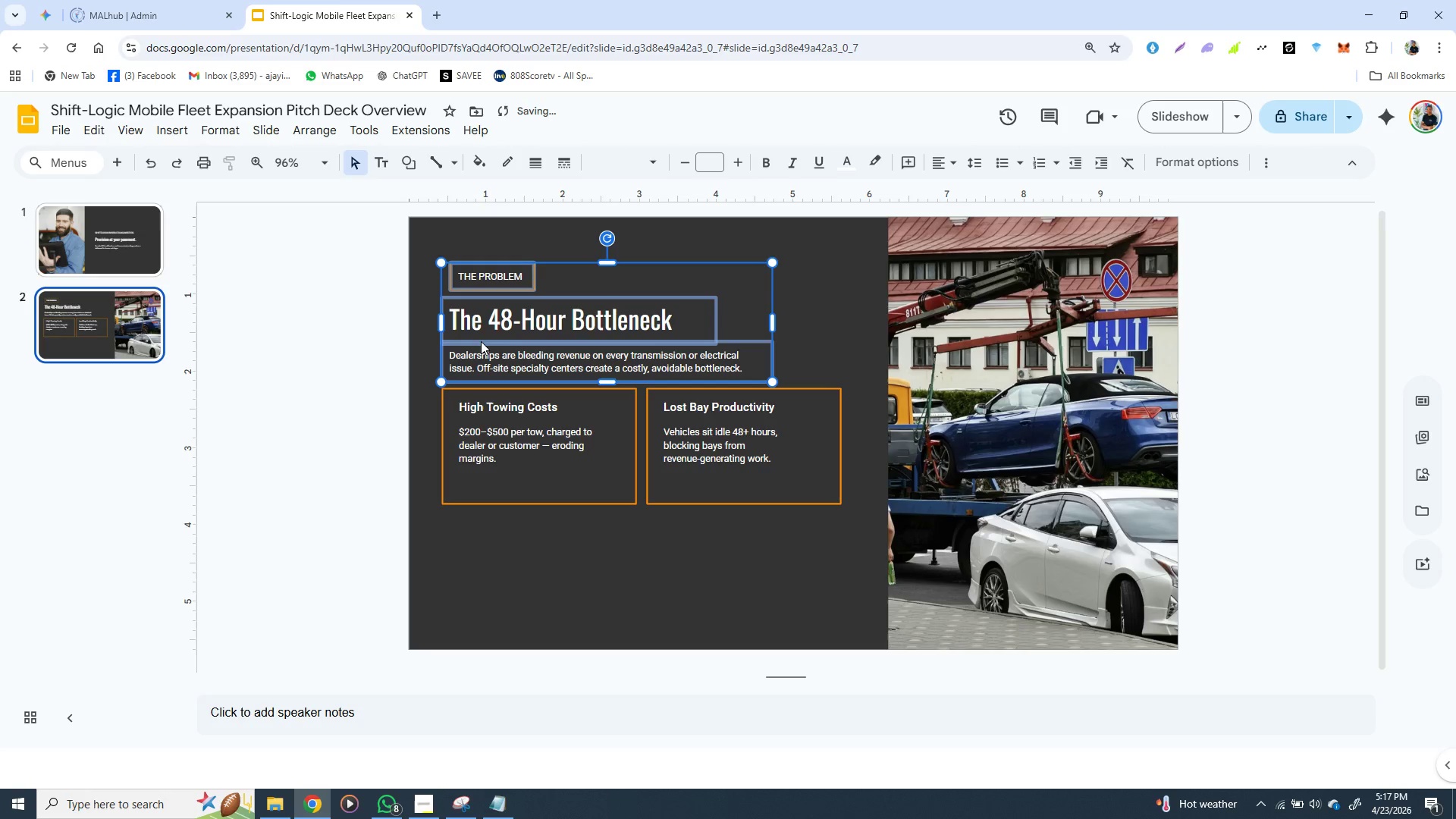 
key(ArrowLeft)
 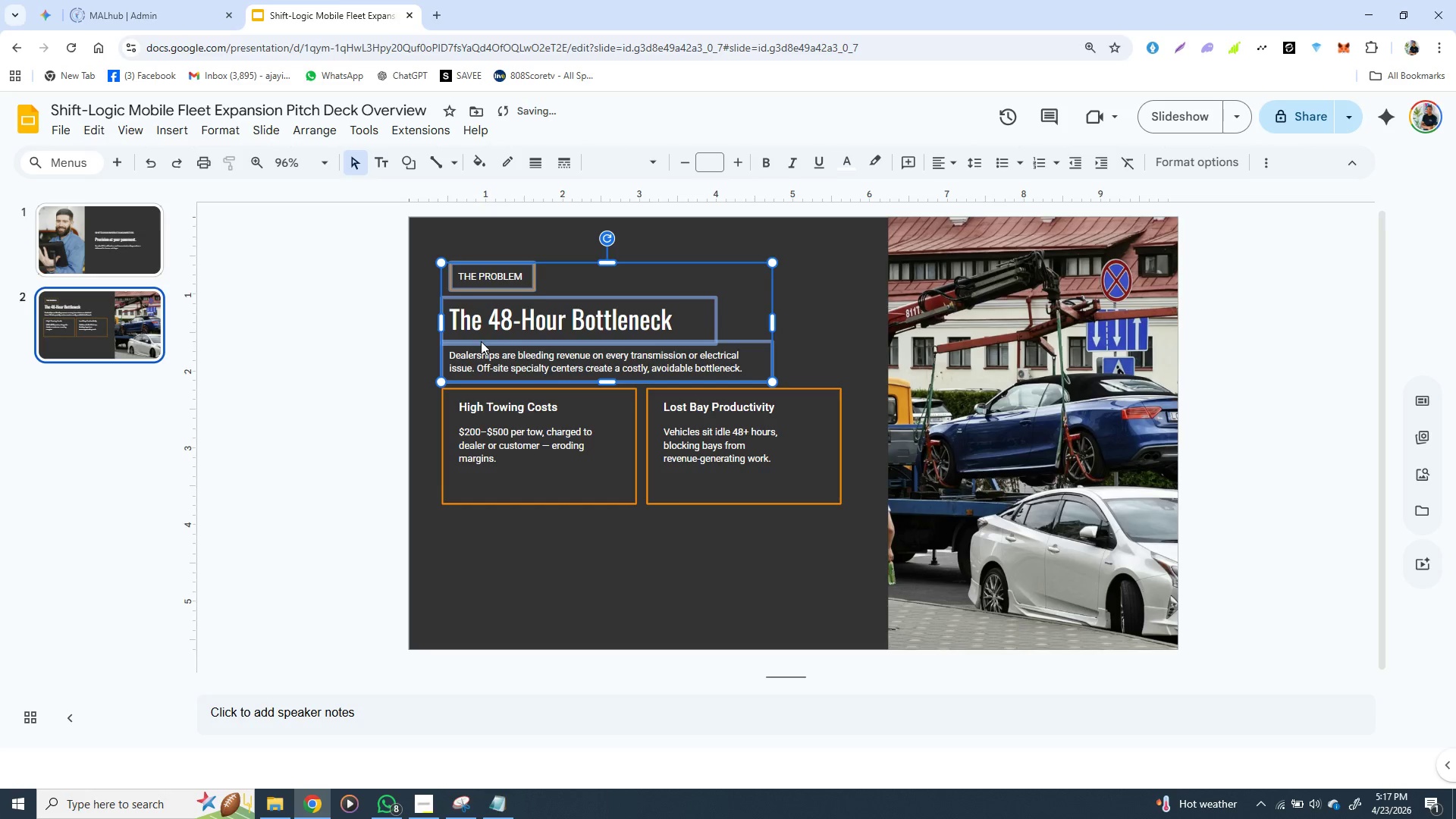 
key(ArrowLeft)
 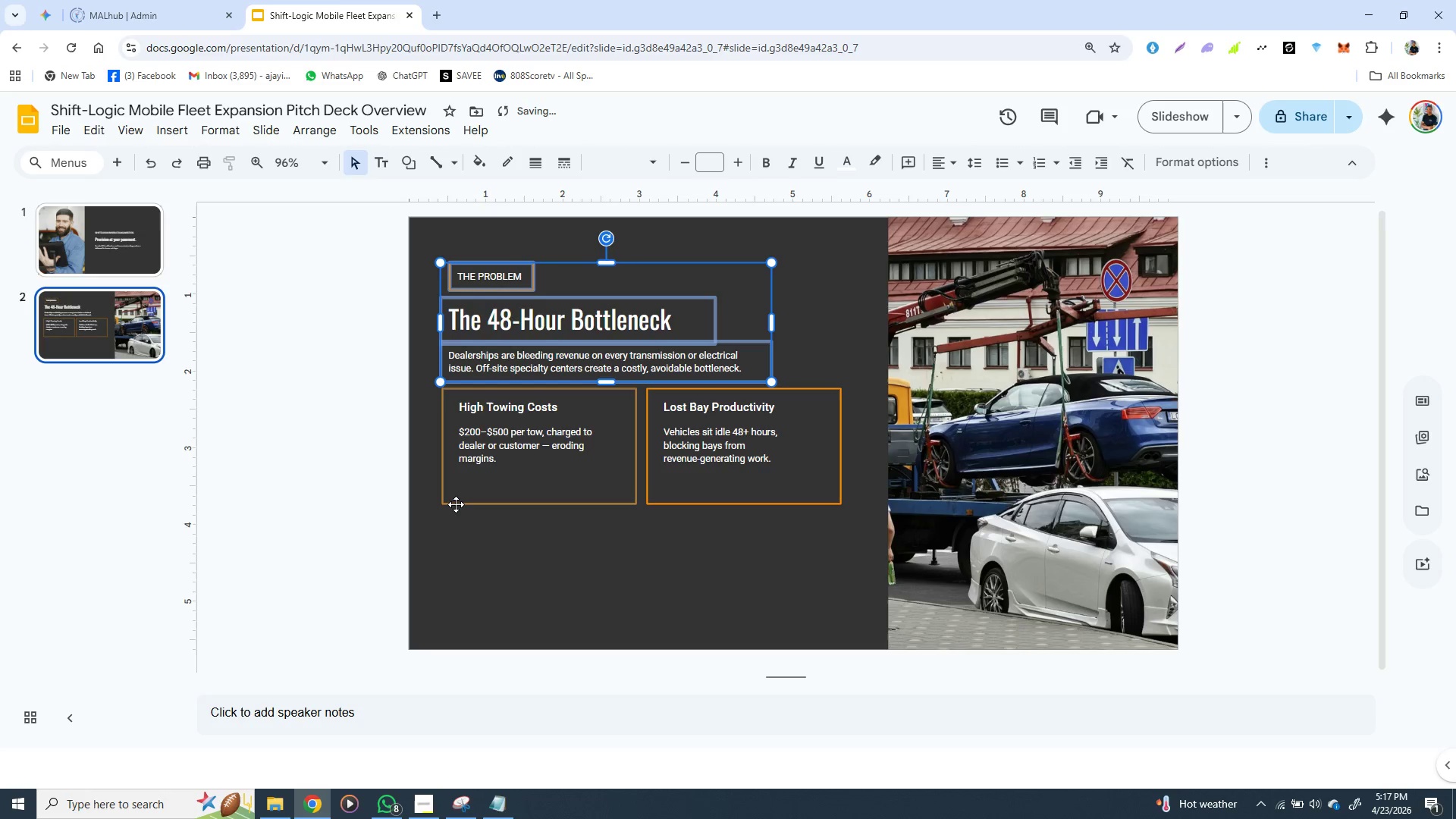 
left_click([456, 504])
 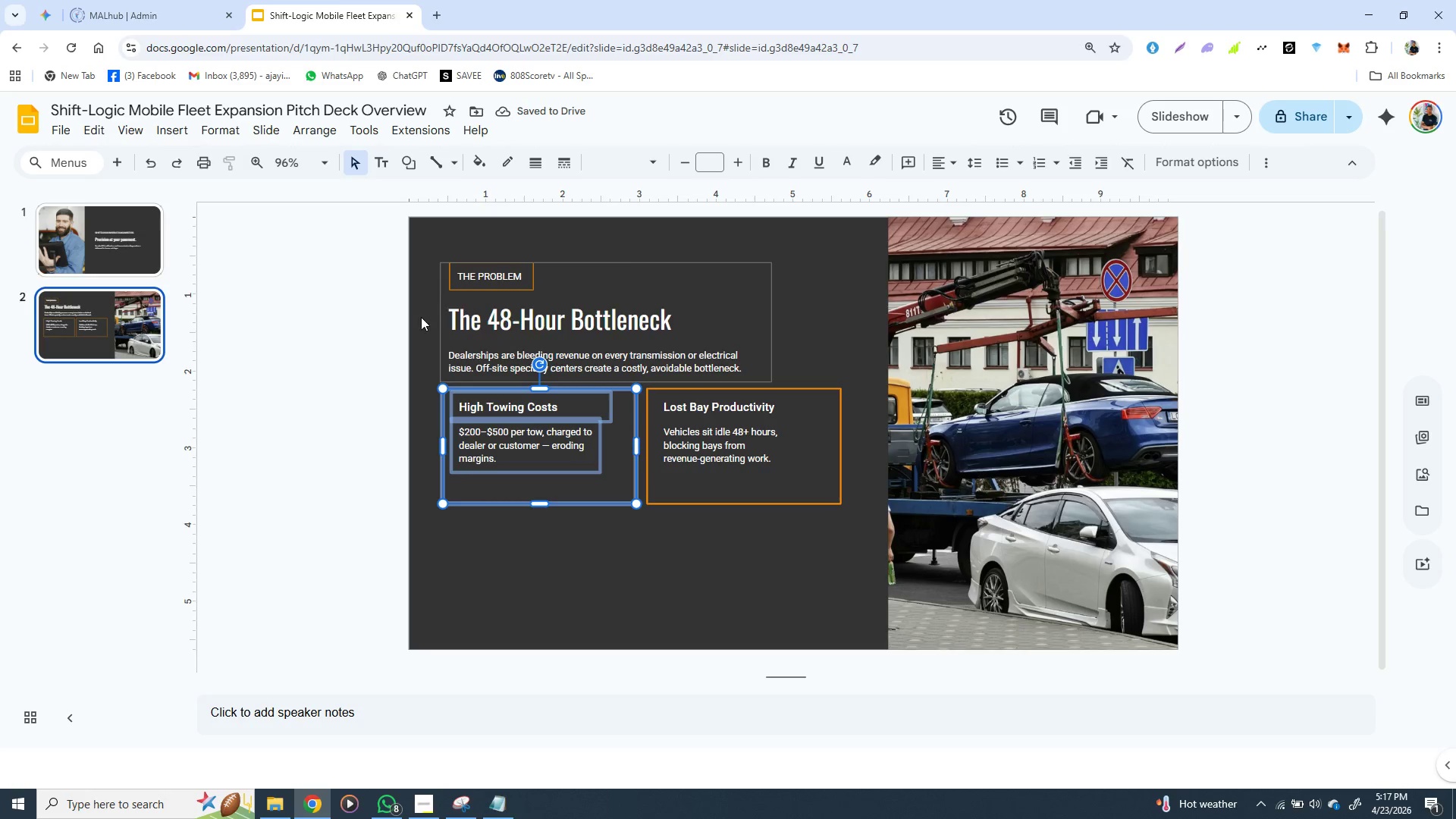 
left_click([419, 317])
 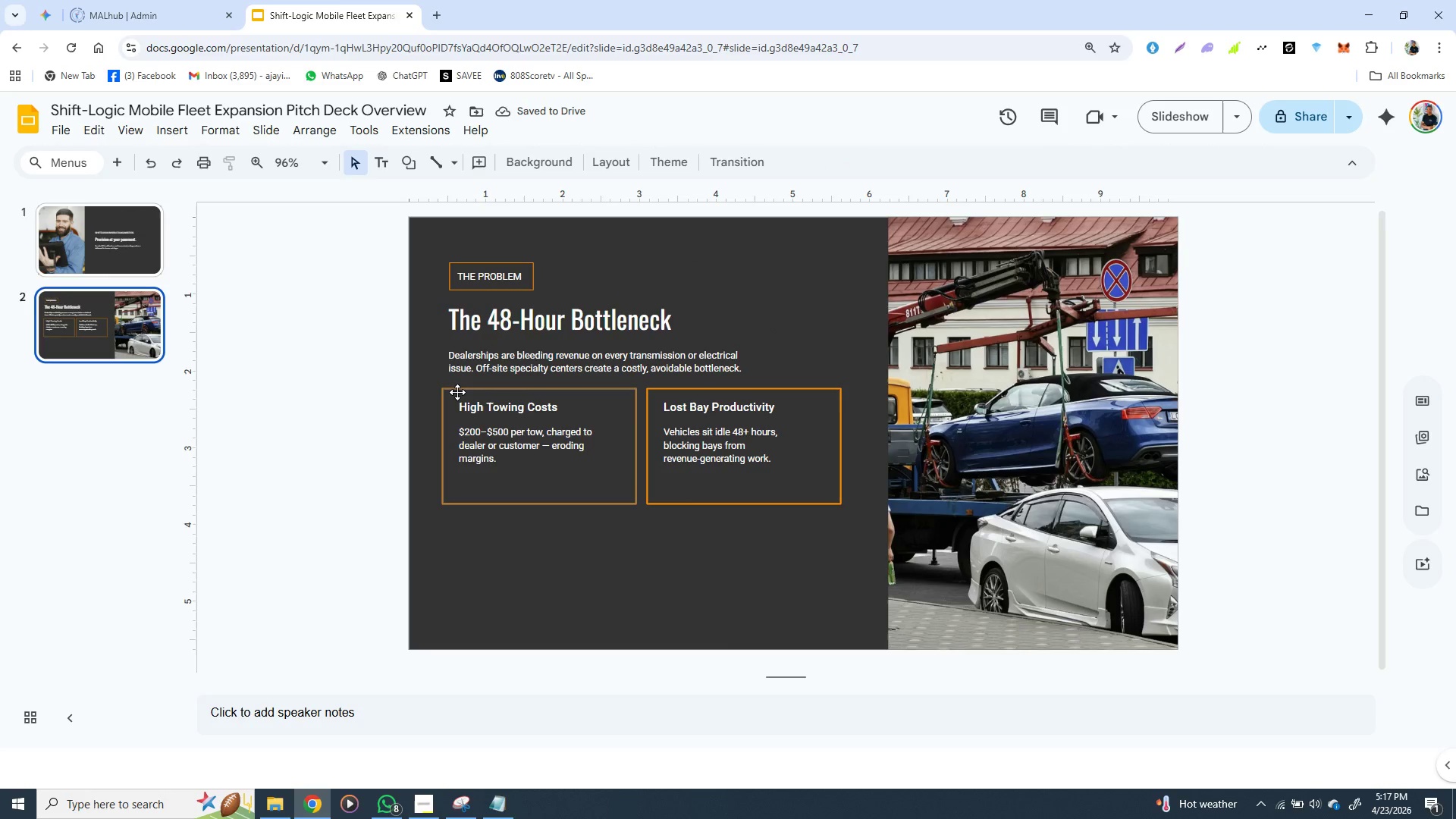 
left_click([457, 391])
 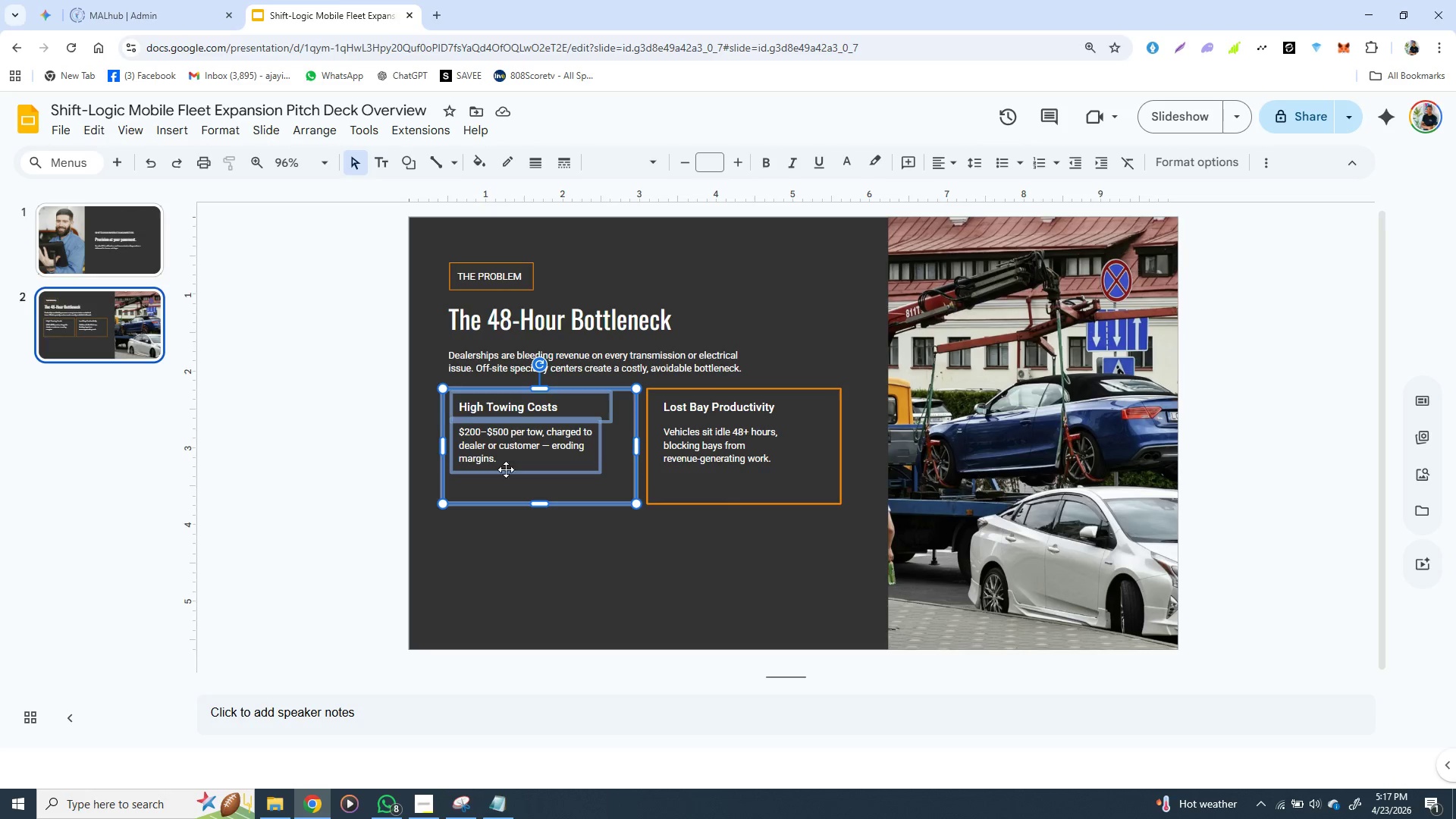 
left_click([535, 553])
 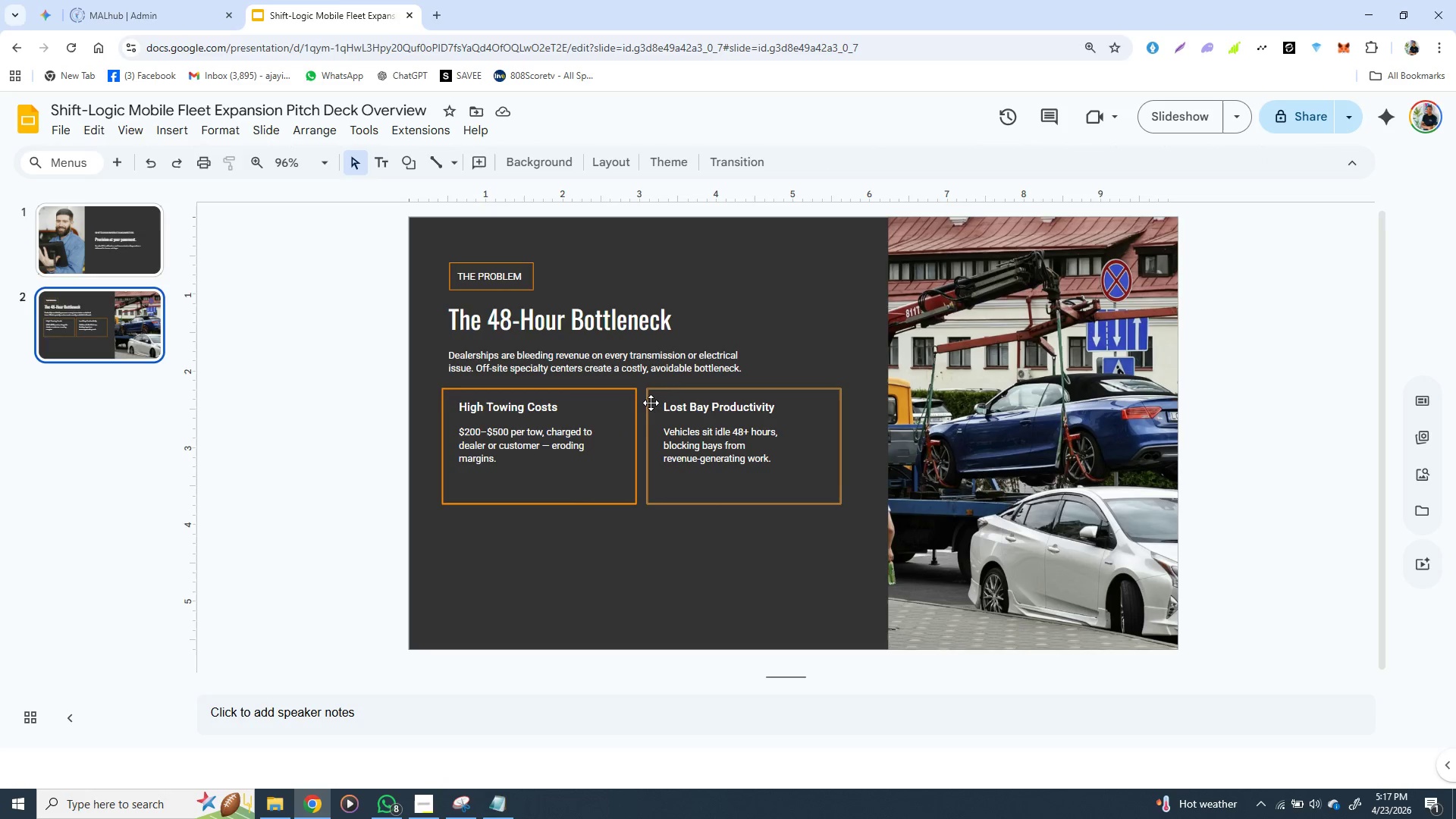 
left_click([644, 386])
 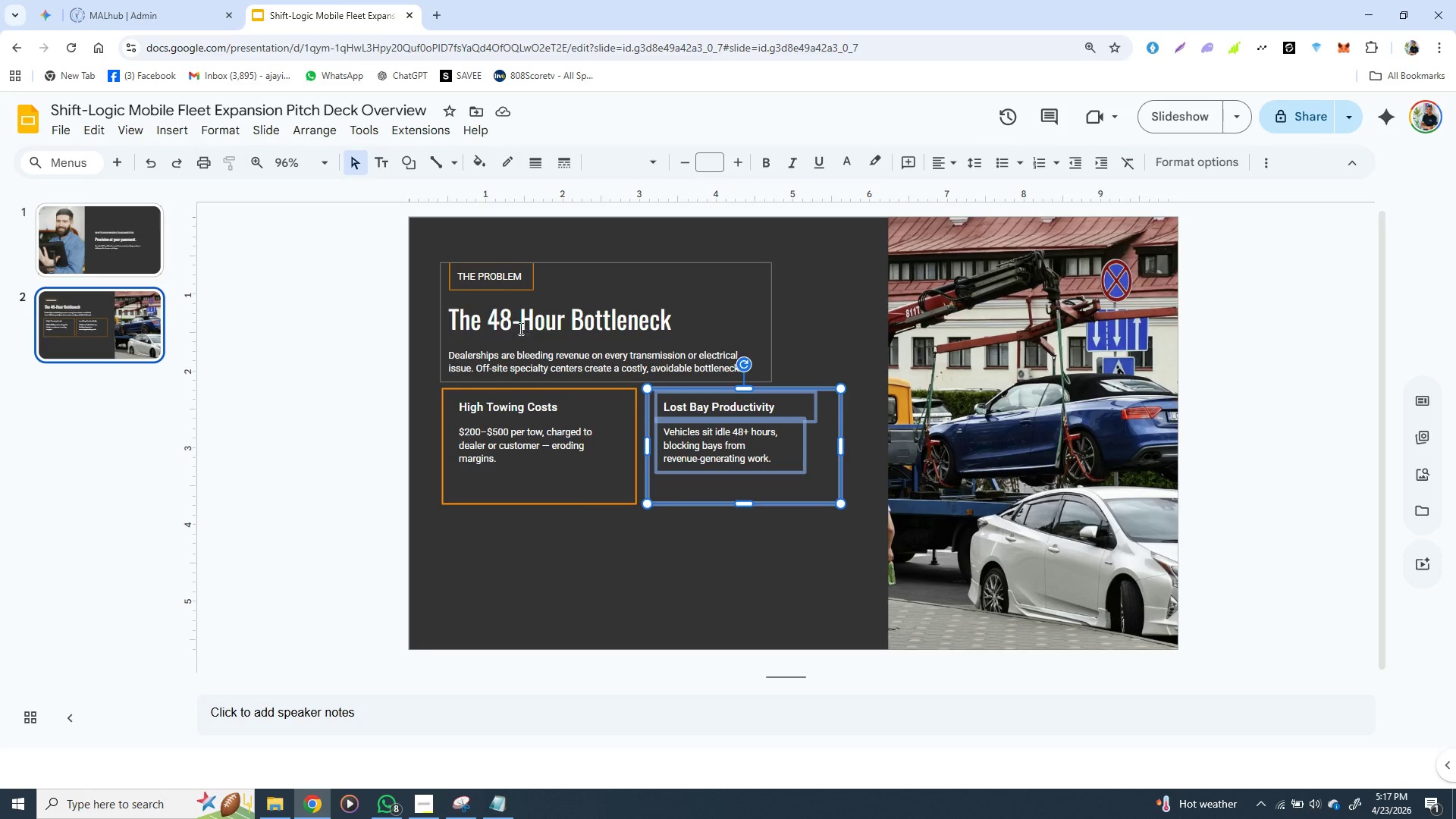 
wait(8.08)
 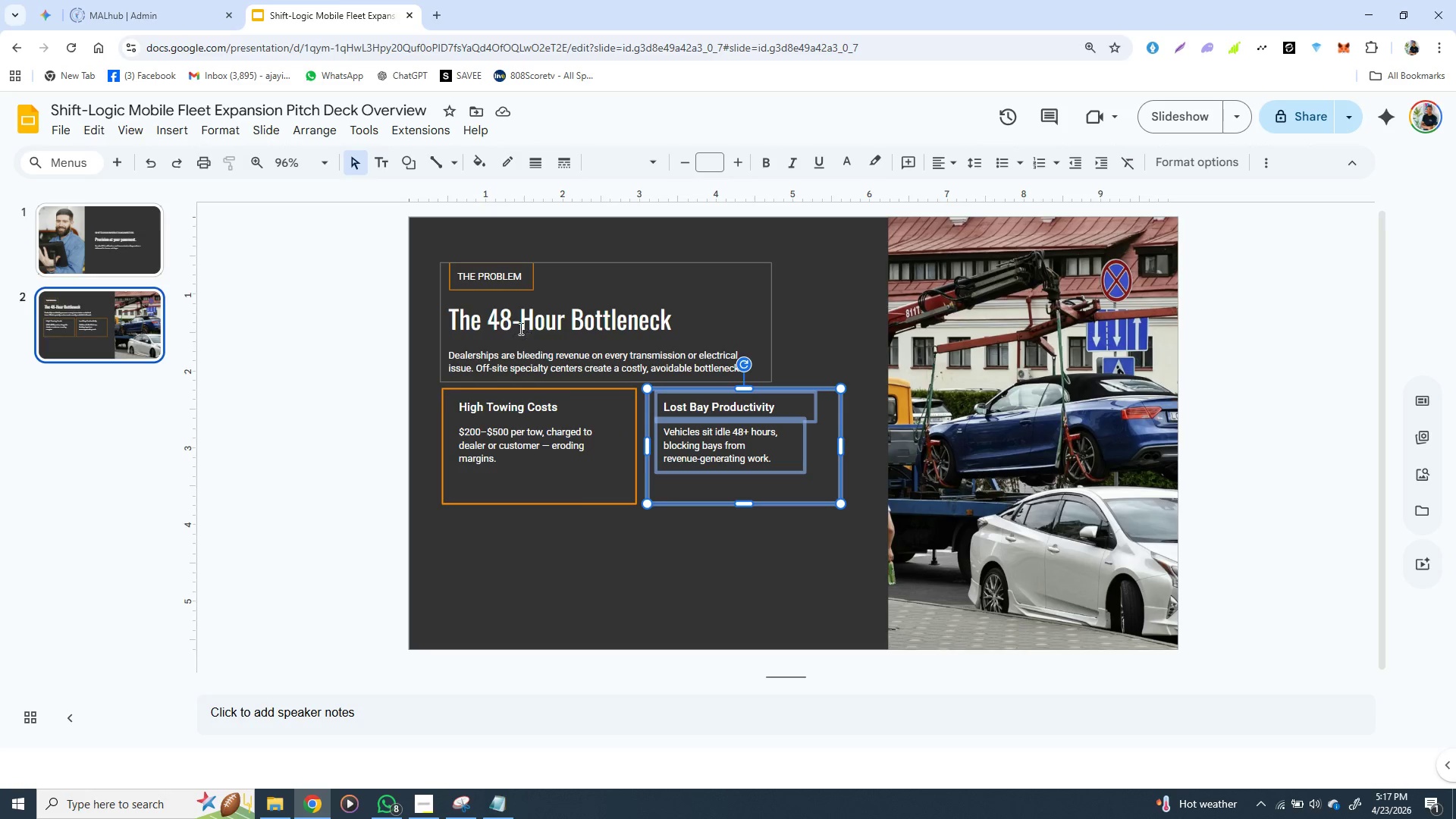 
left_click([592, 392])
 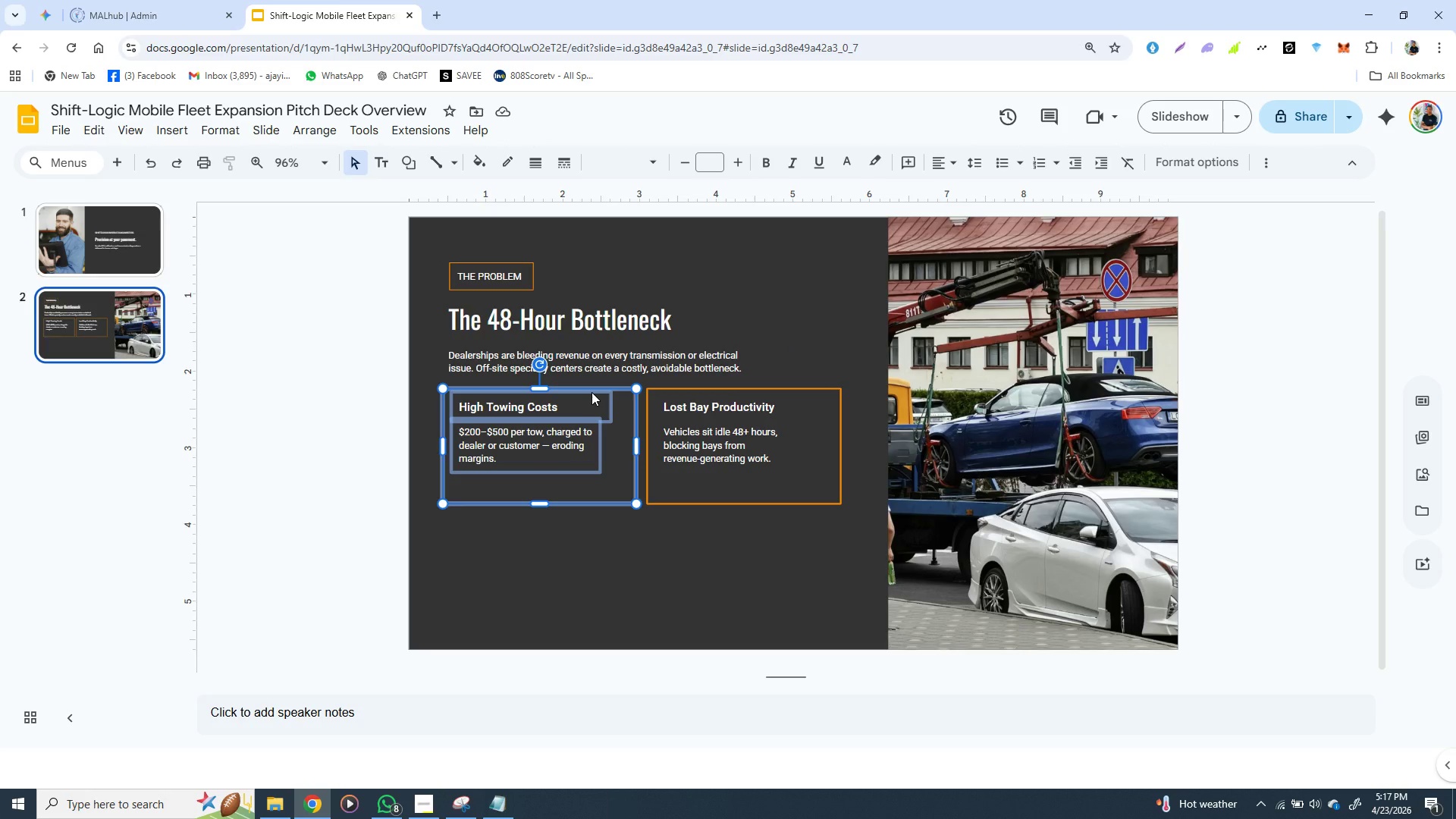 
hold_key(key=ShiftLeft, duration=1.5)
left_click([695, 388])
 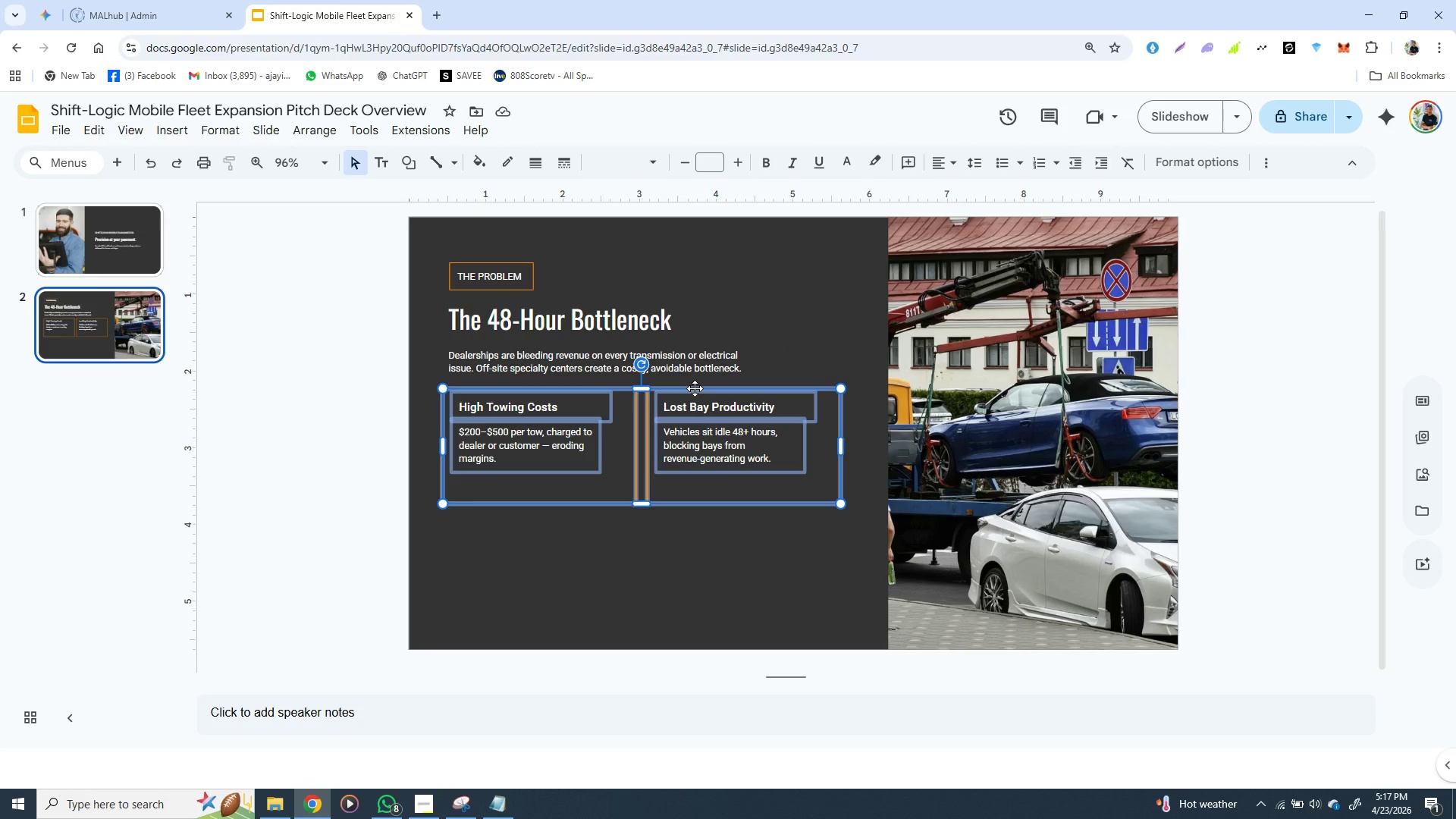 
key(Shift+ShiftLeft)
 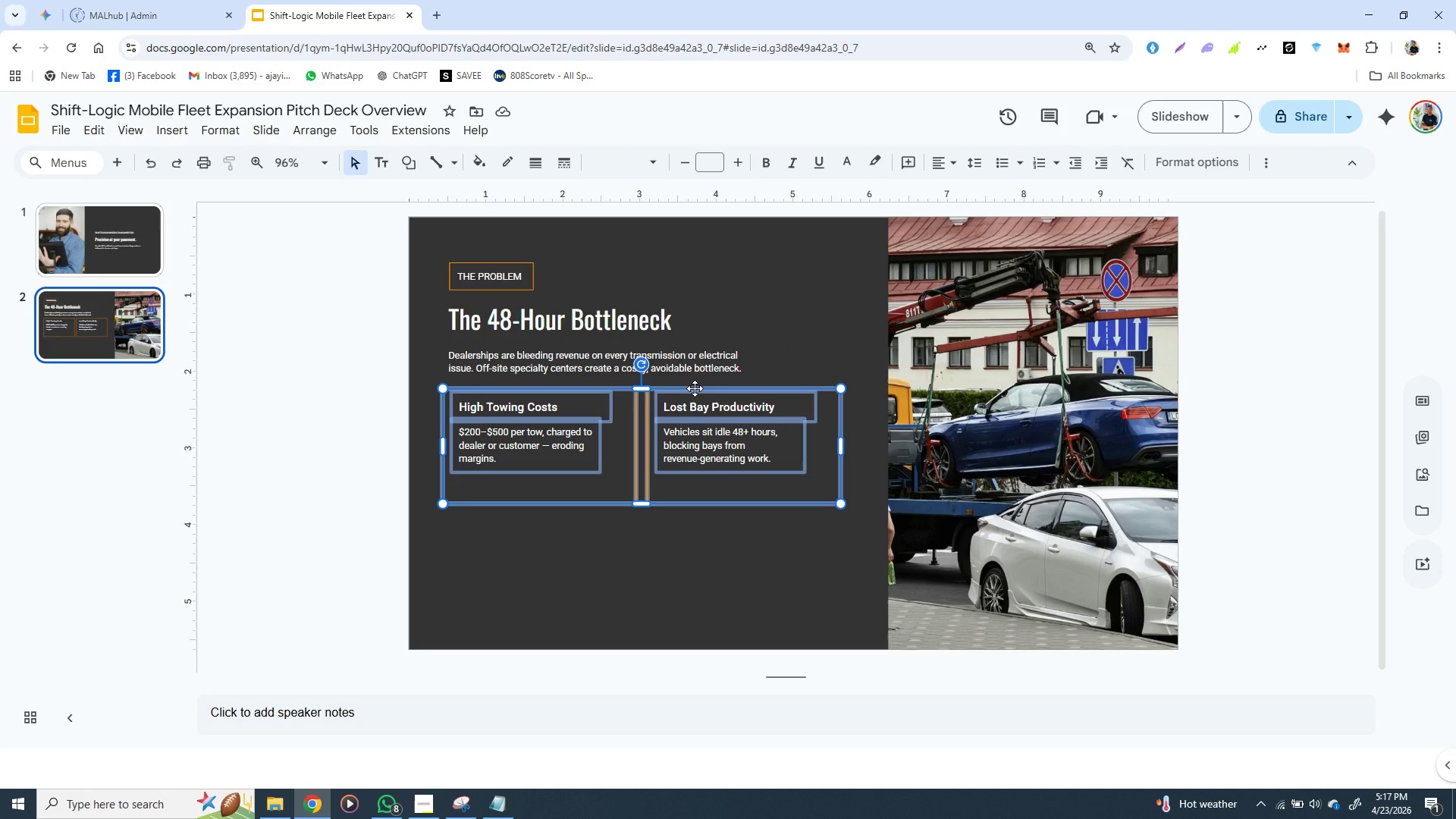 
key(Shift+ShiftLeft)
 